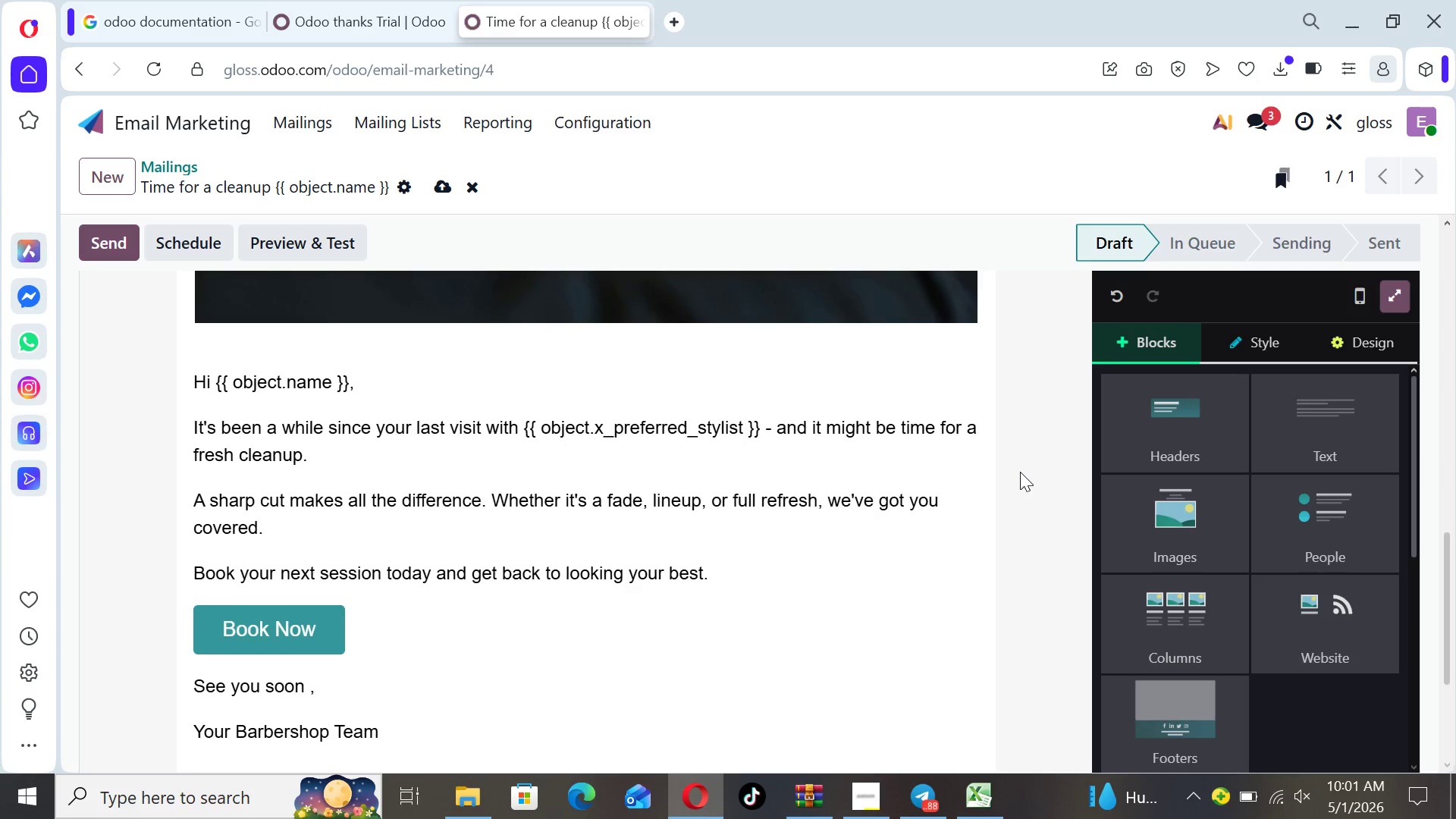 
key(ArrowUp)
 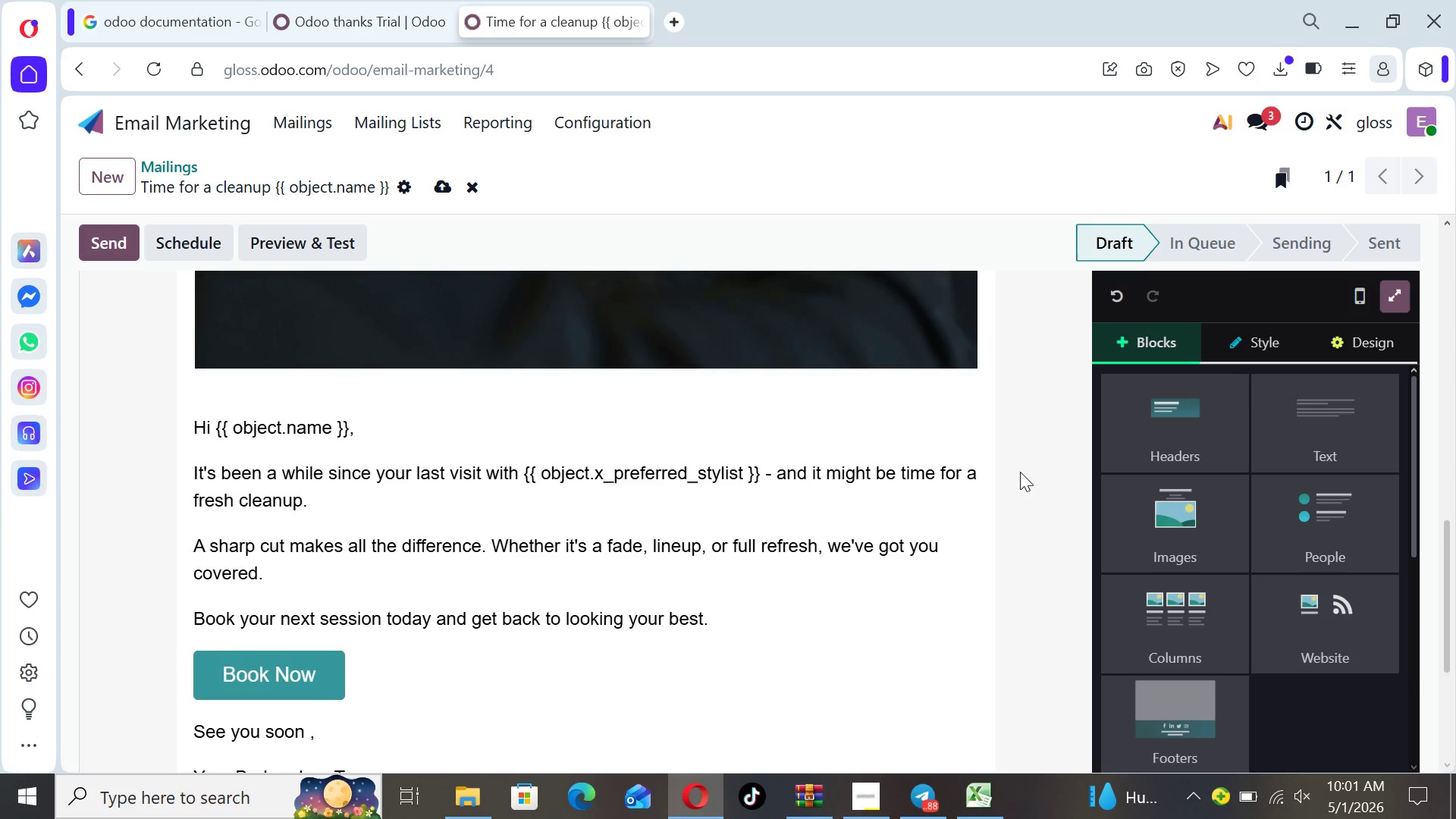 
key(ArrowUp)
 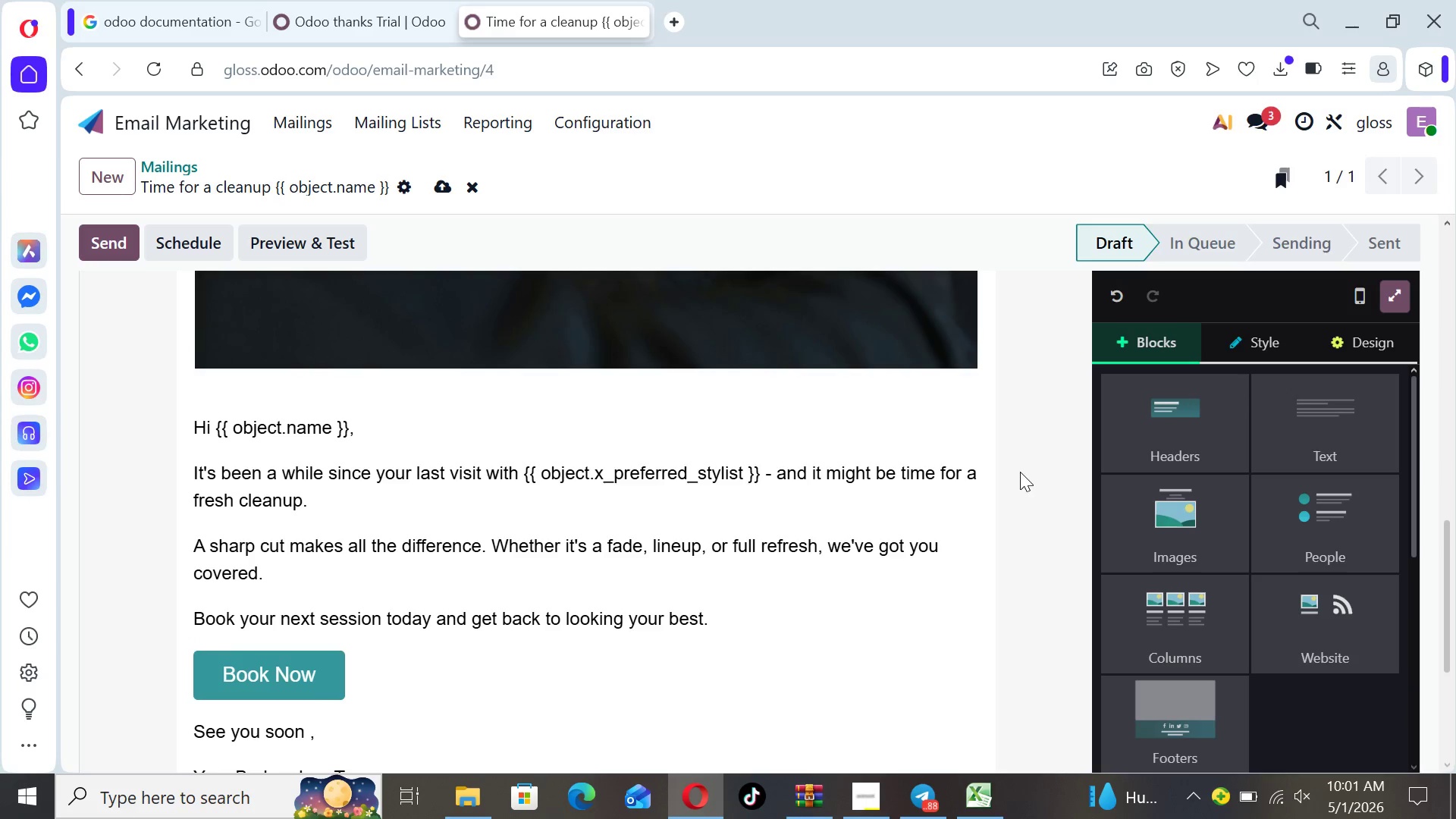 
key(ArrowUp)
 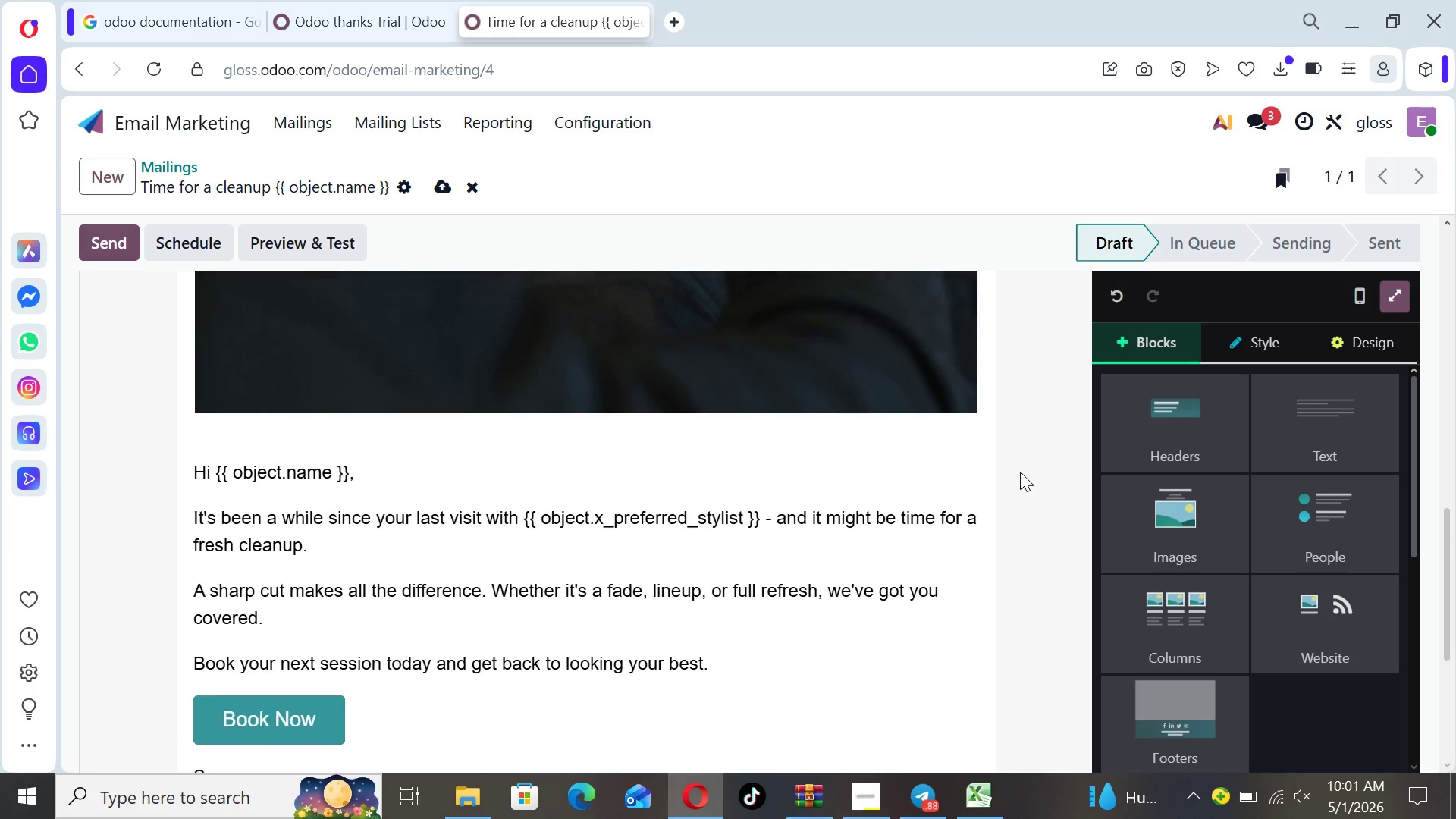 
key(ArrowUp)
 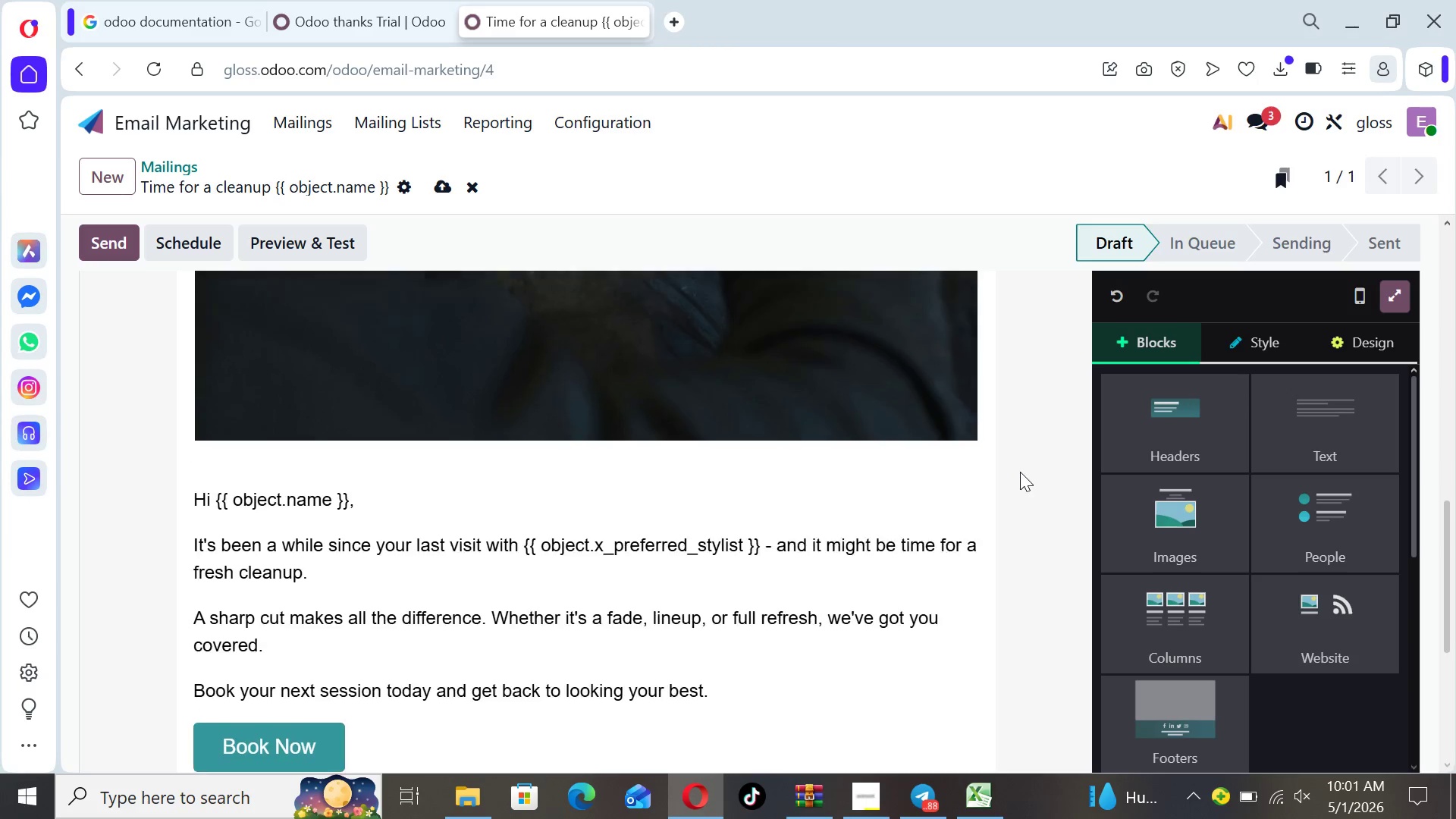 
key(ArrowUp)
 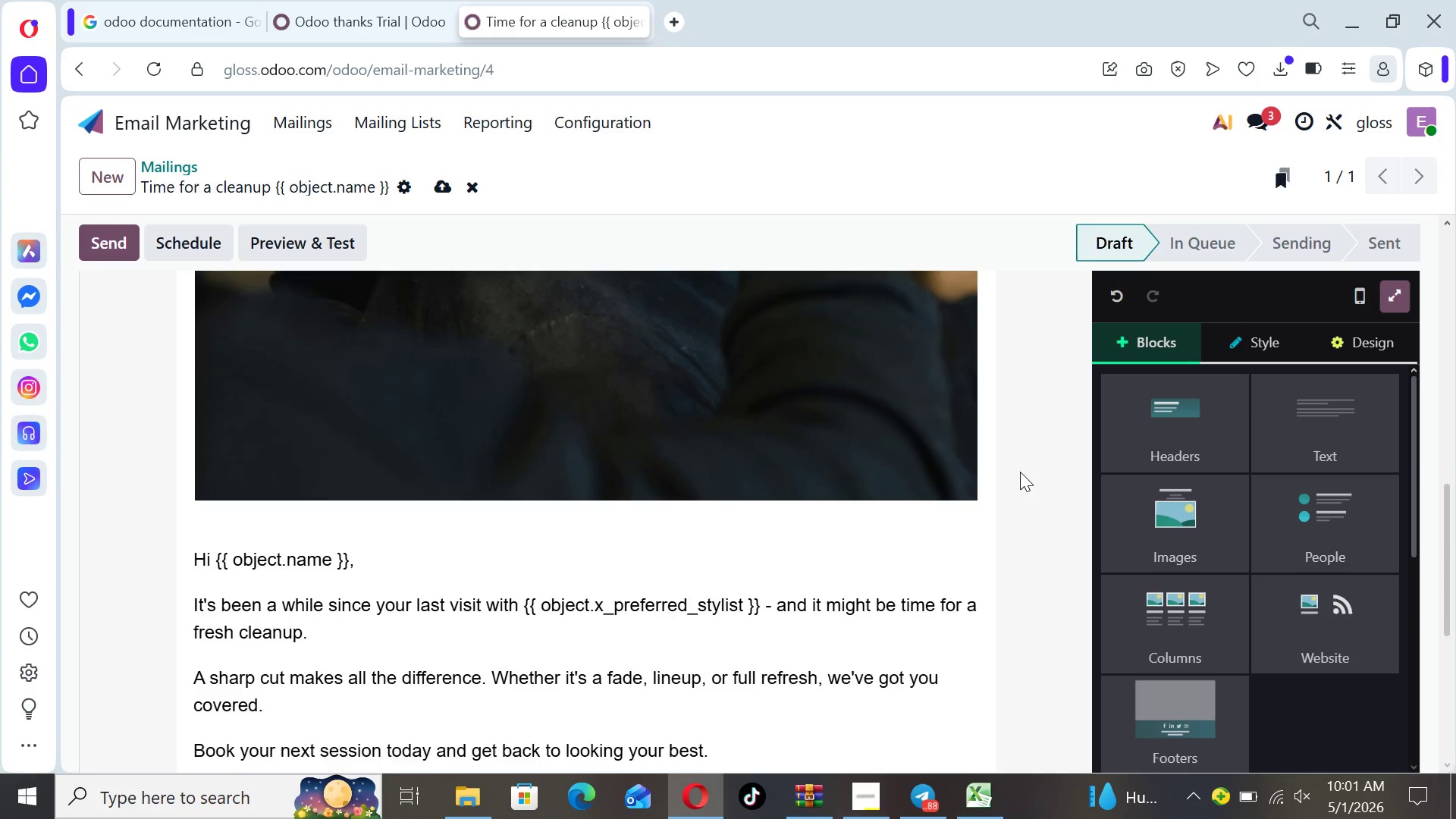 
key(ArrowUp)
 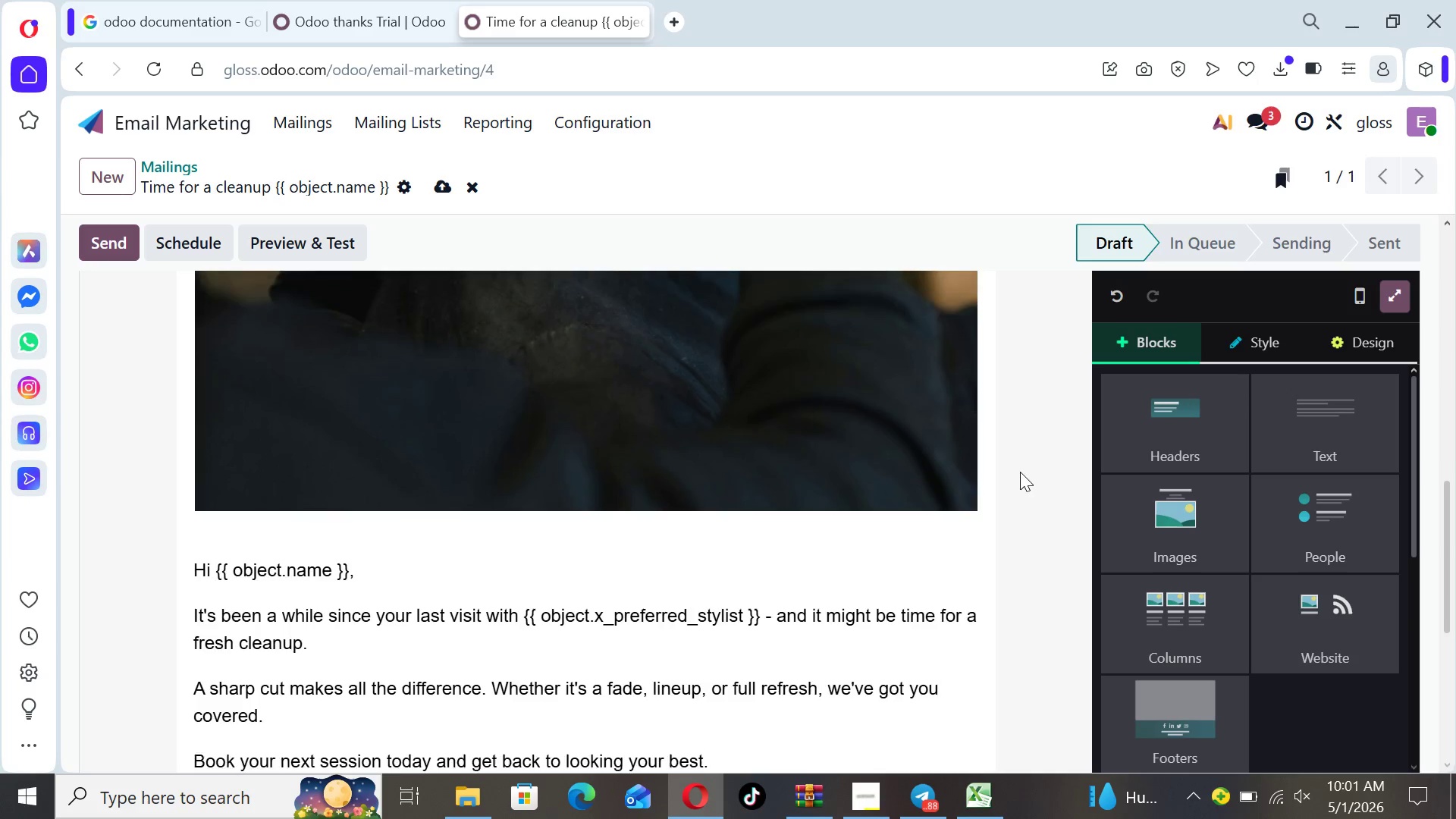 
key(ArrowUp)
 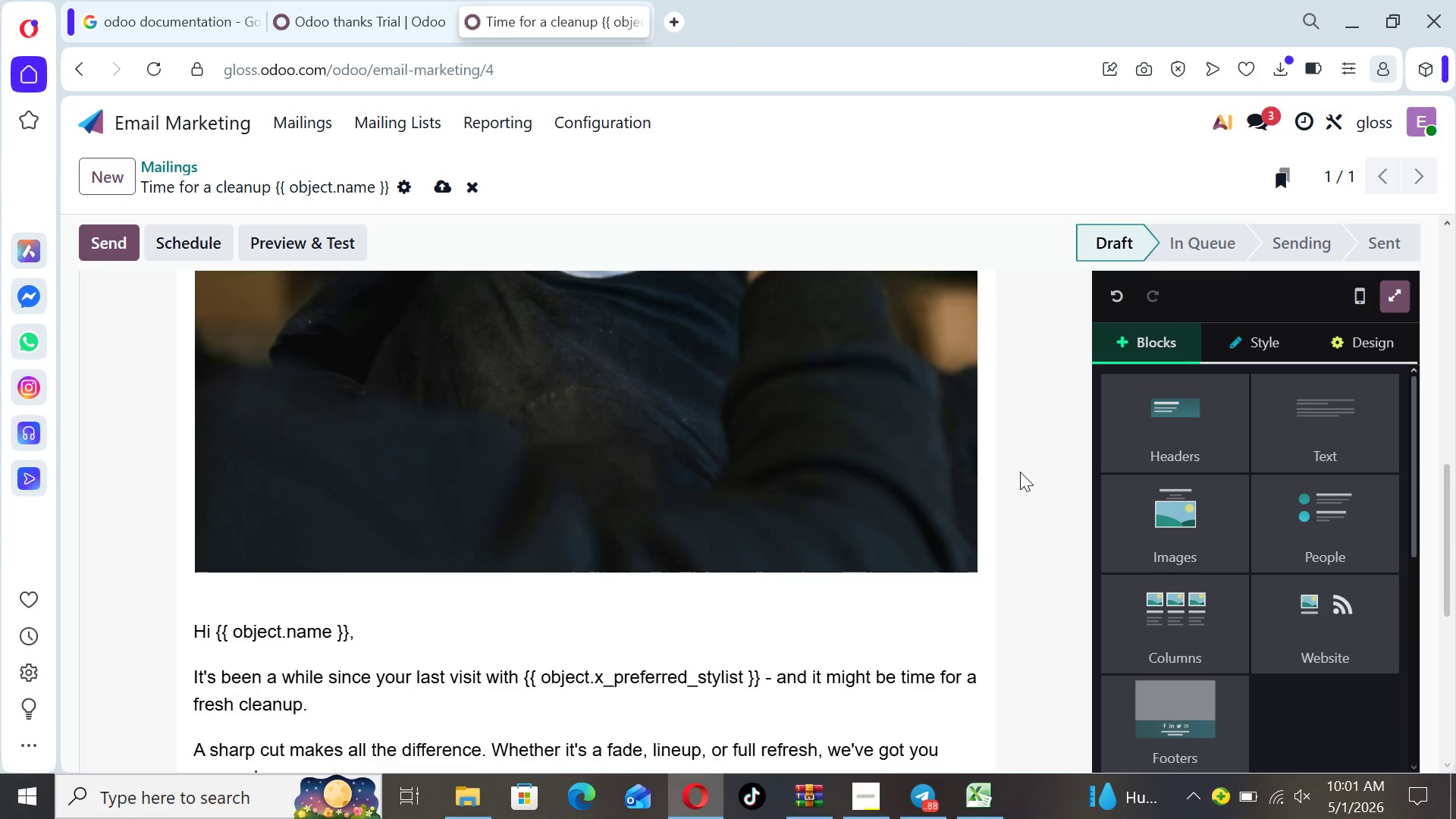 
key(ArrowUp)
 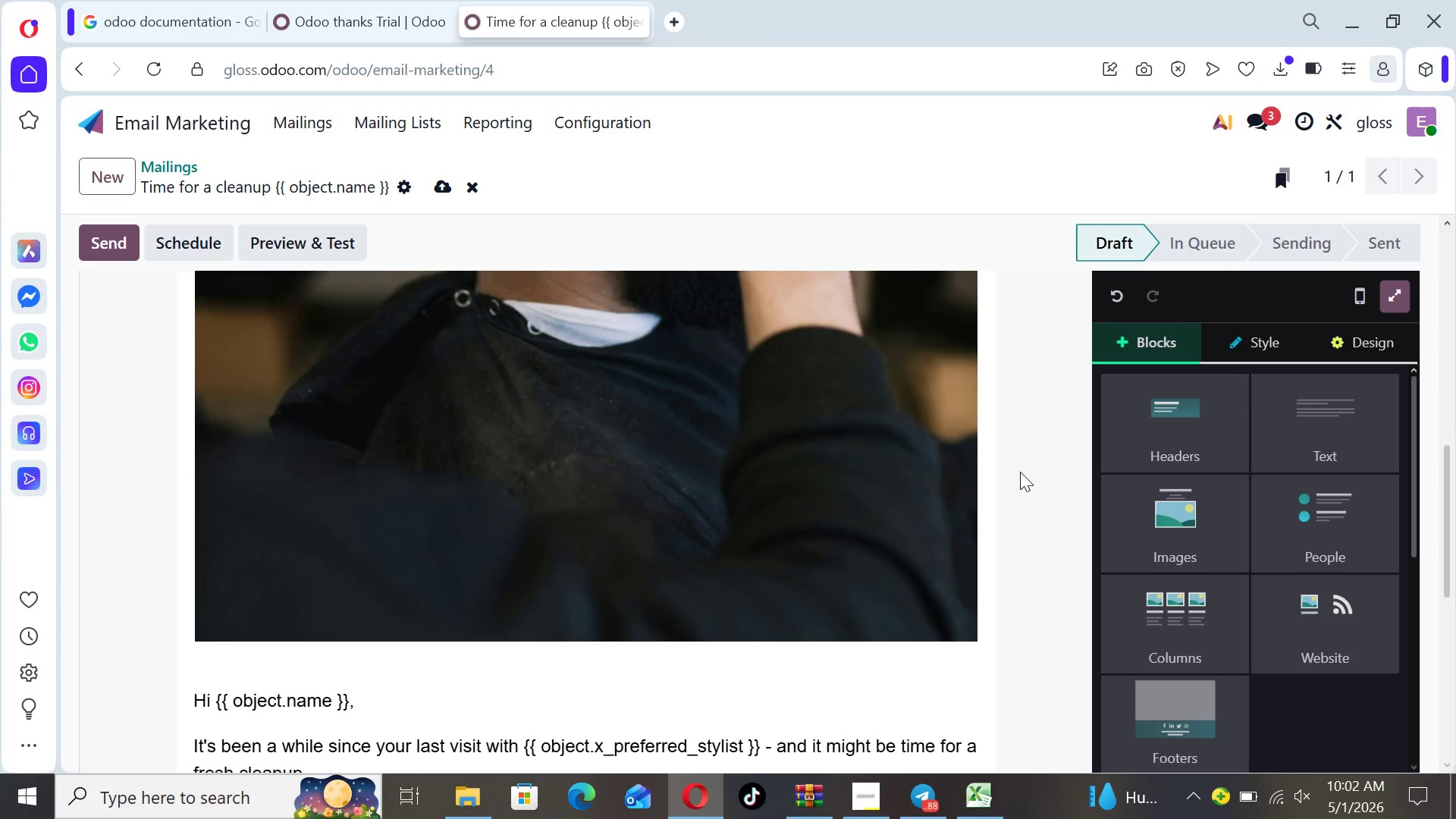 
key(ArrowUp)
 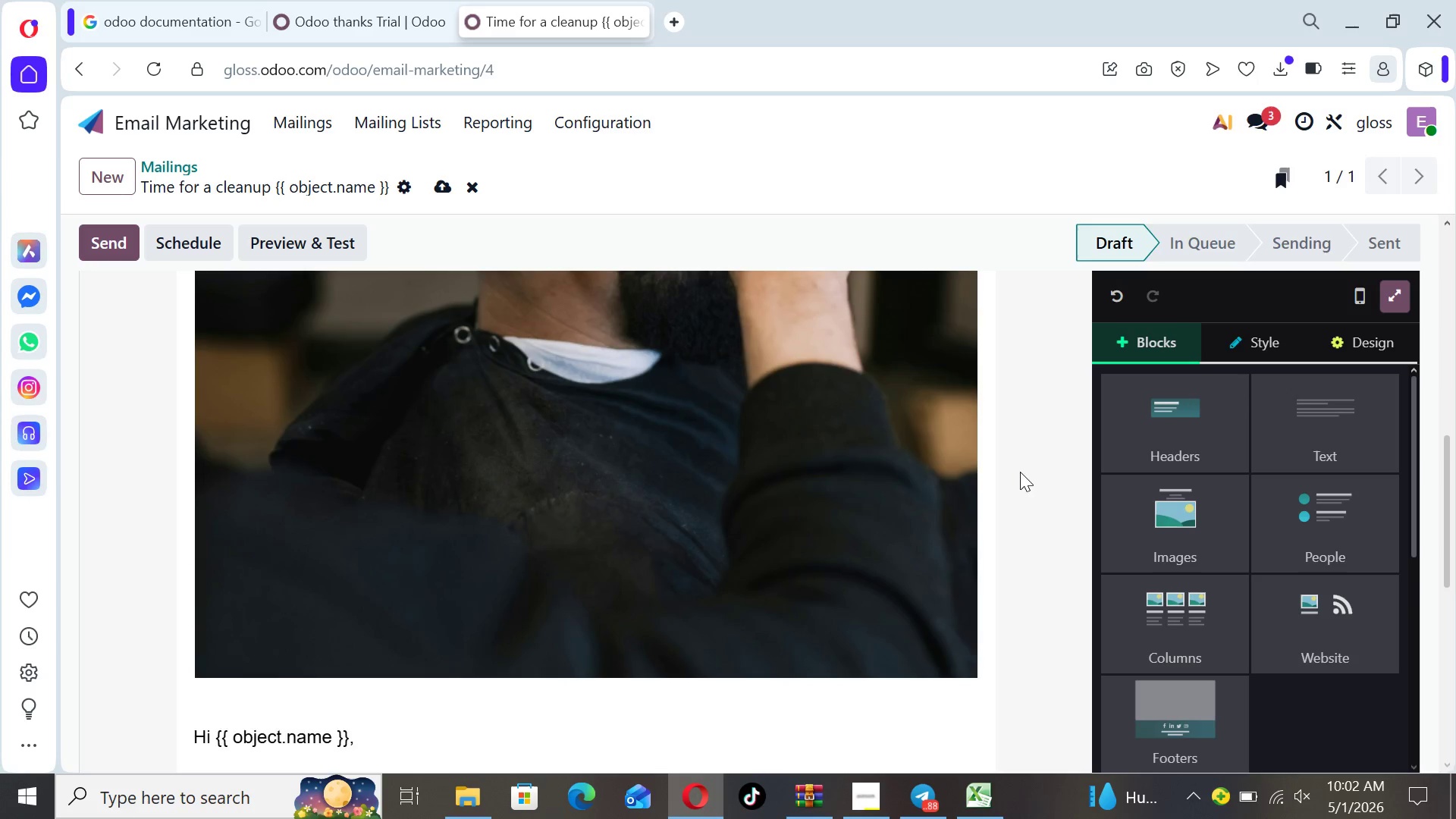 
key(ArrowUp)
 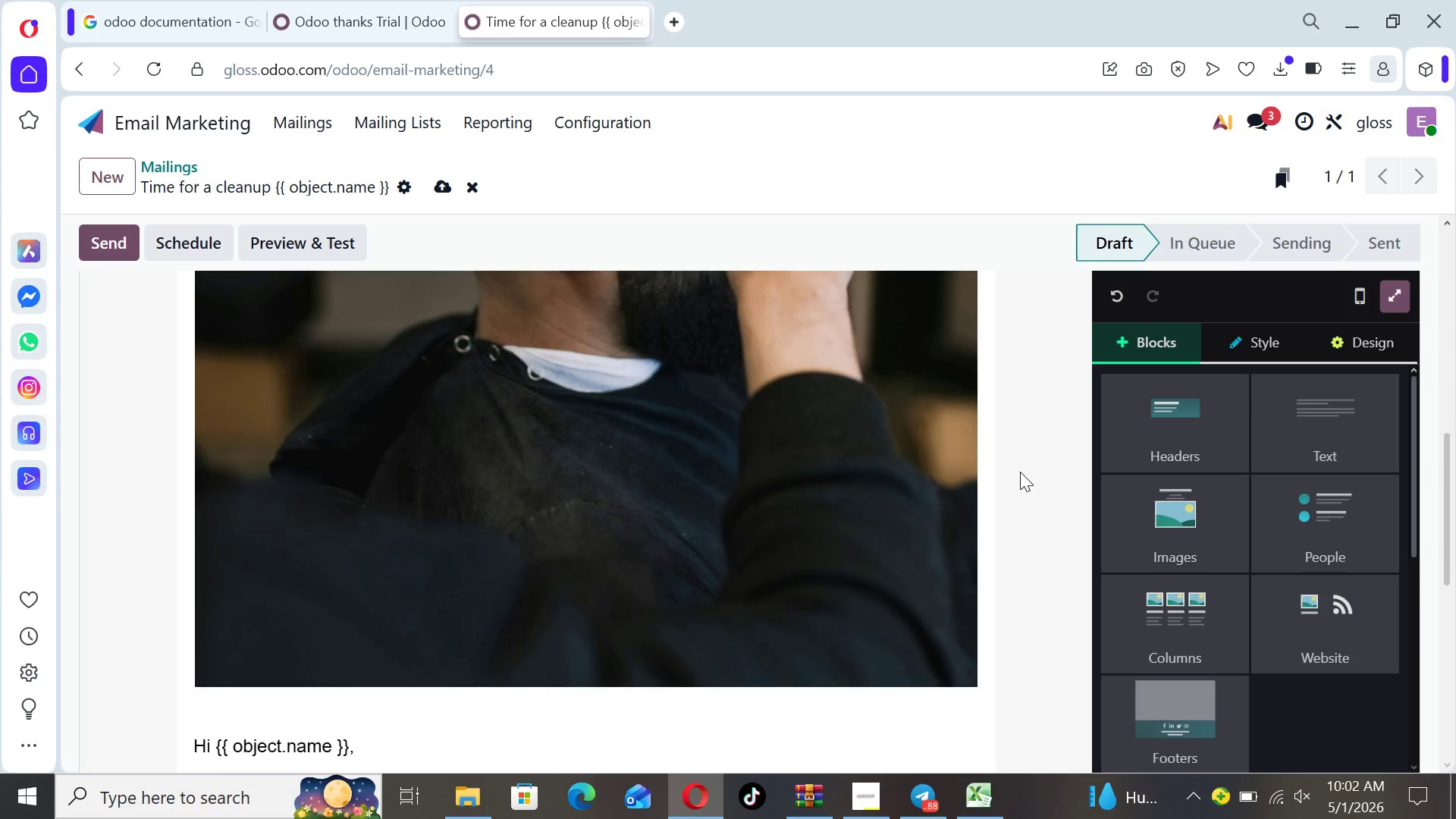 
key(ArrowUp)
 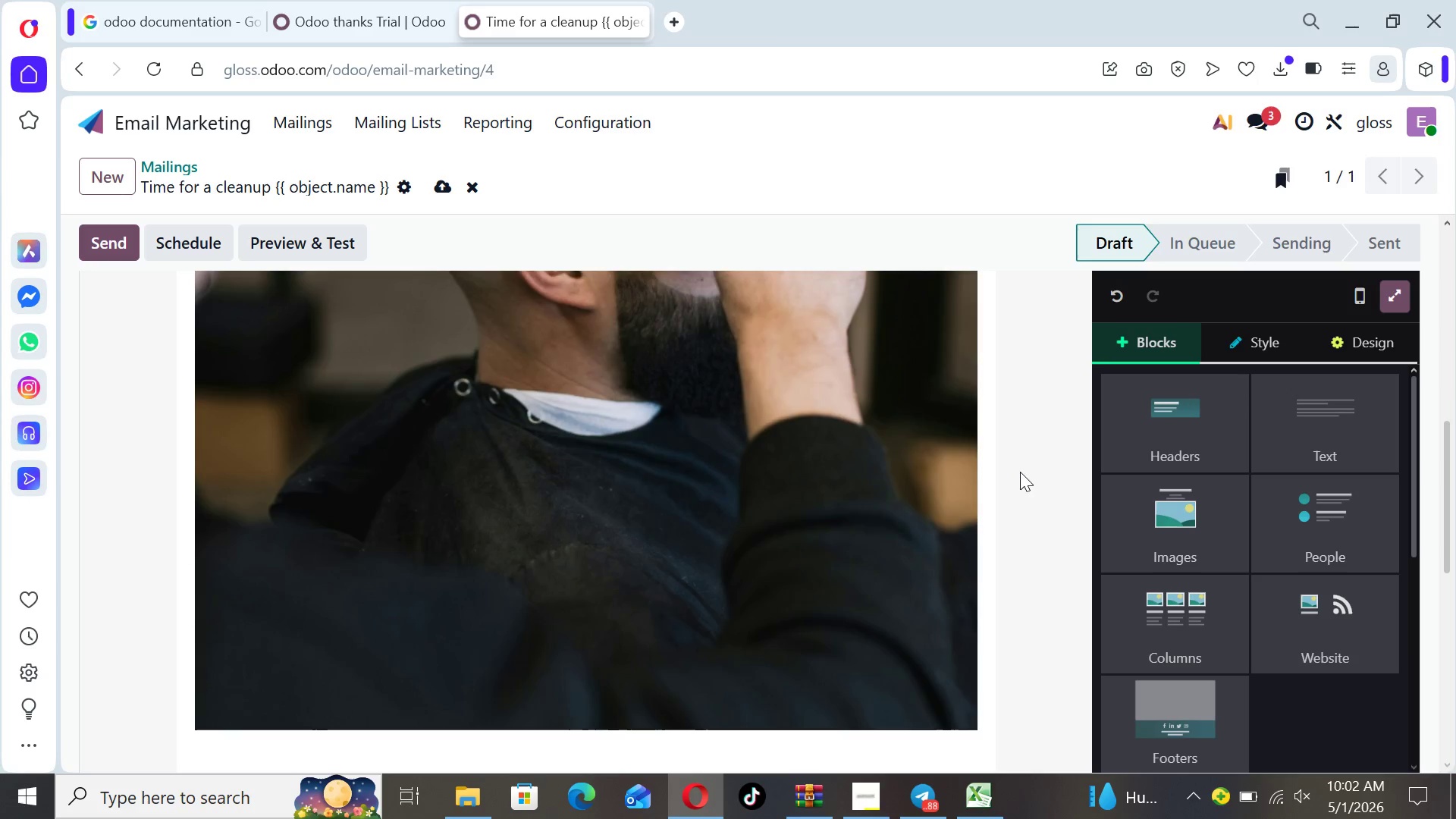 
key(ArrowUp)
 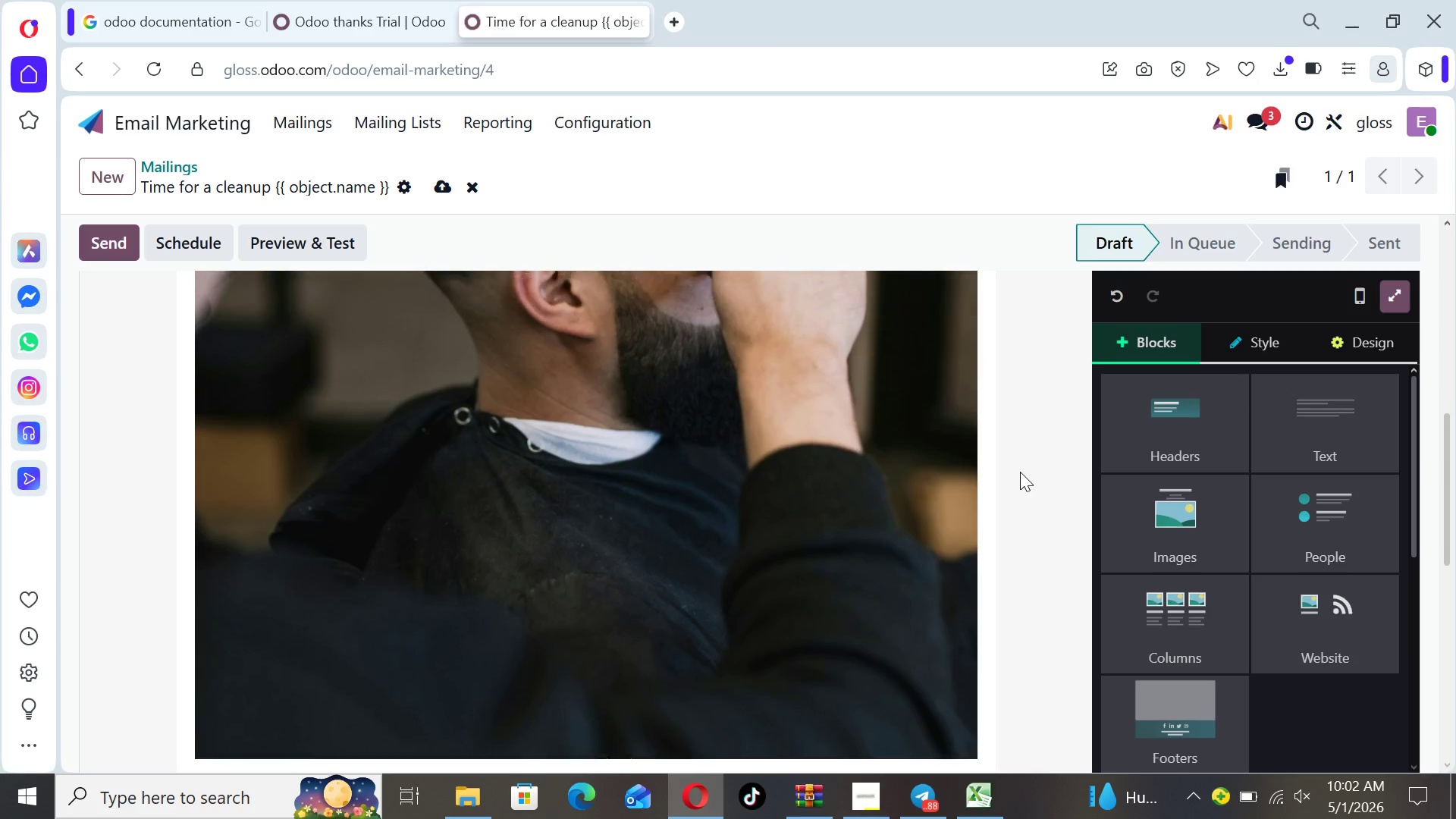 
key(ArrowUp)
 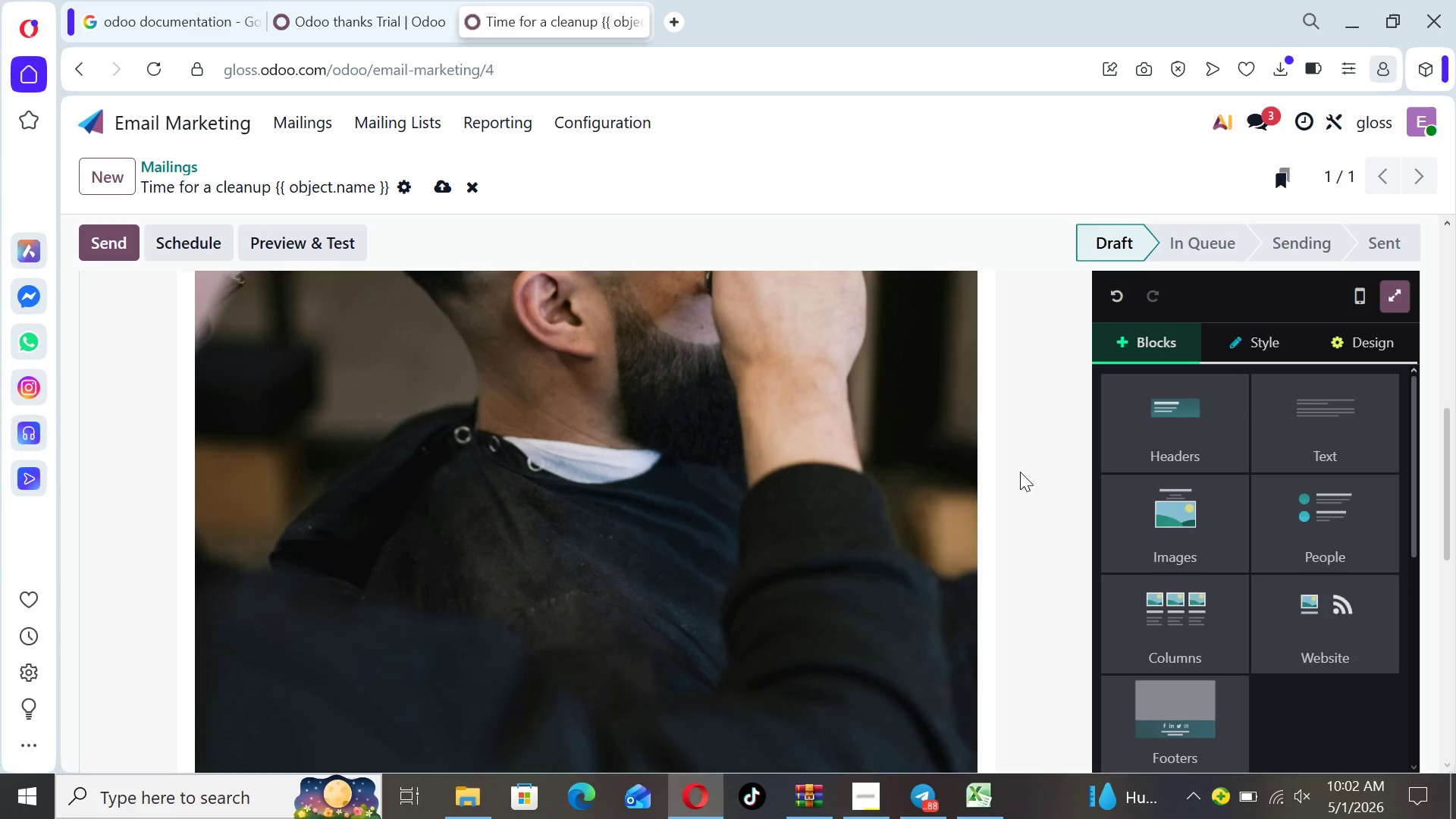 
key(ArrowUp)
 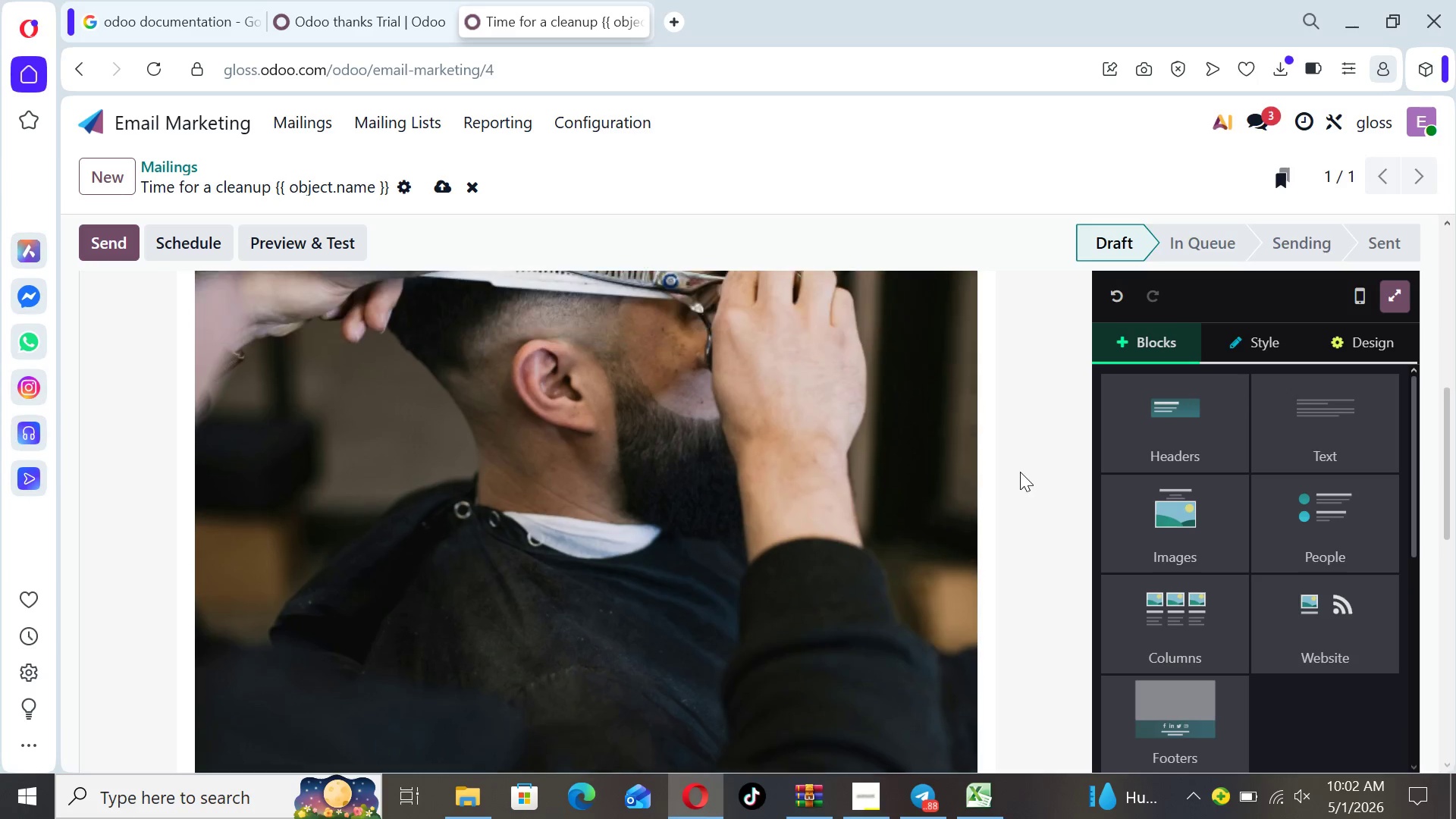 
key(ArrowUp)
 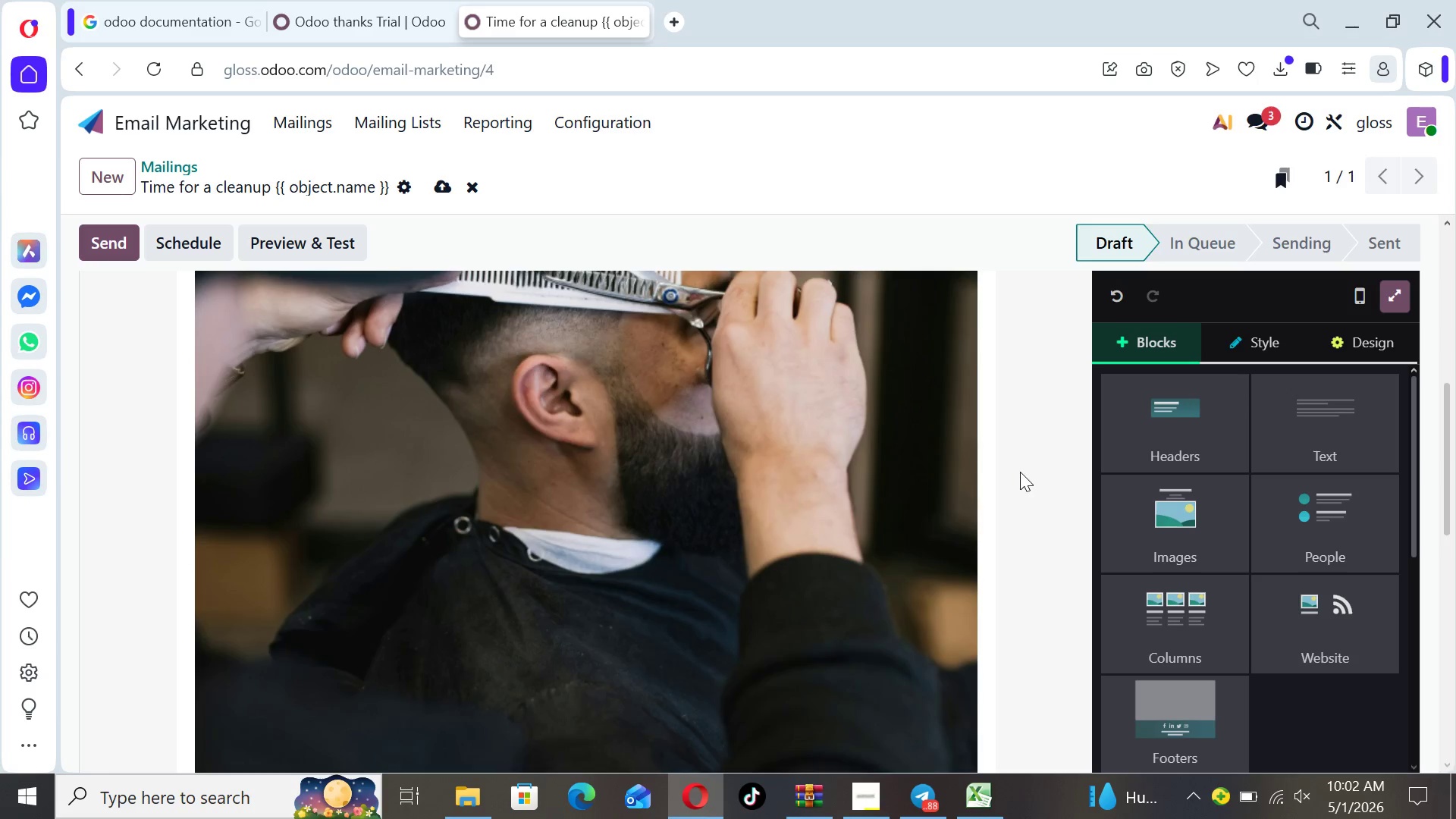 
key(ArrowUp)
 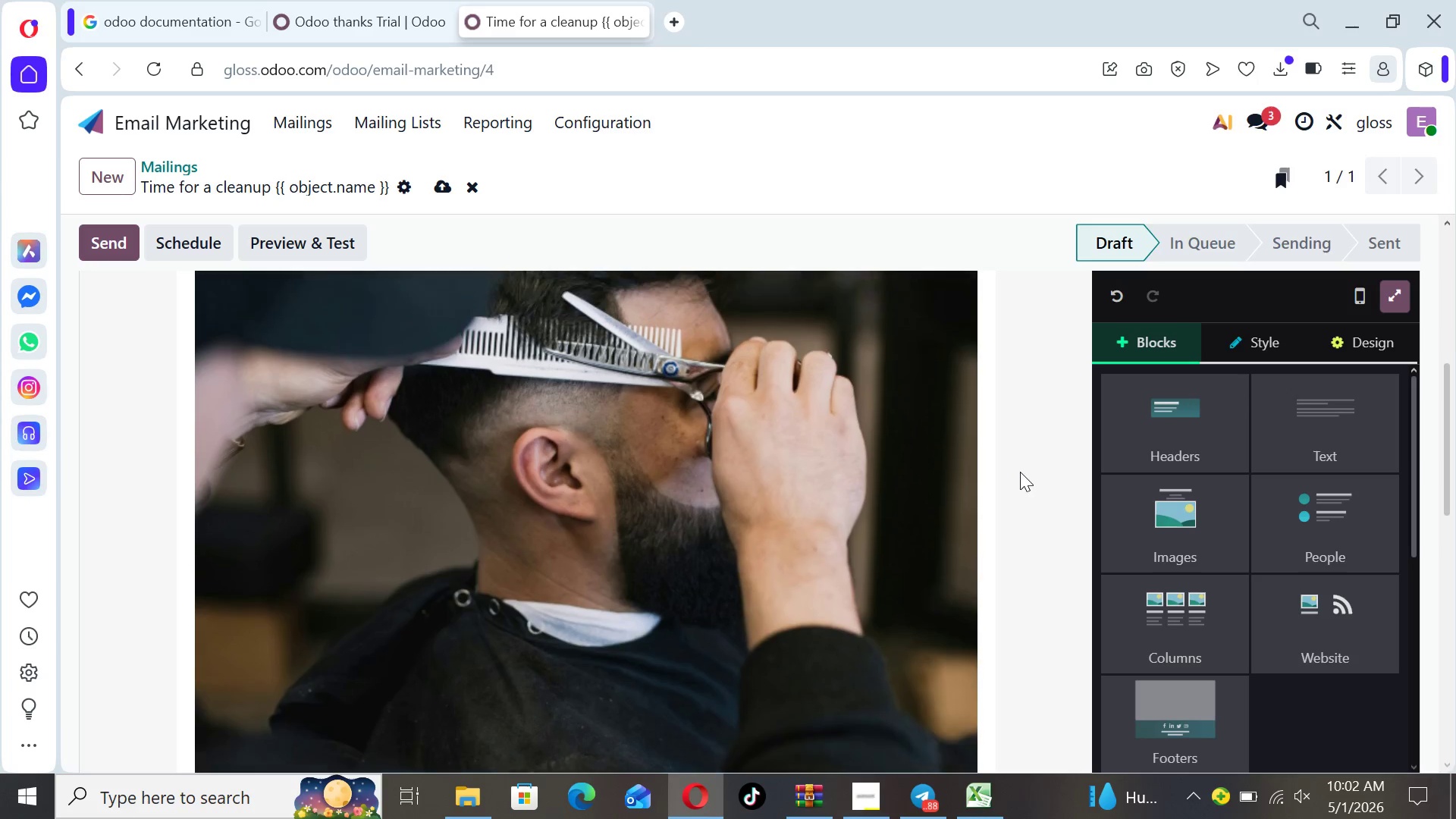 
key(ArrowUp)
 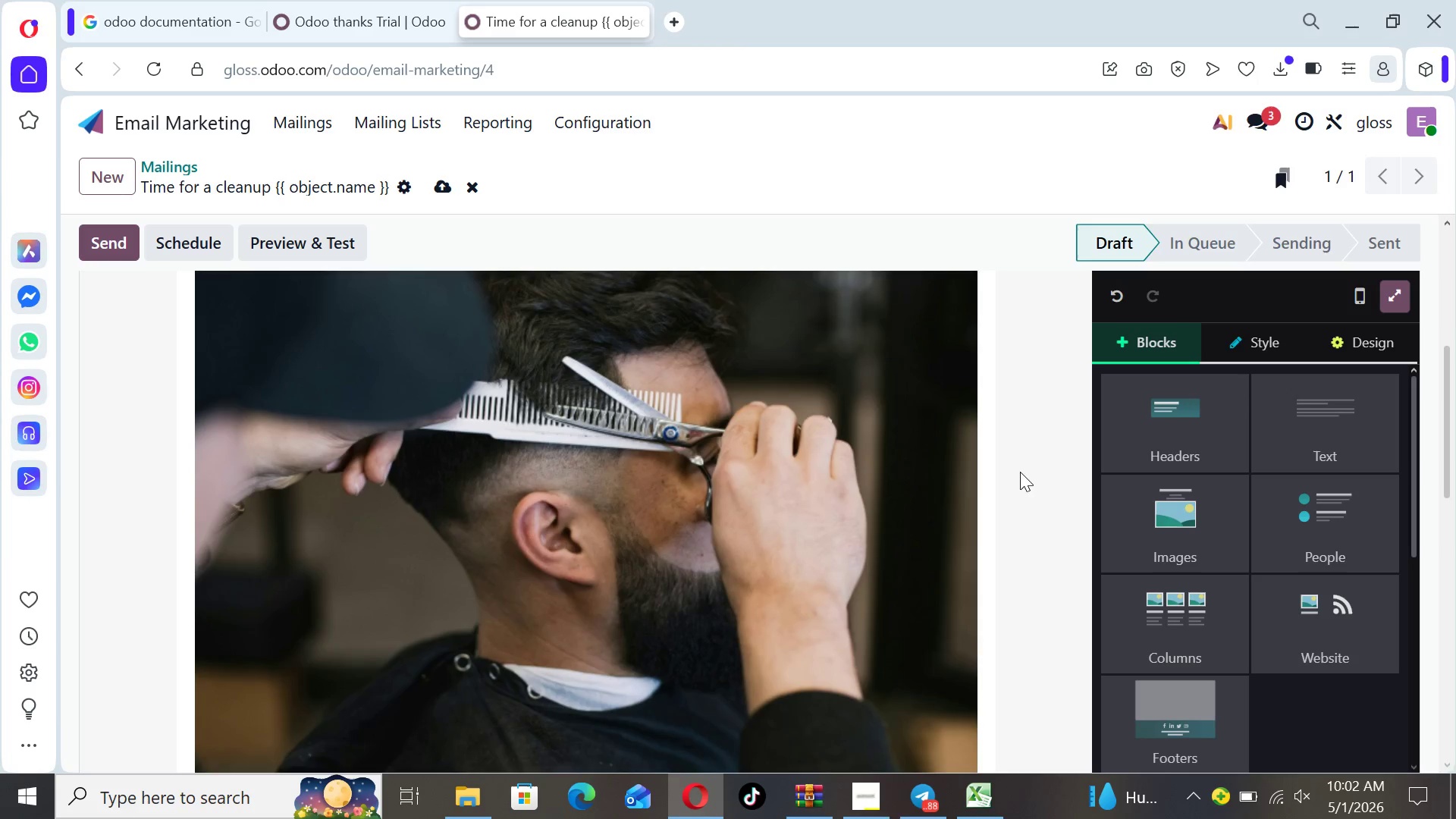 
key(ArrowUp)
 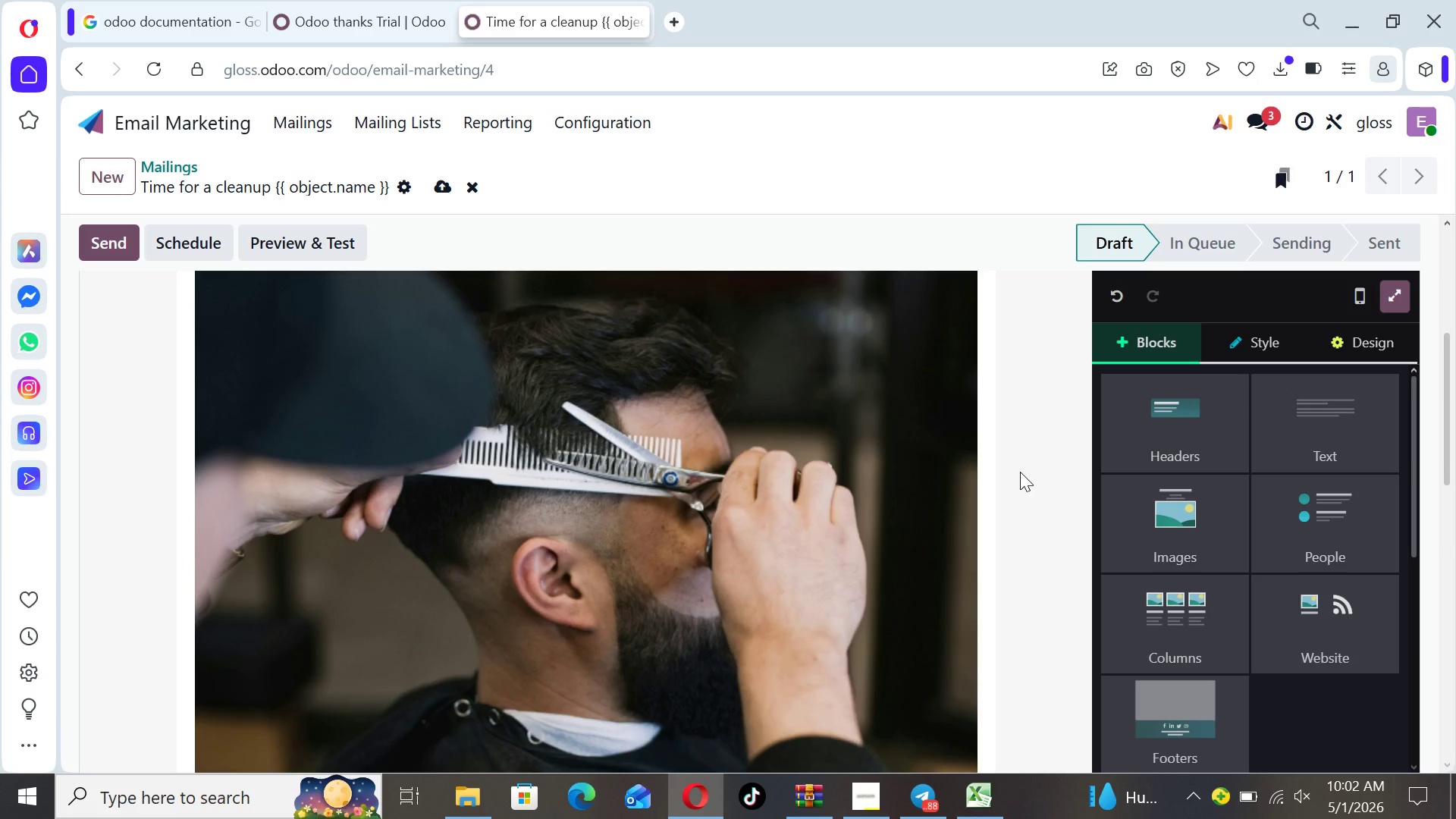 
key(ArrowUp)
 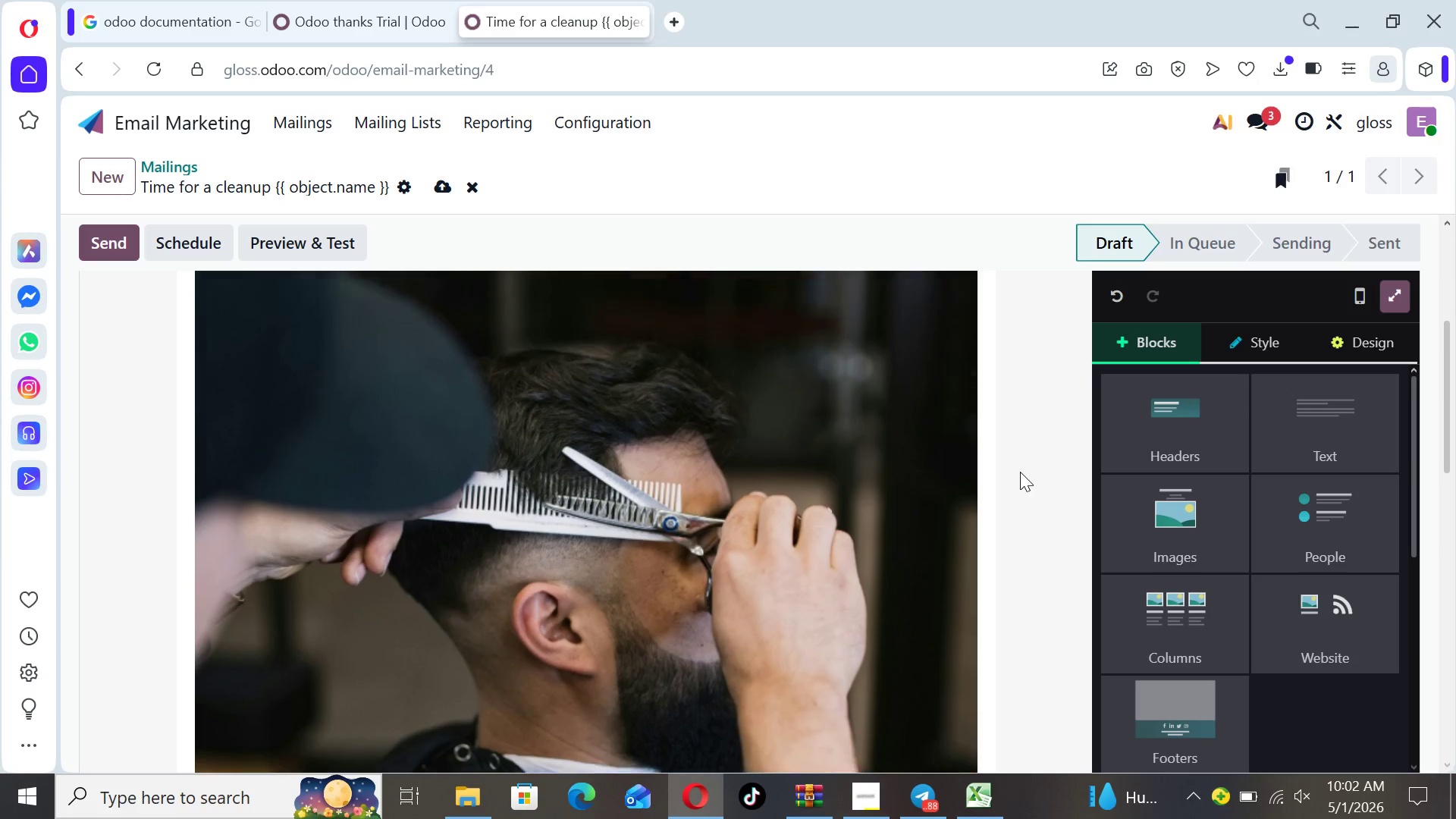 
key(ArrowUp)
 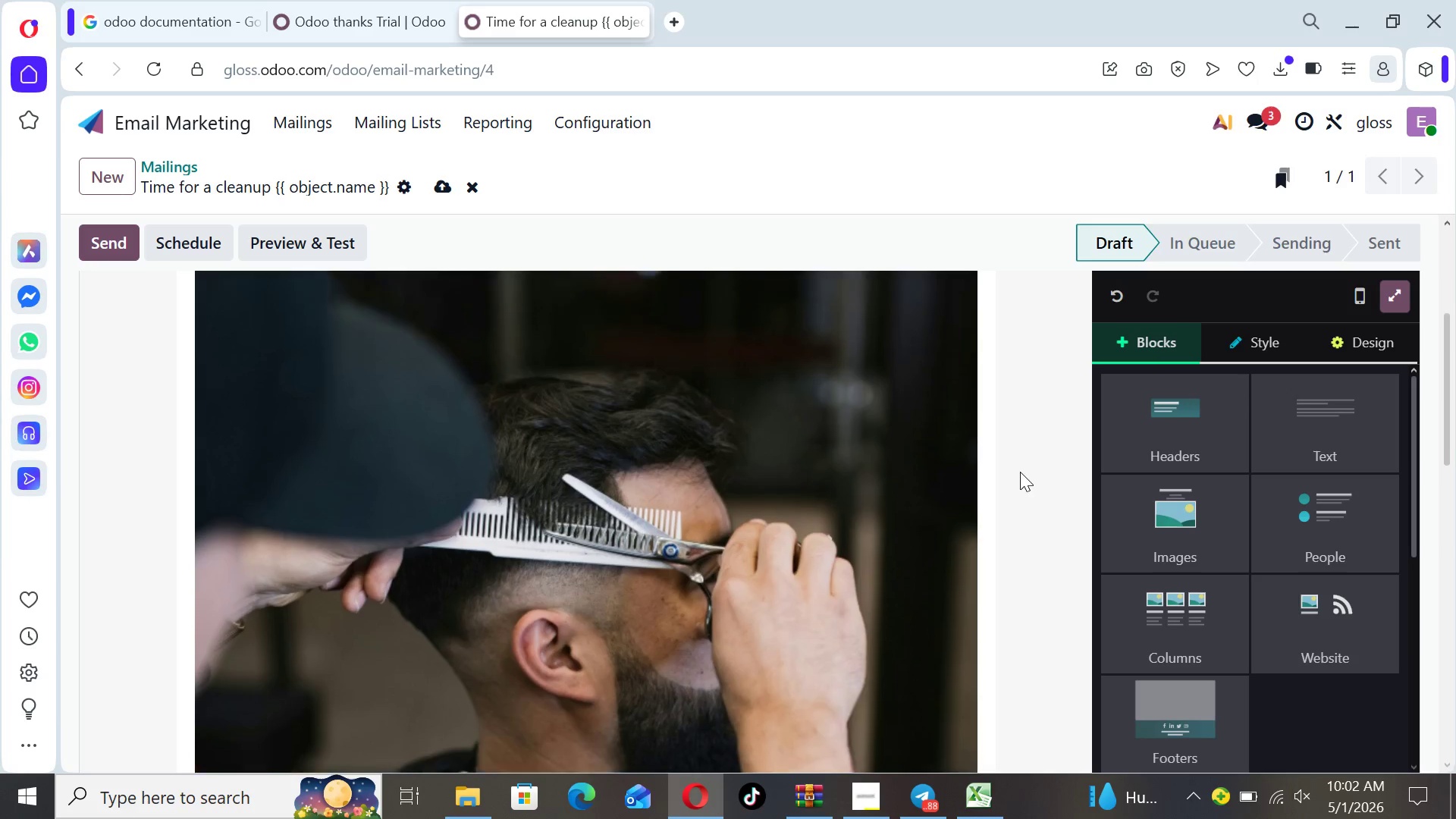 
key(ArrowUp)
 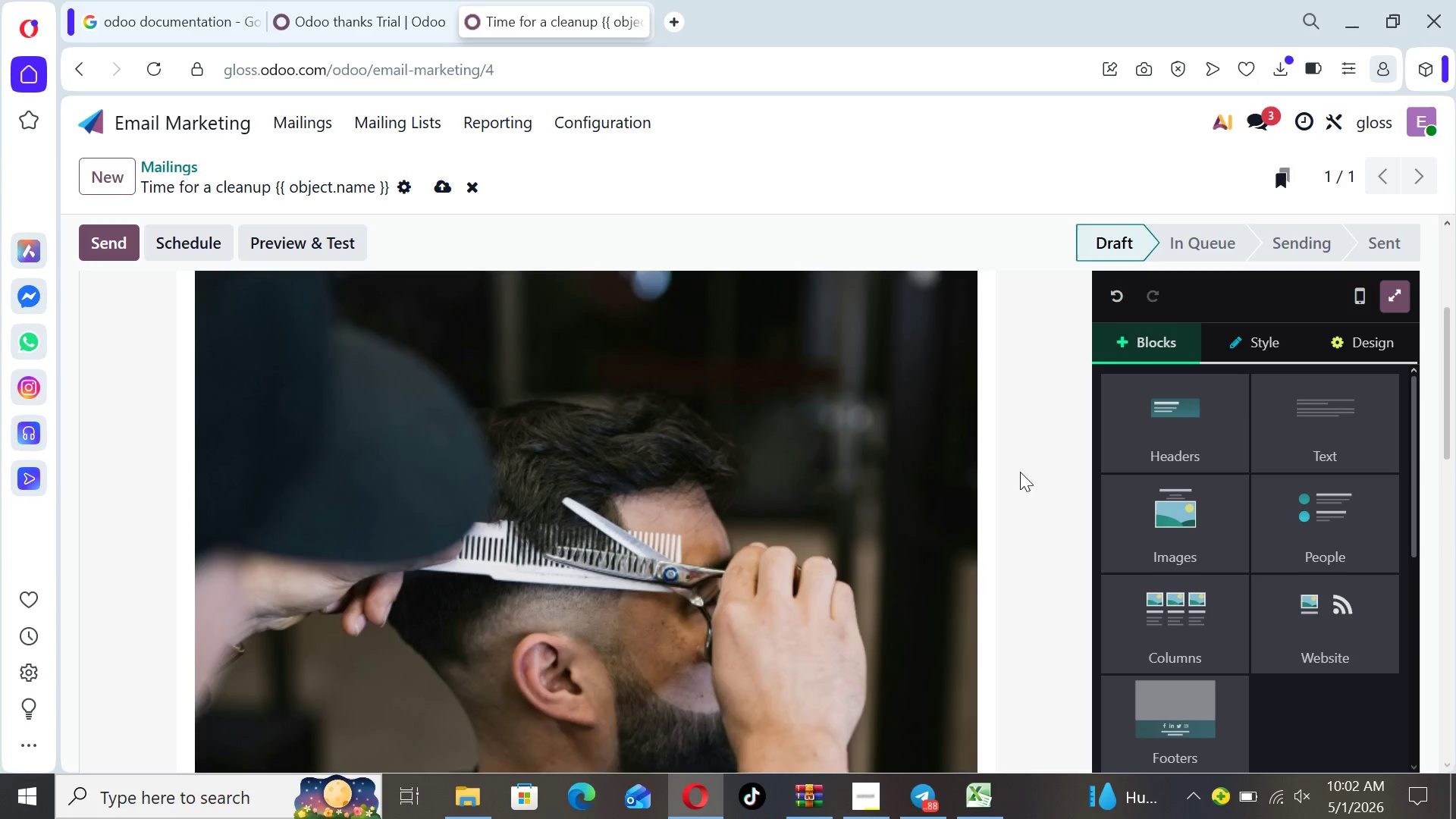 
key(ArrowUp)
 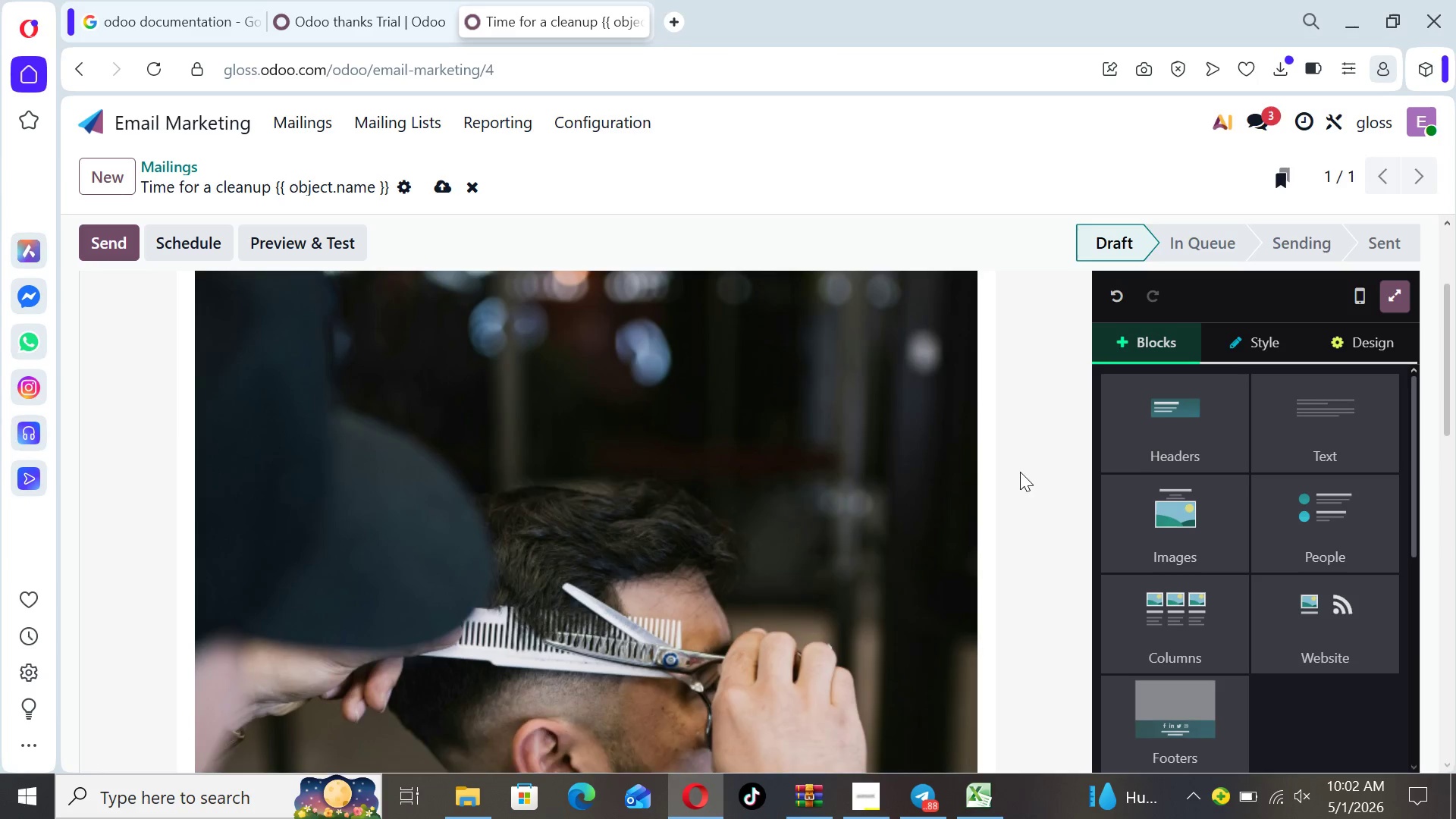 
key(ArrowUp)
 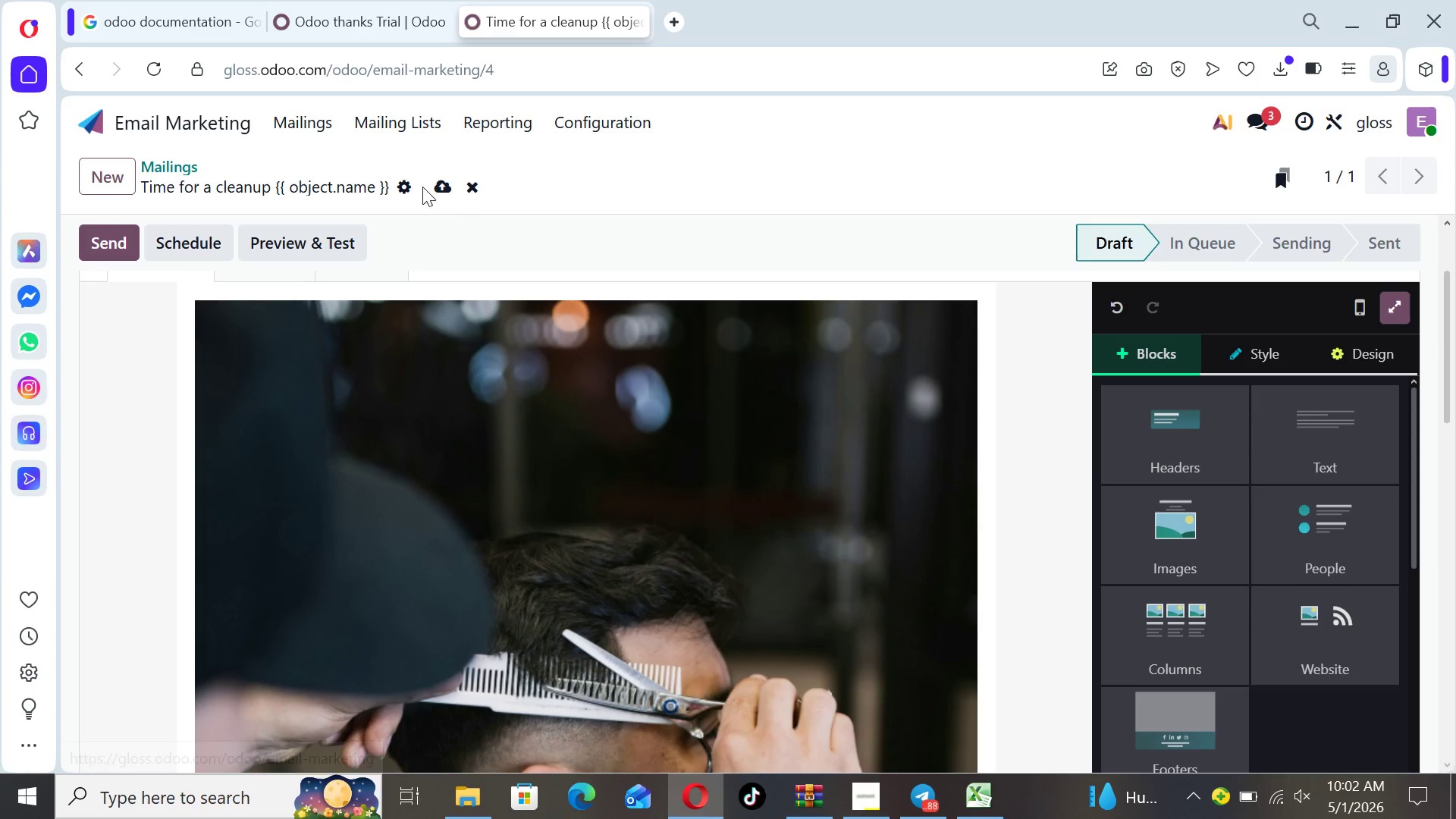 
left_click([451, 184])
 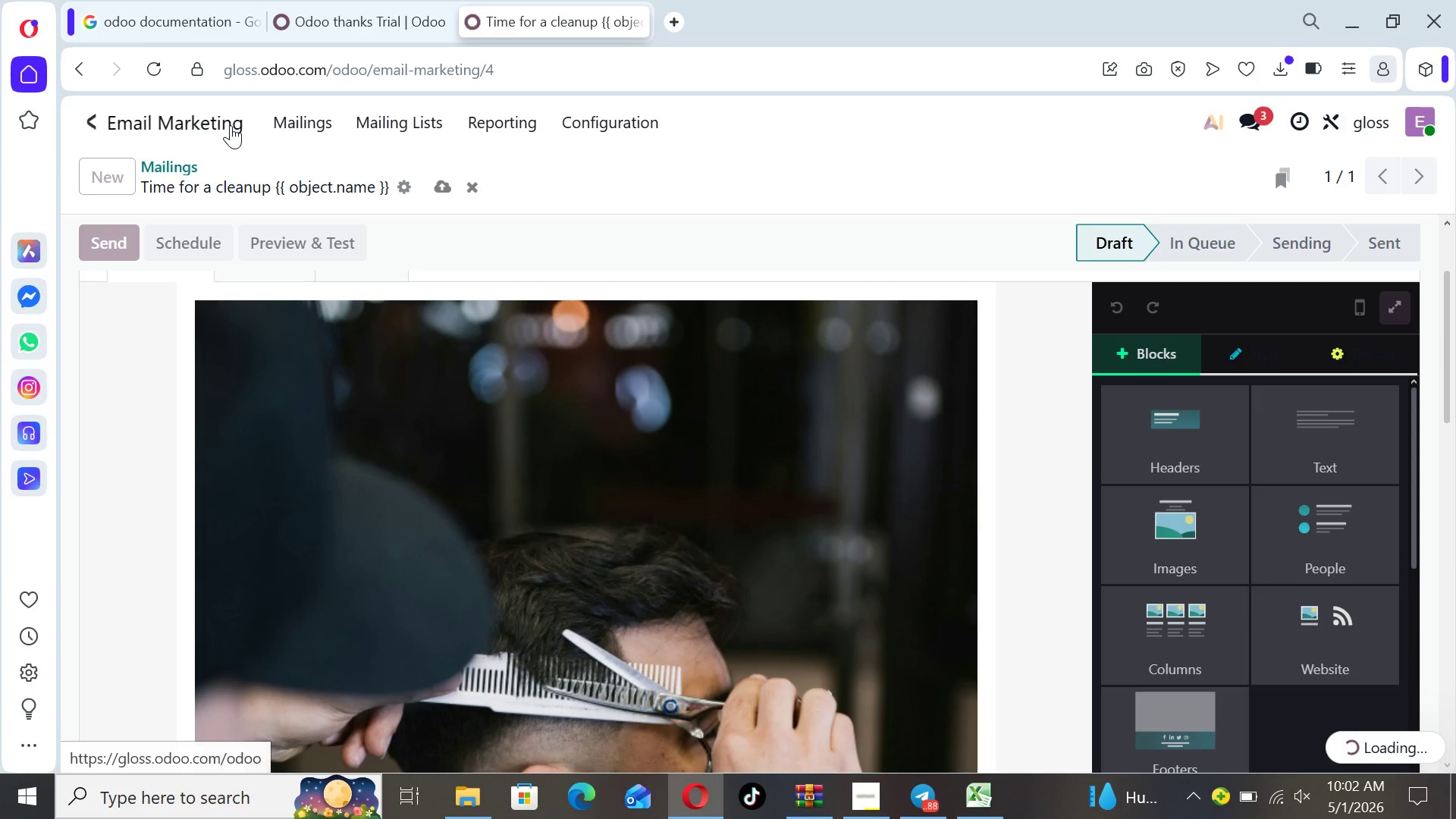 
mouse_move([67, 106])
 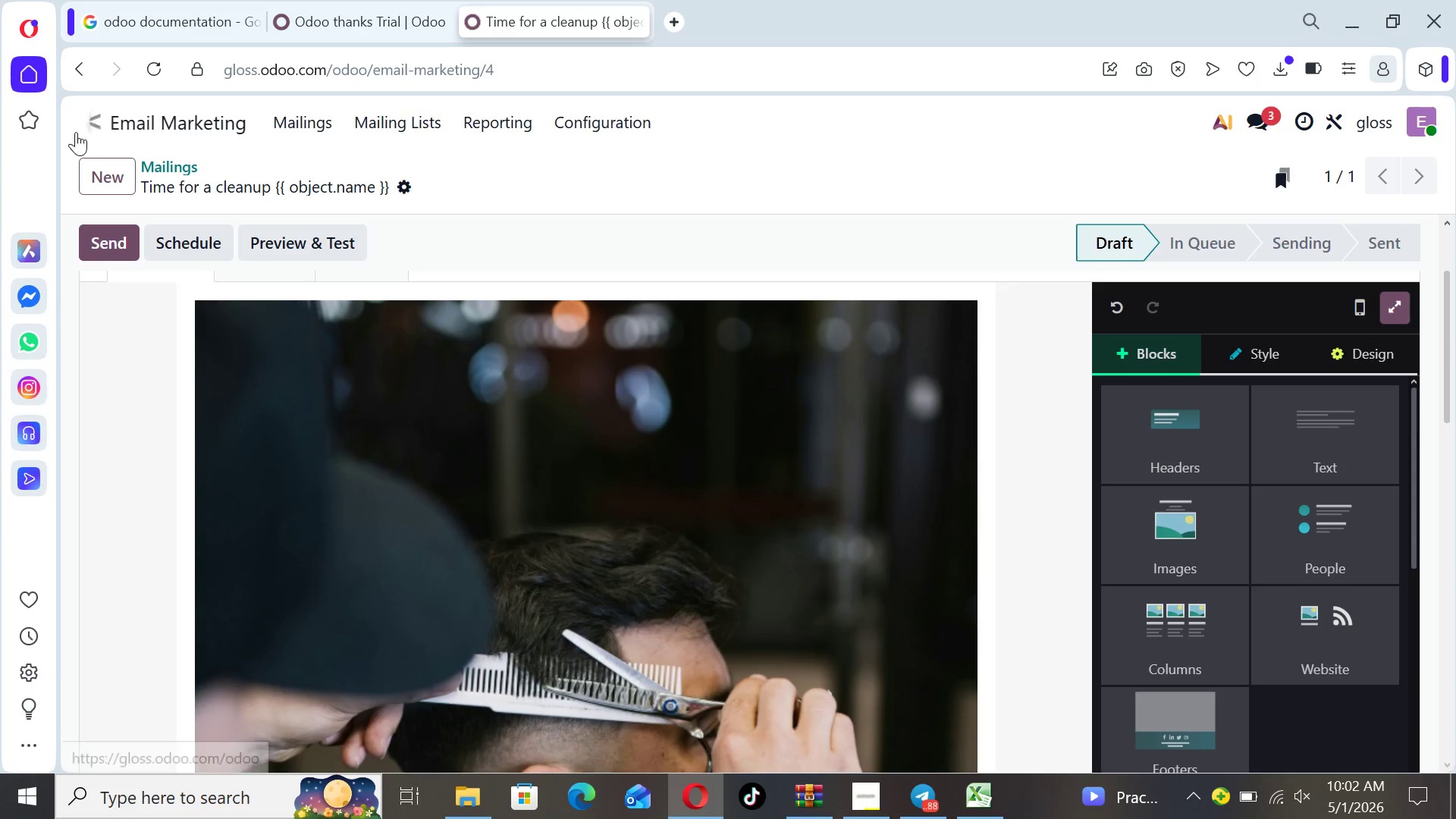 
left_click([76, 132])
 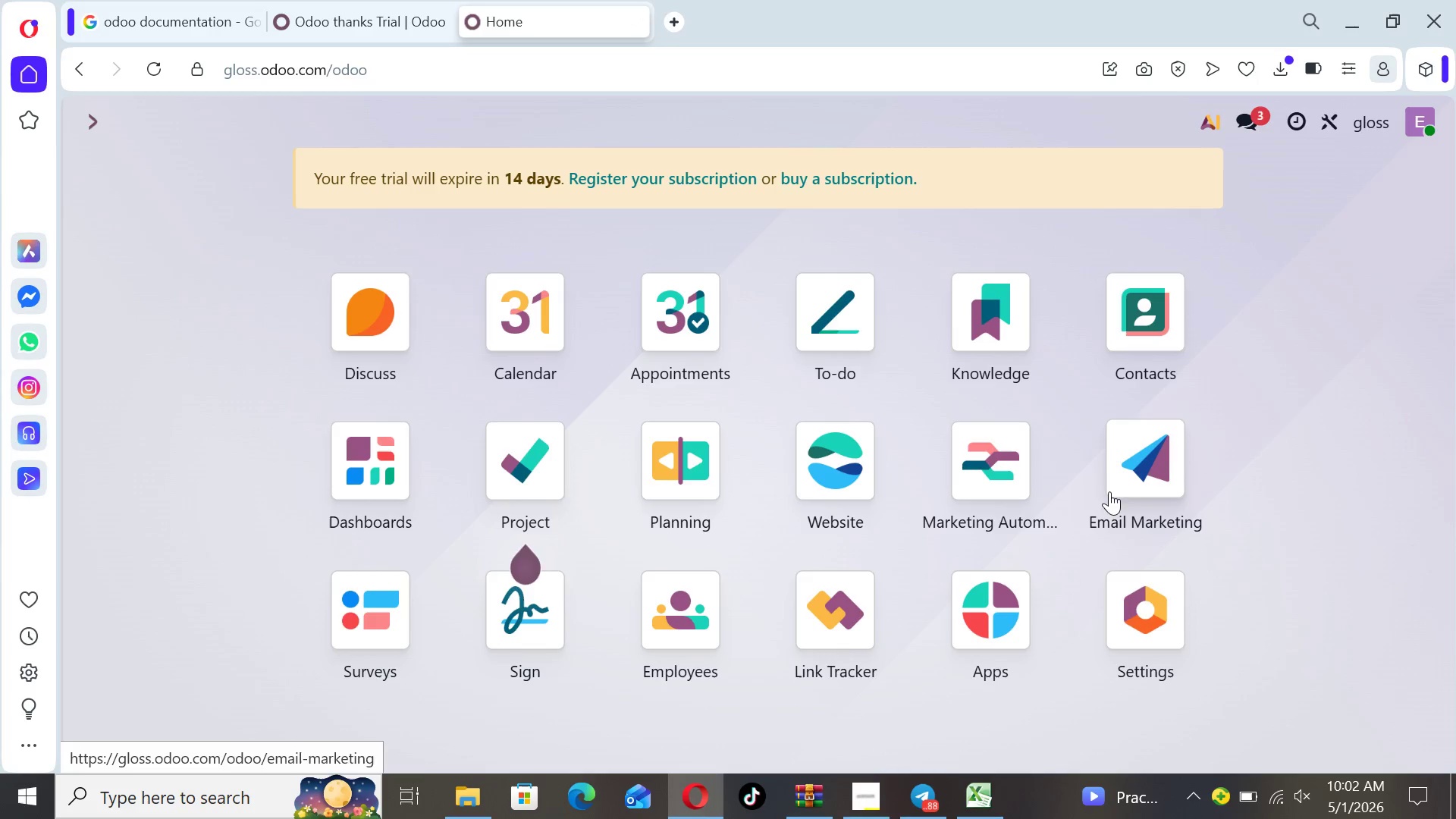 
left_click([1009, 472])
 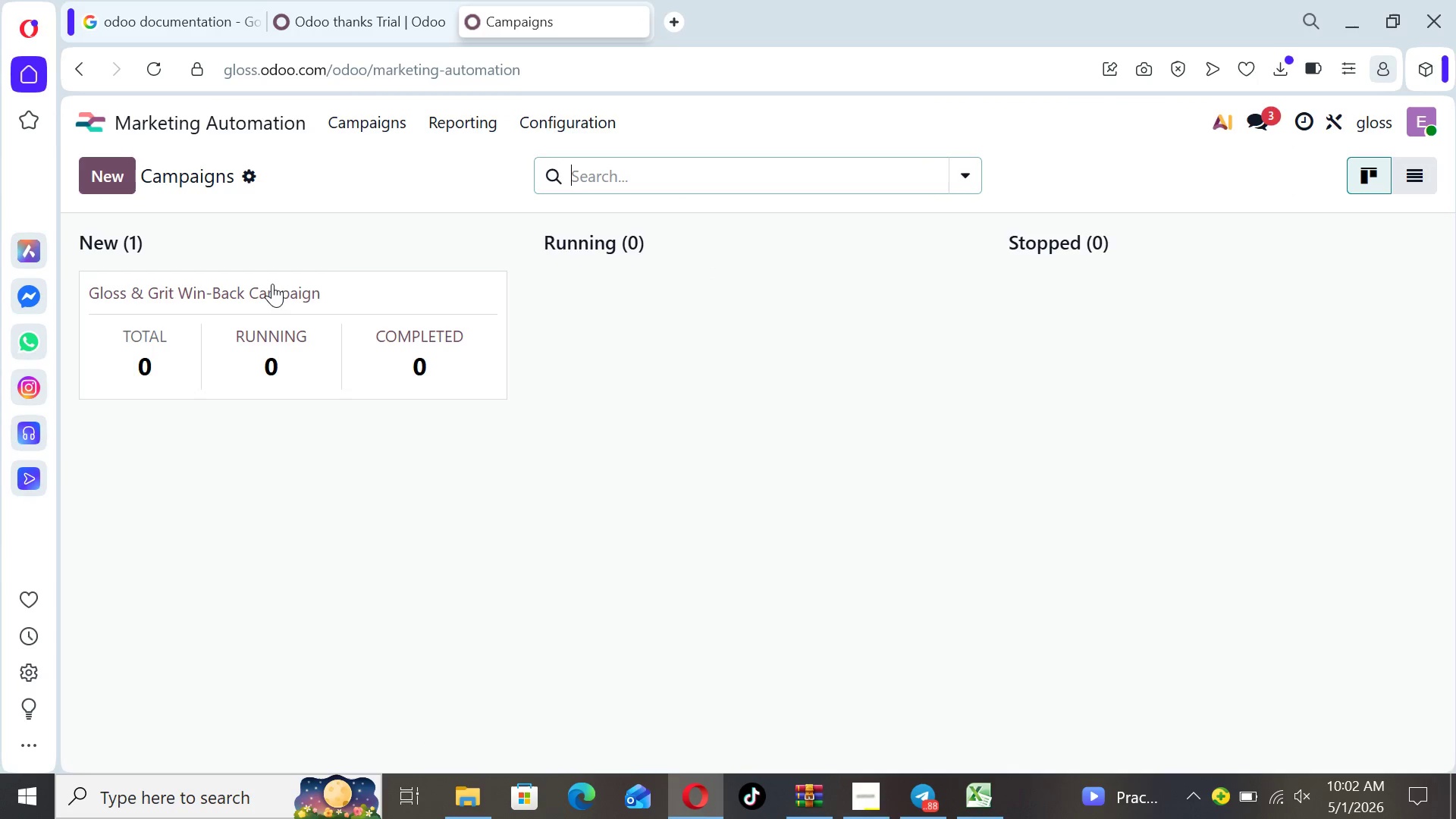 
left_click([271, 285])
 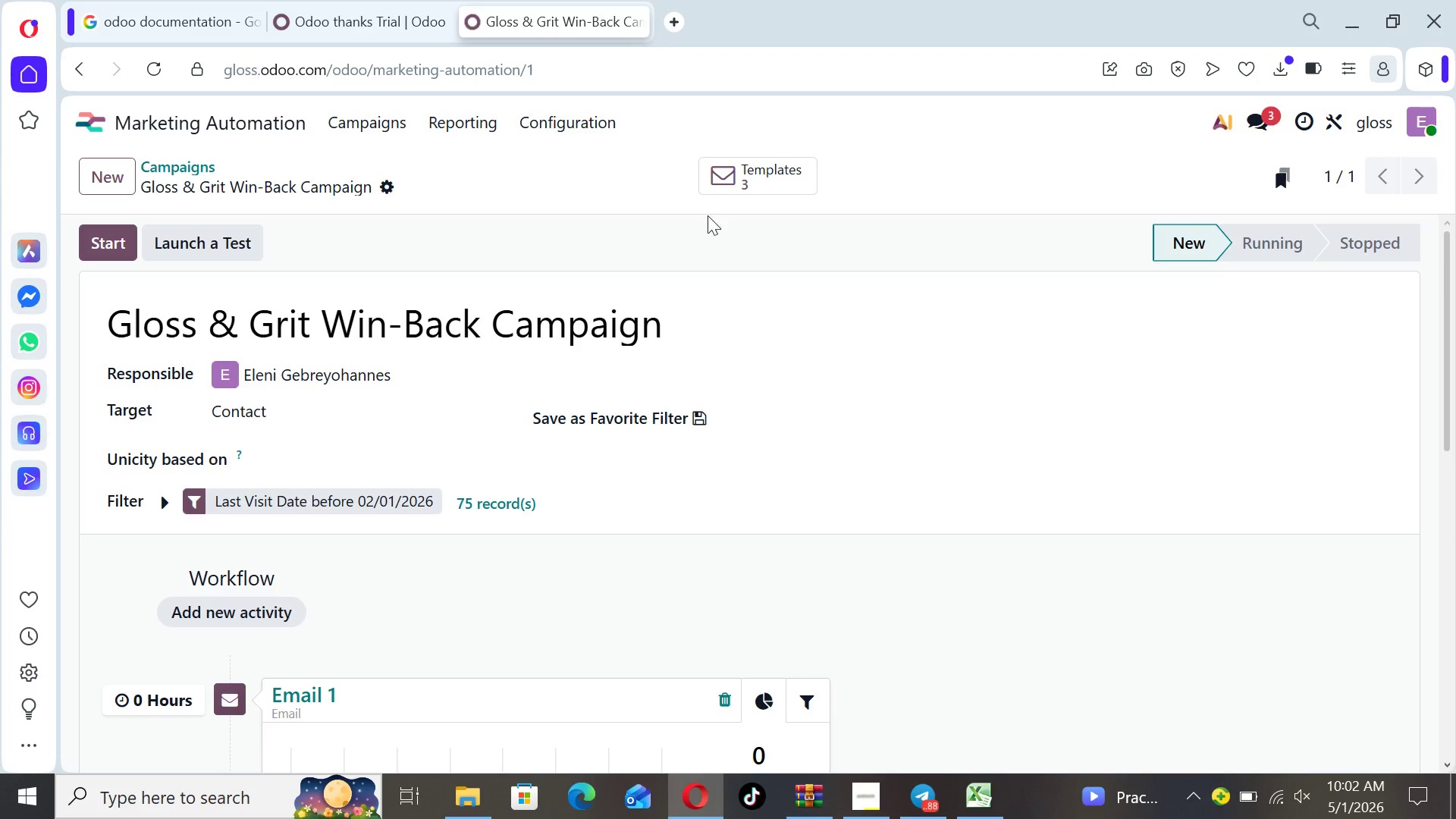 
left_click([780, 160])
 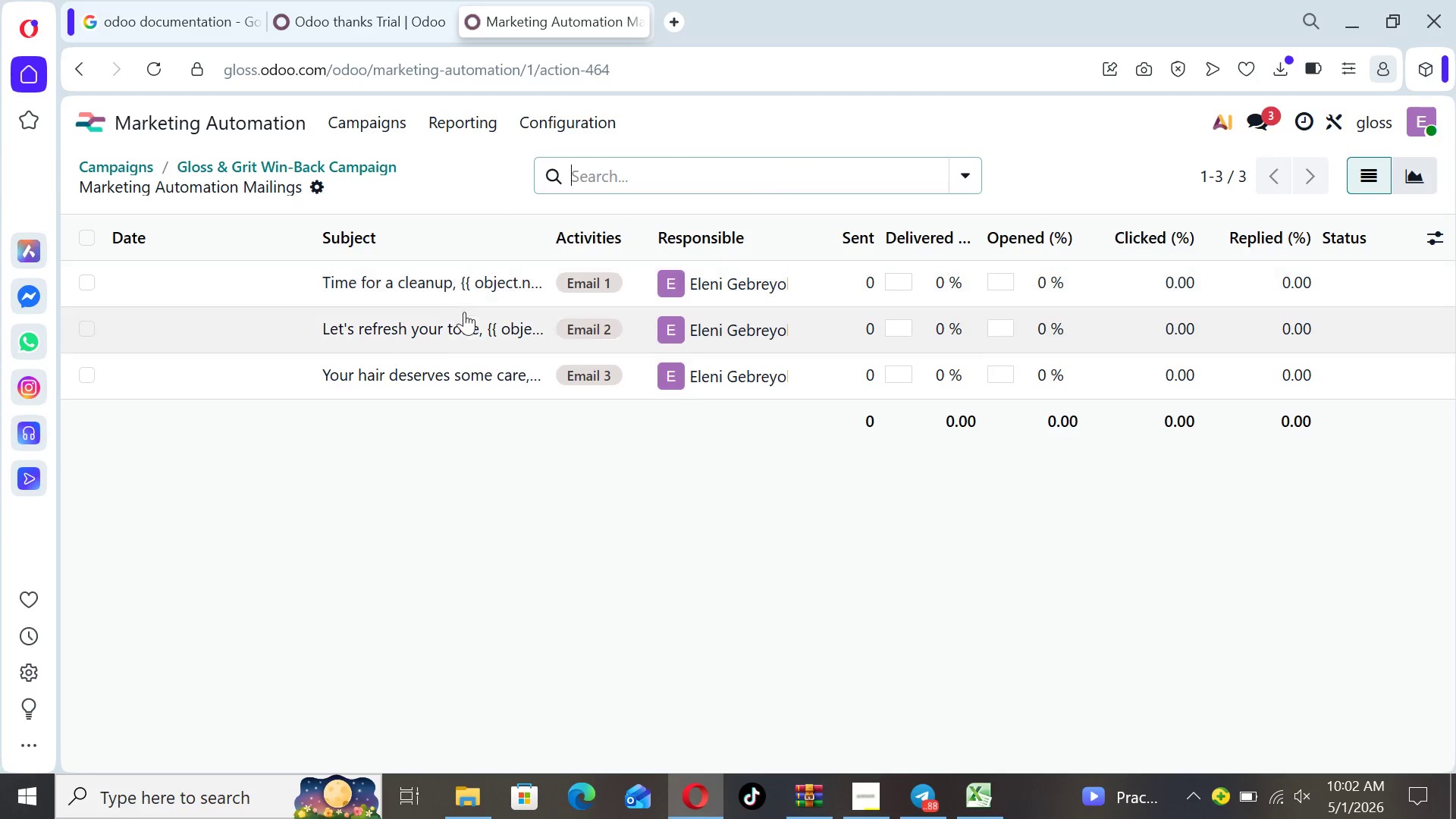 
left_click([464, 323])
 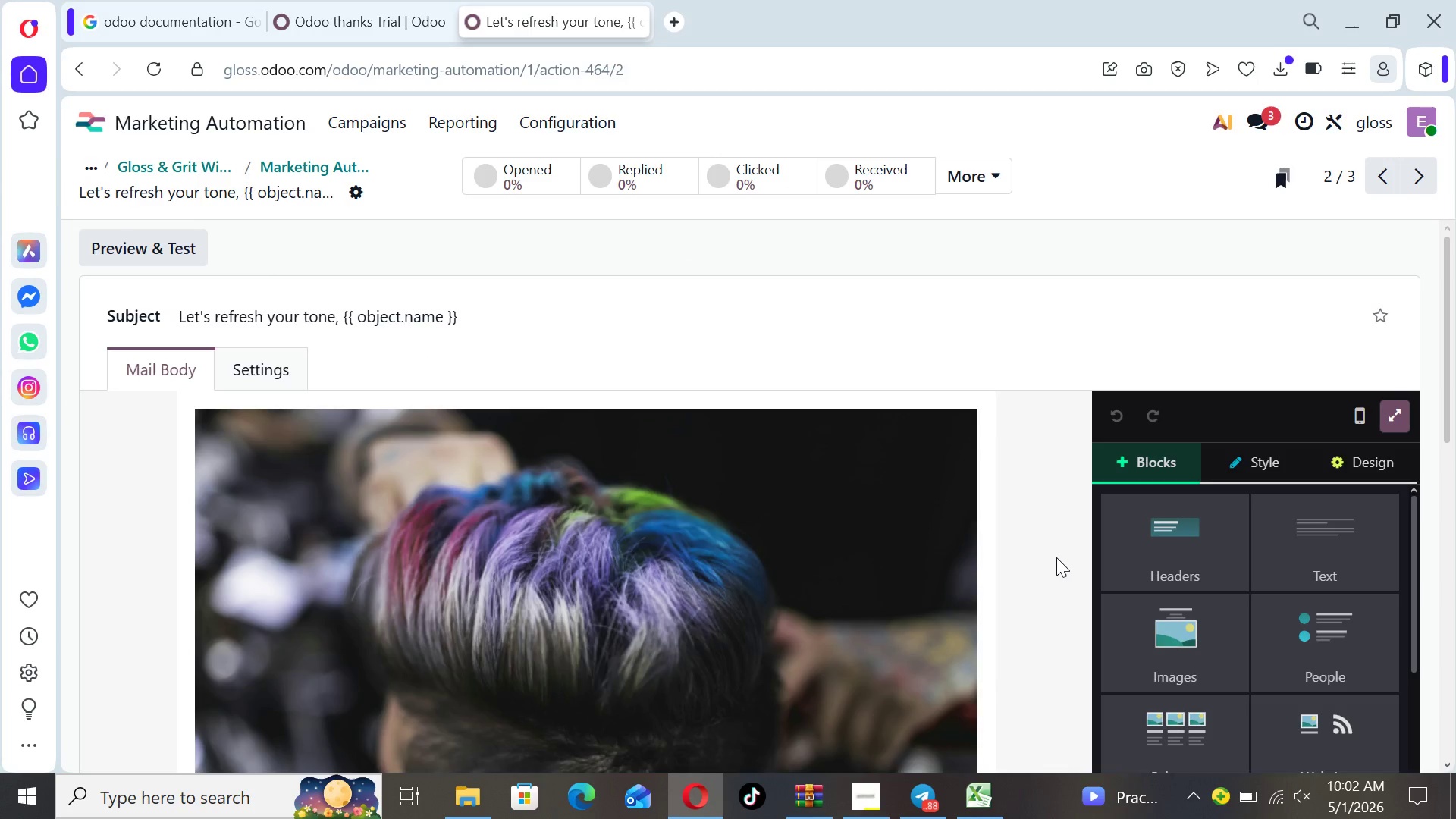 
left_click([1056, 557])
 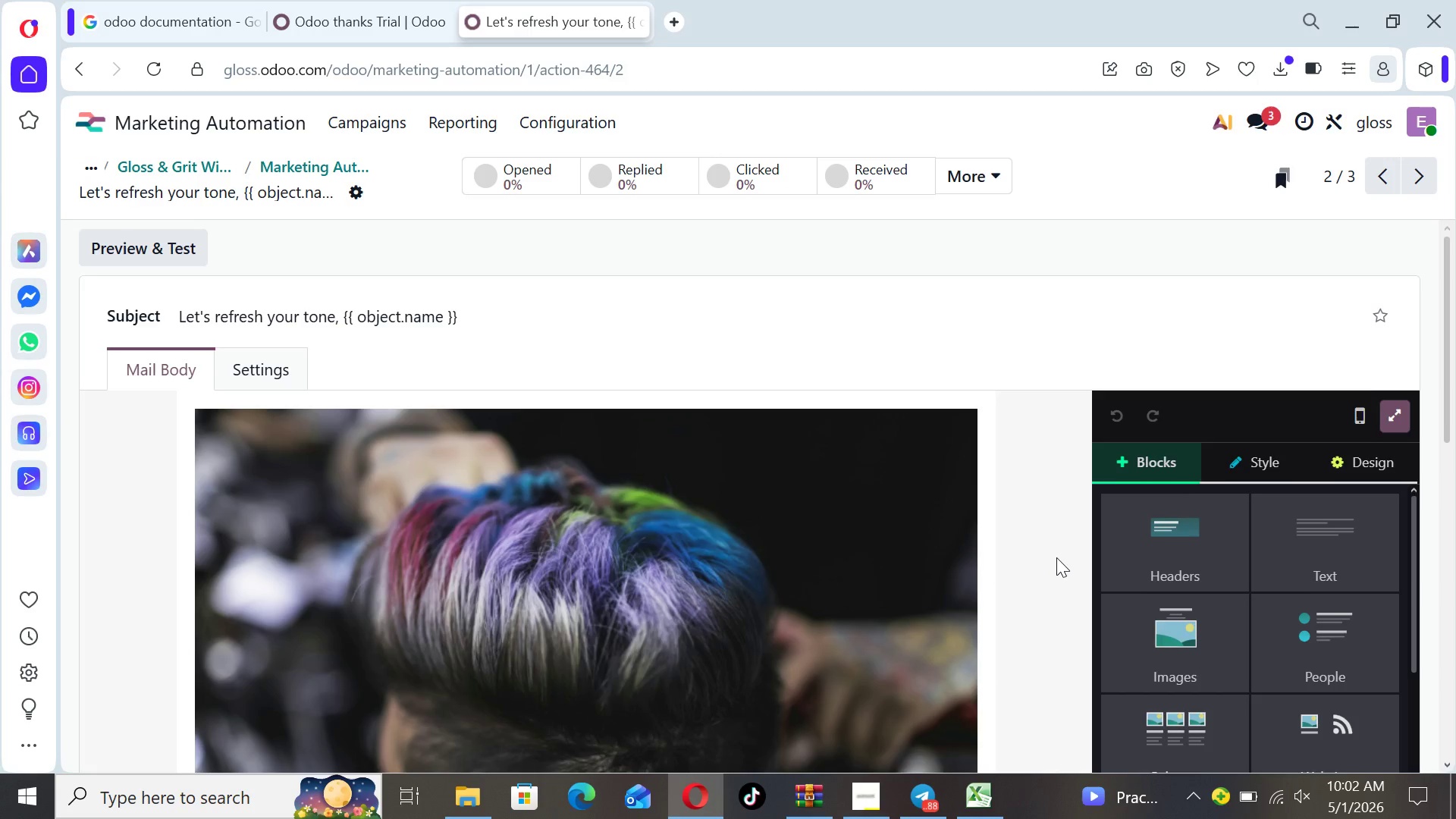 
key(ArrowDown)
 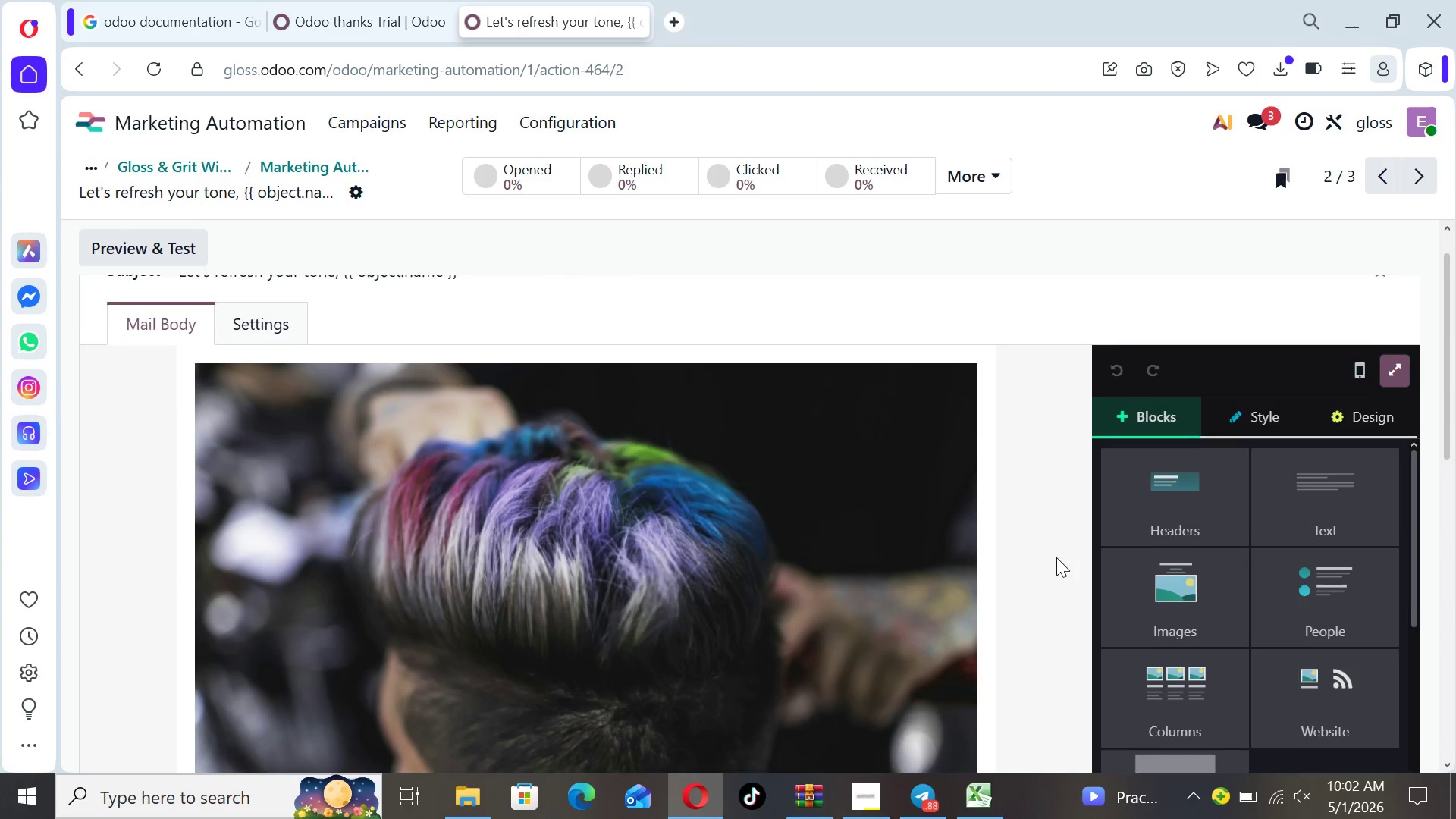 
key(ArrowDown)
 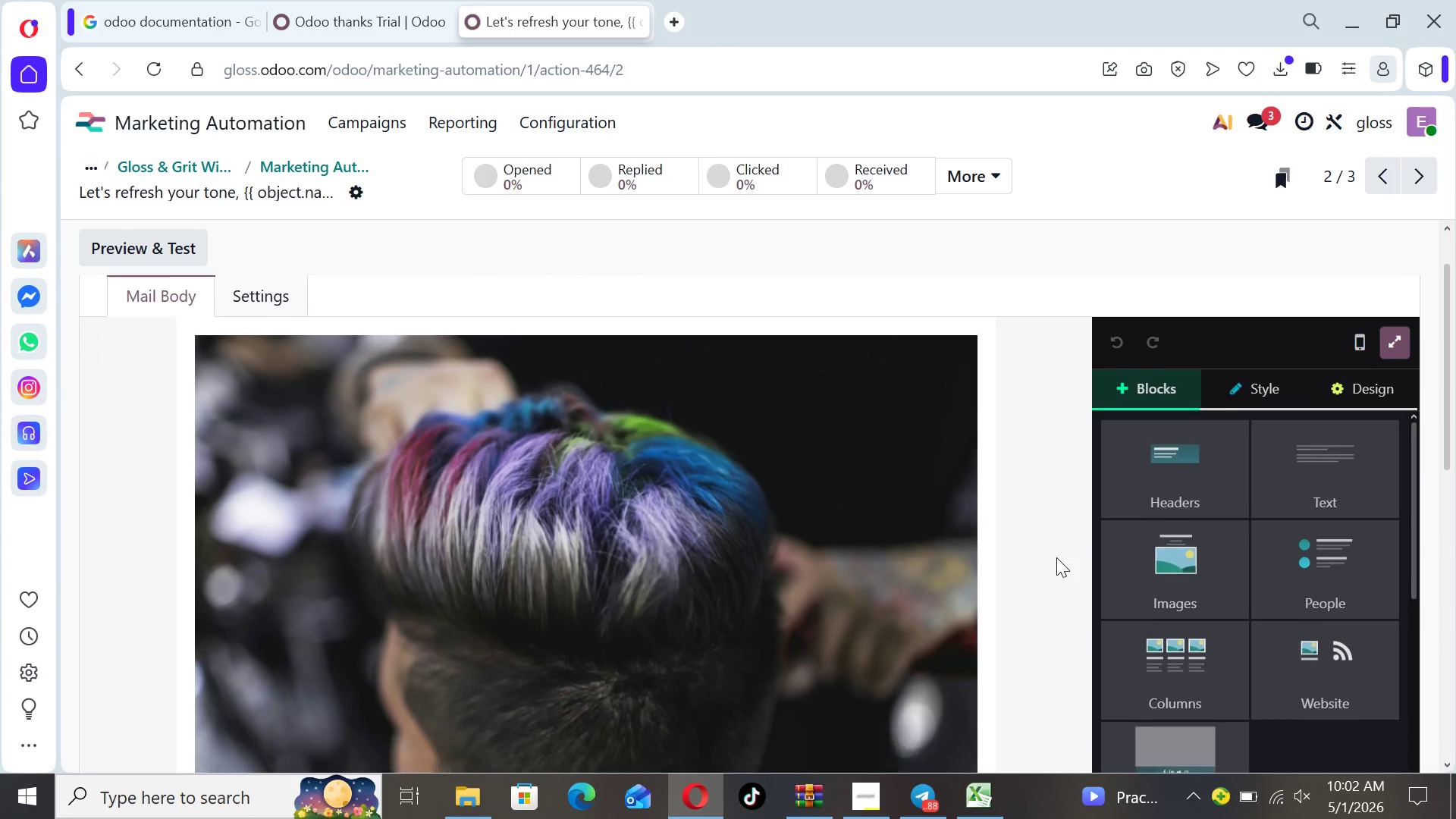 
key(ArrowDown)
 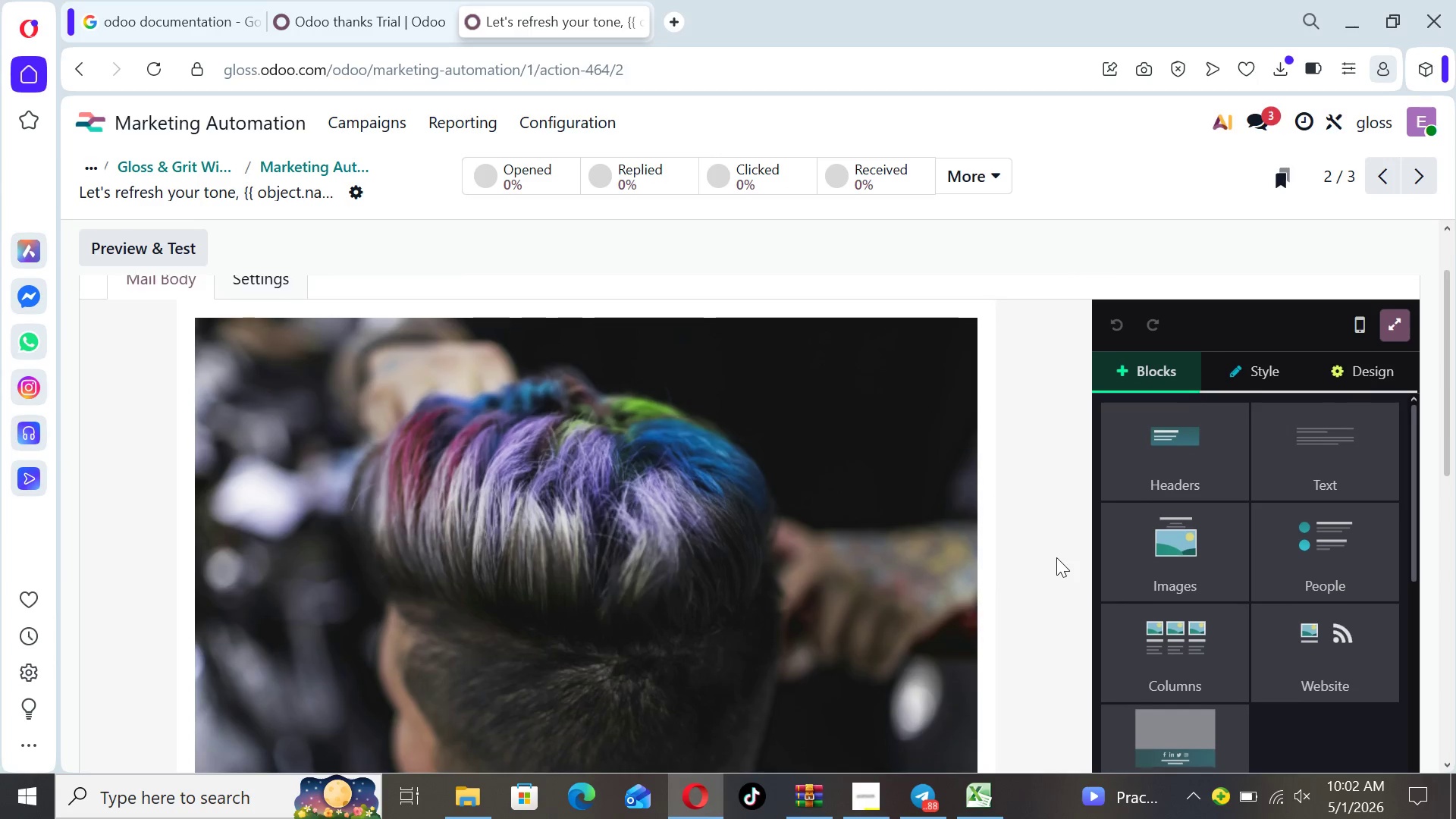 
key(ArrowDown)
 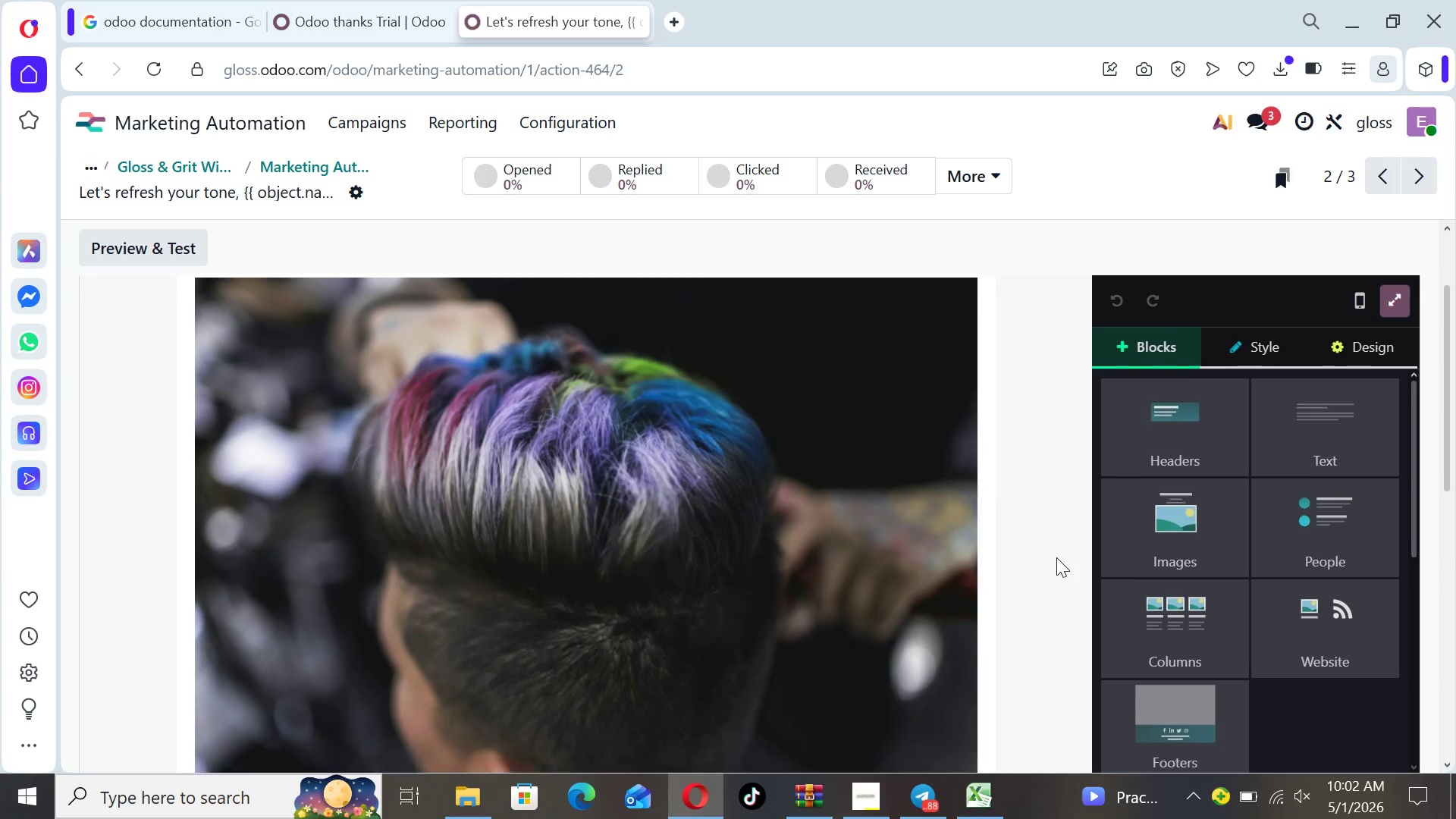 
key(ArrowDown)
 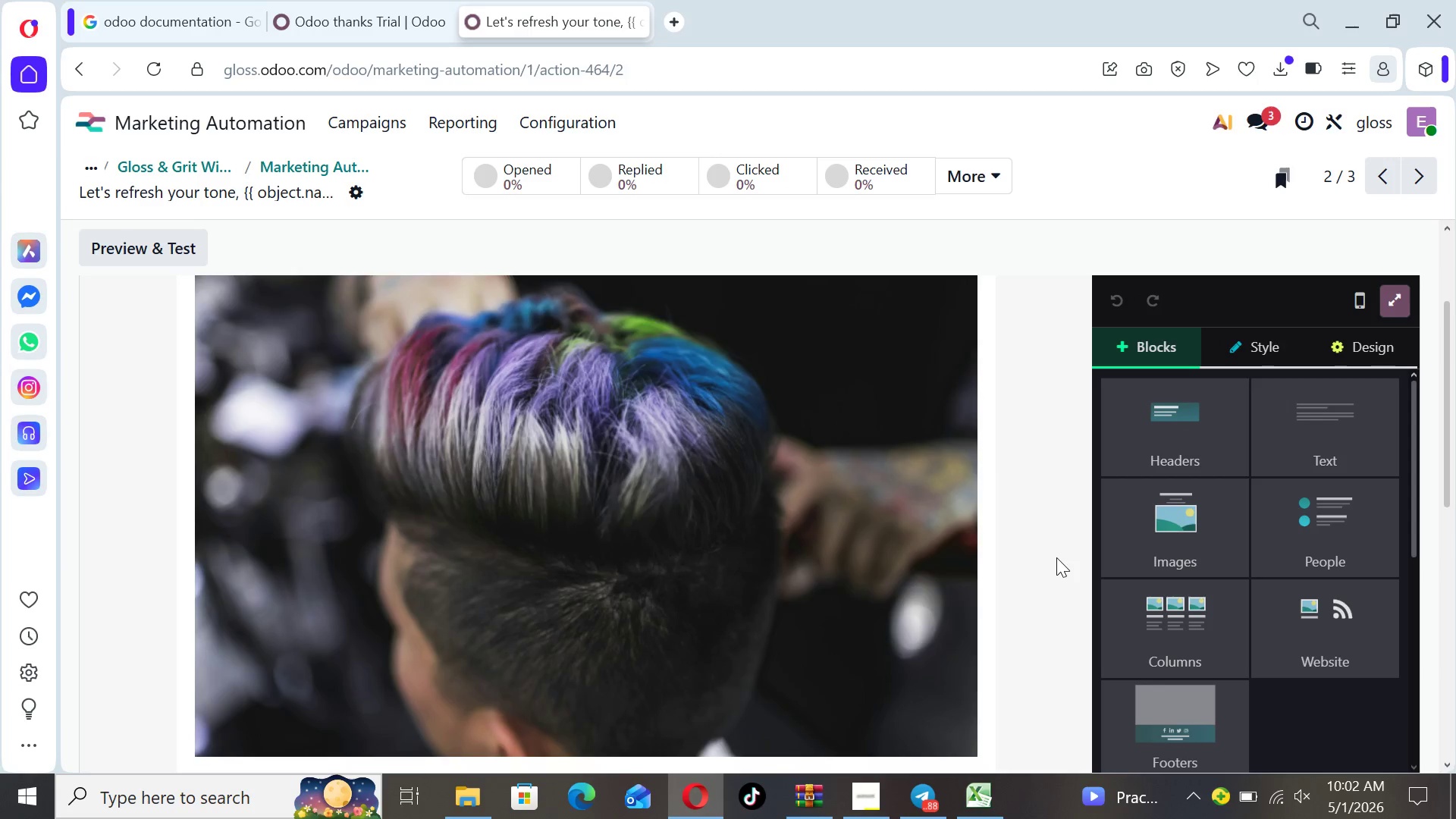 
key(ArrowDown)
 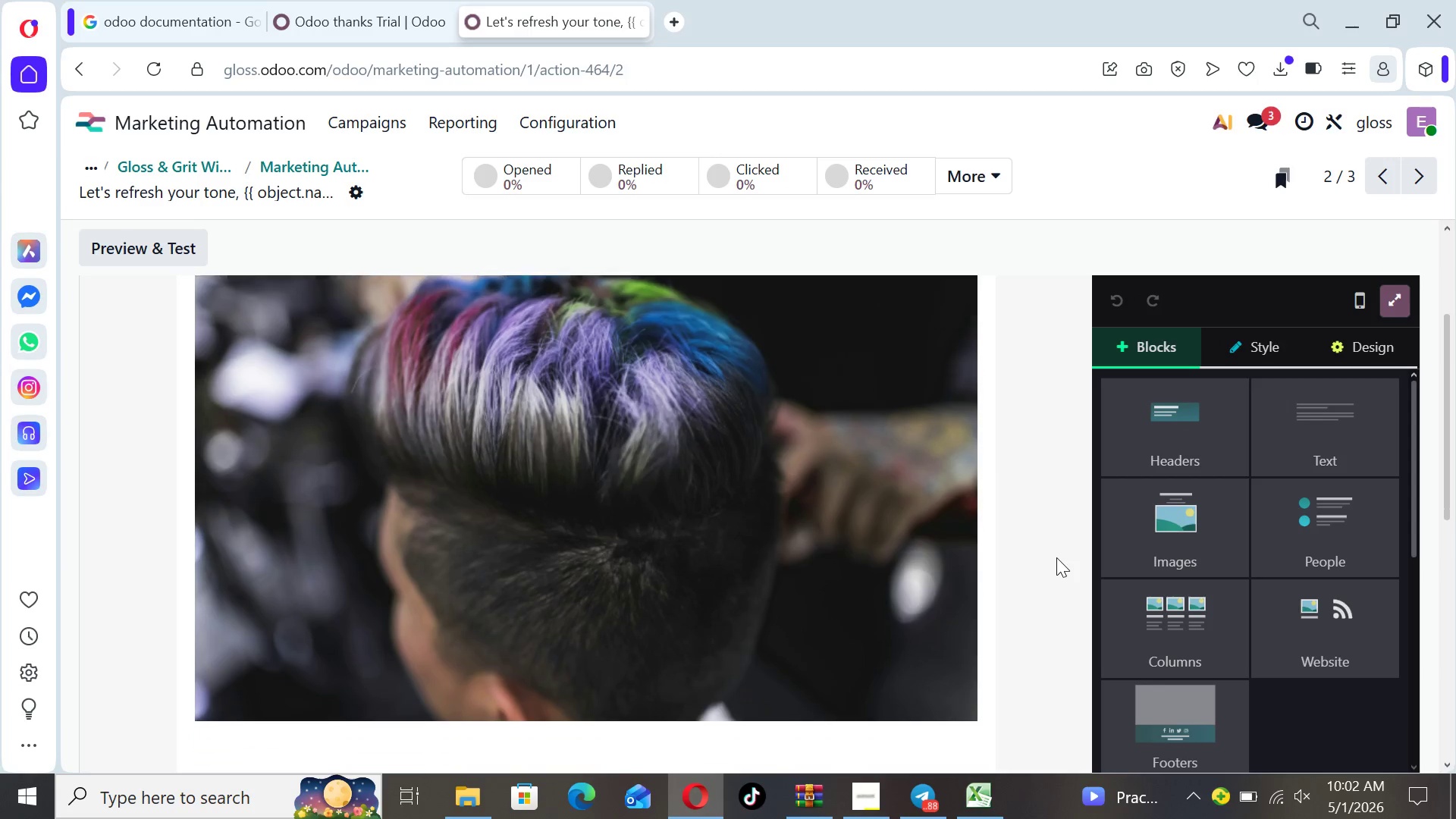 
key(ArrowDown)
 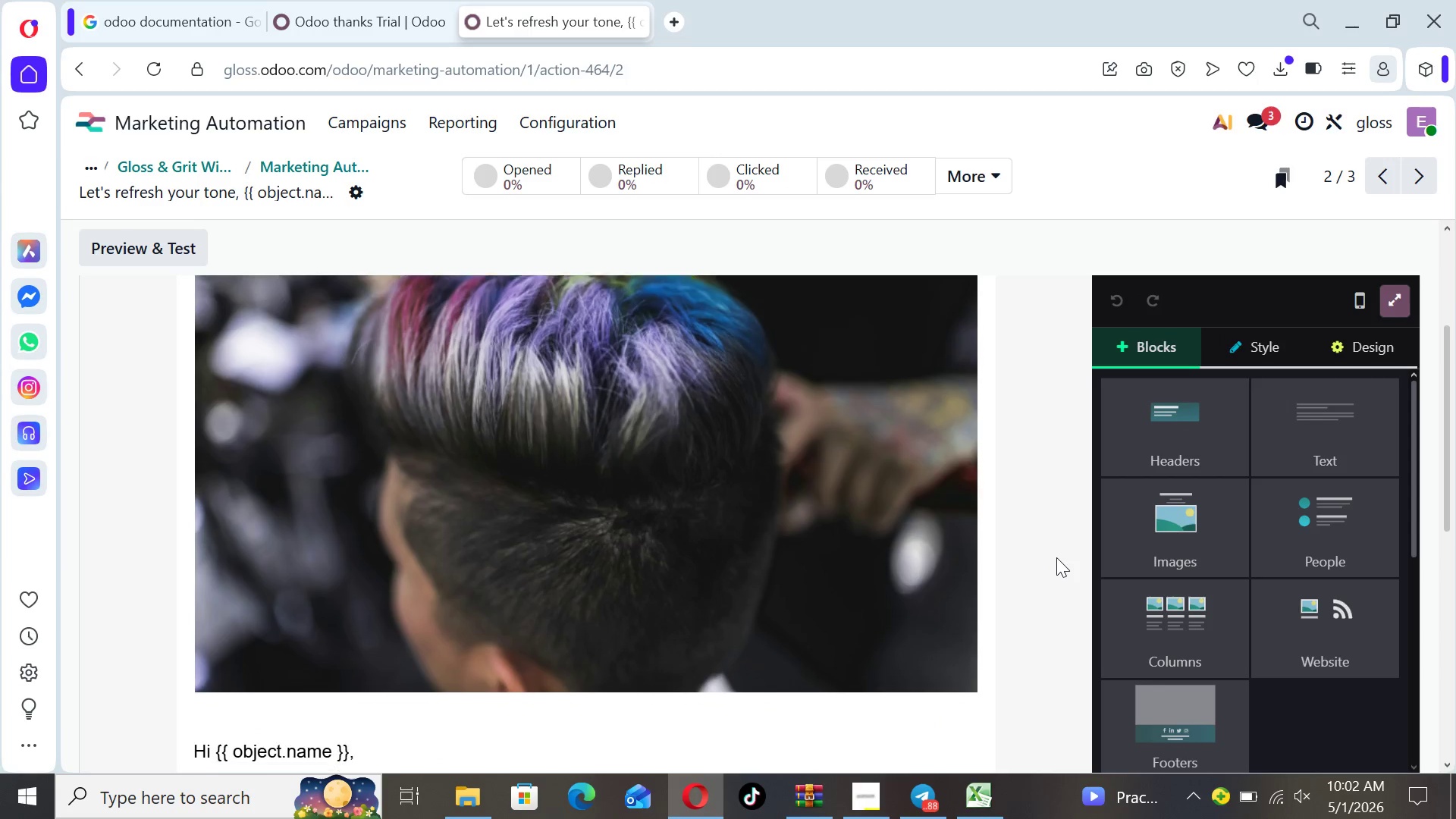 
key(ArrowDown)
 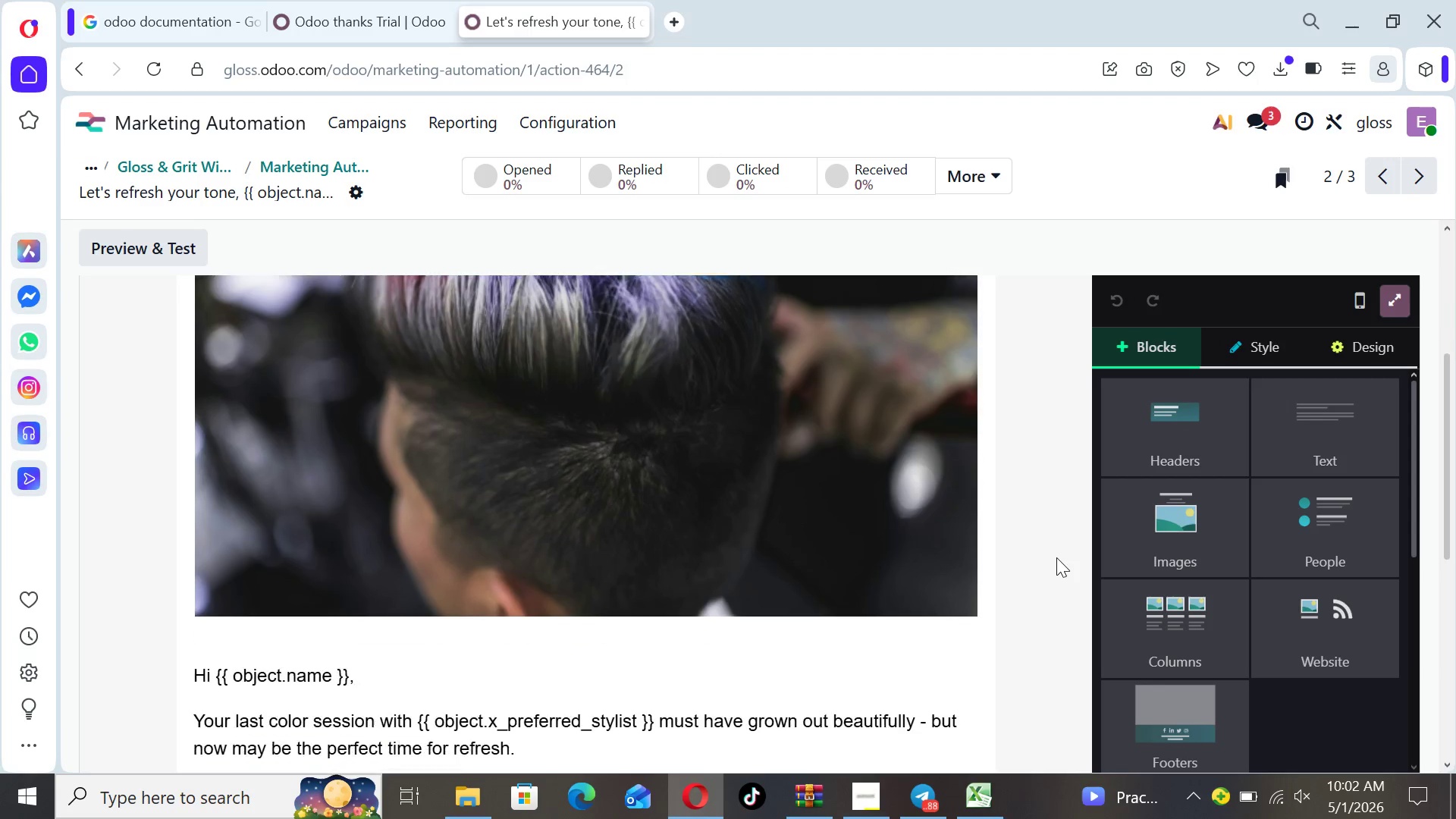 
key(ArrowDown)
 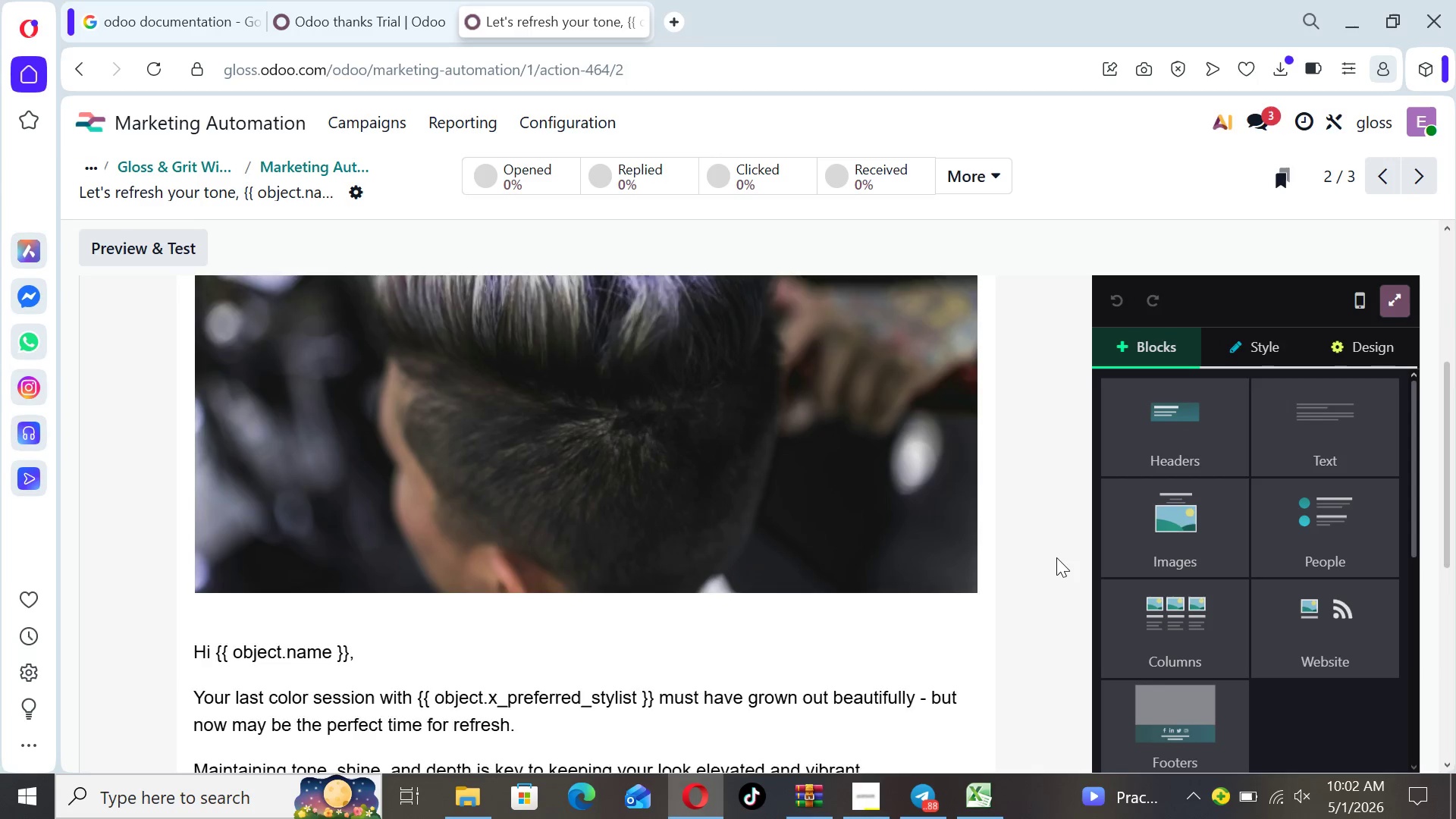 
key(ArrowDown)
 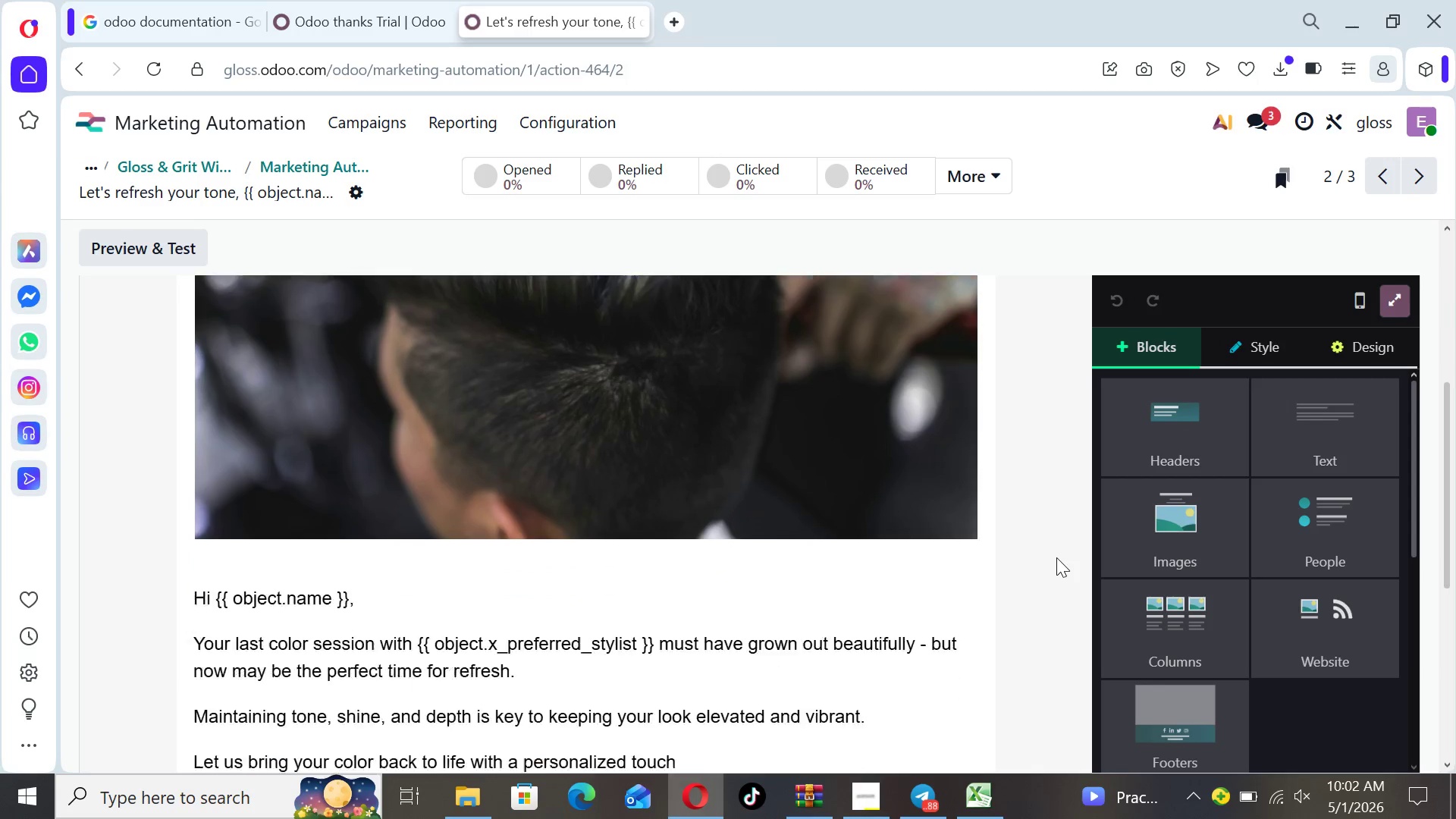 
key(ArrowDown)
 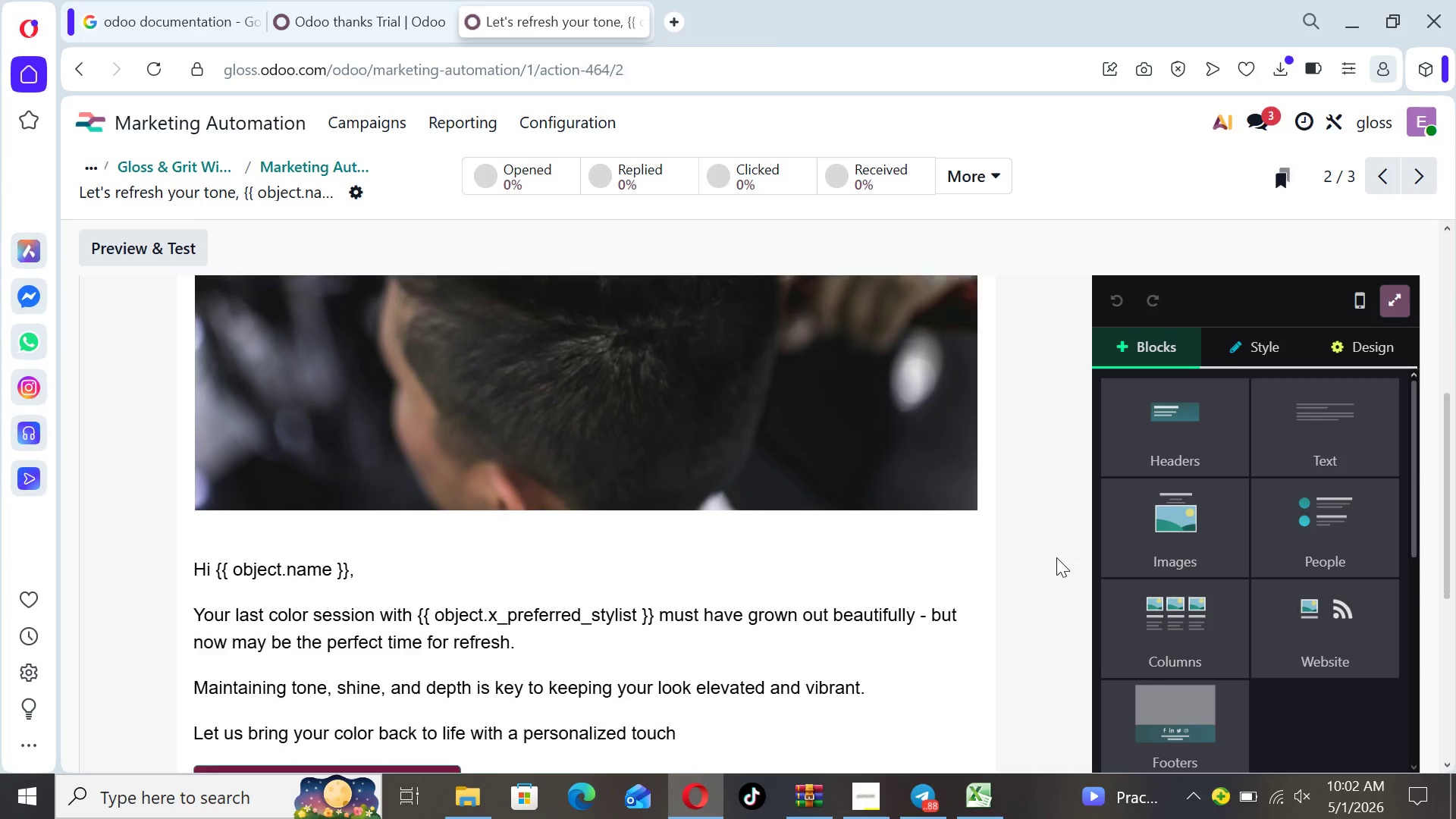 
key(ArrowDown)
 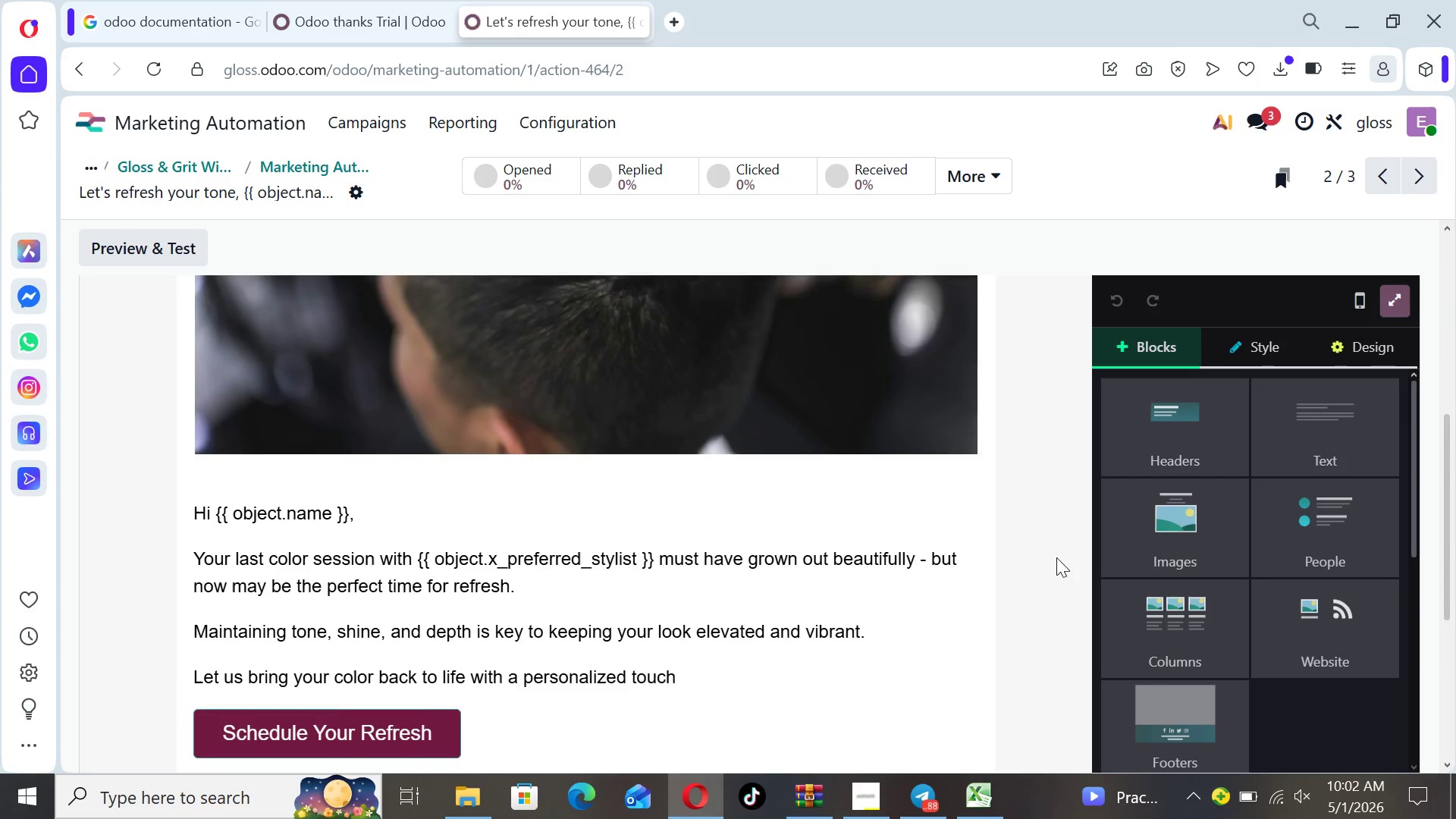 
key(ArrowDown)
 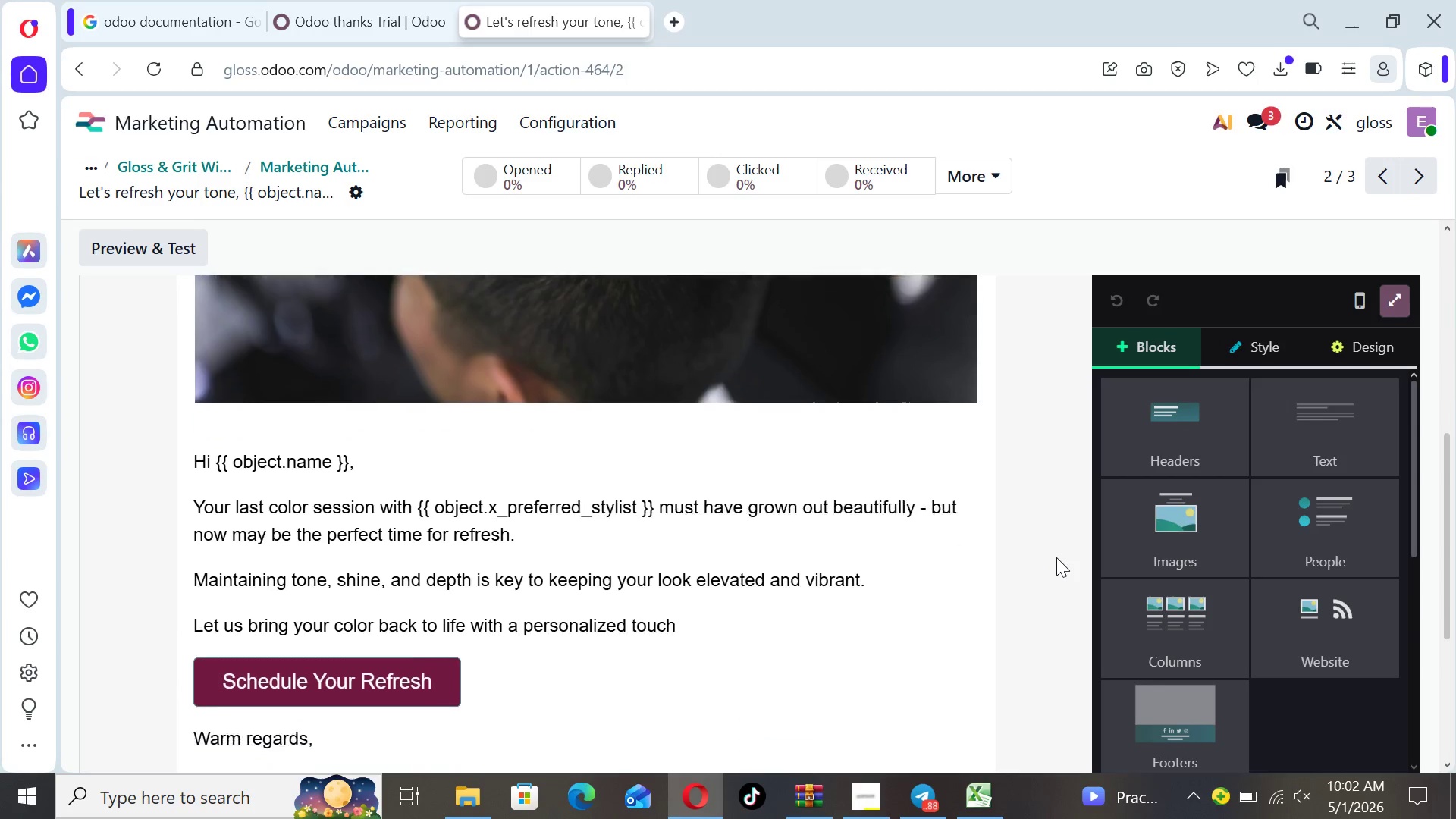 
key(ArrowDown)
 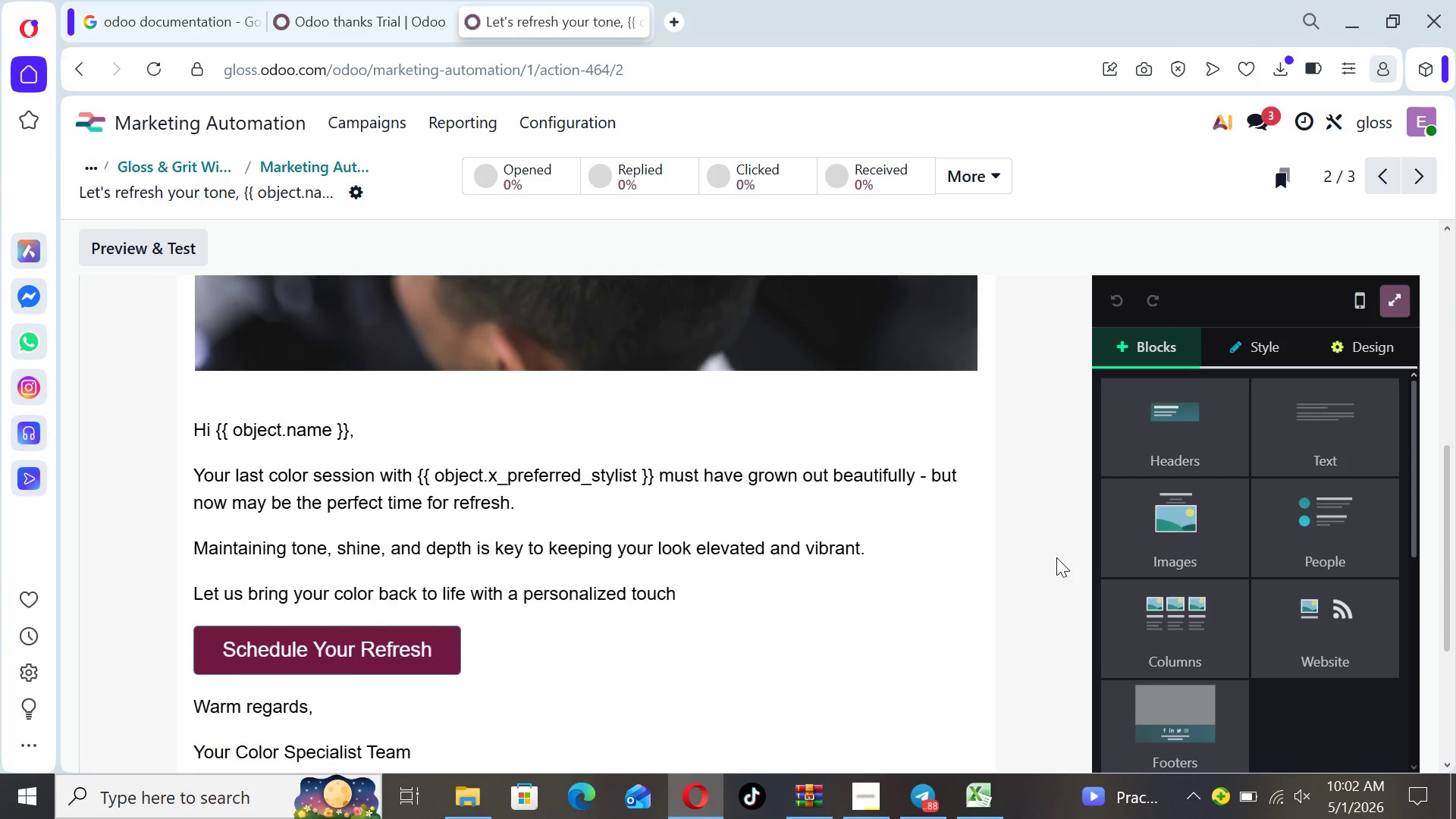 
key(ArrowDown)
 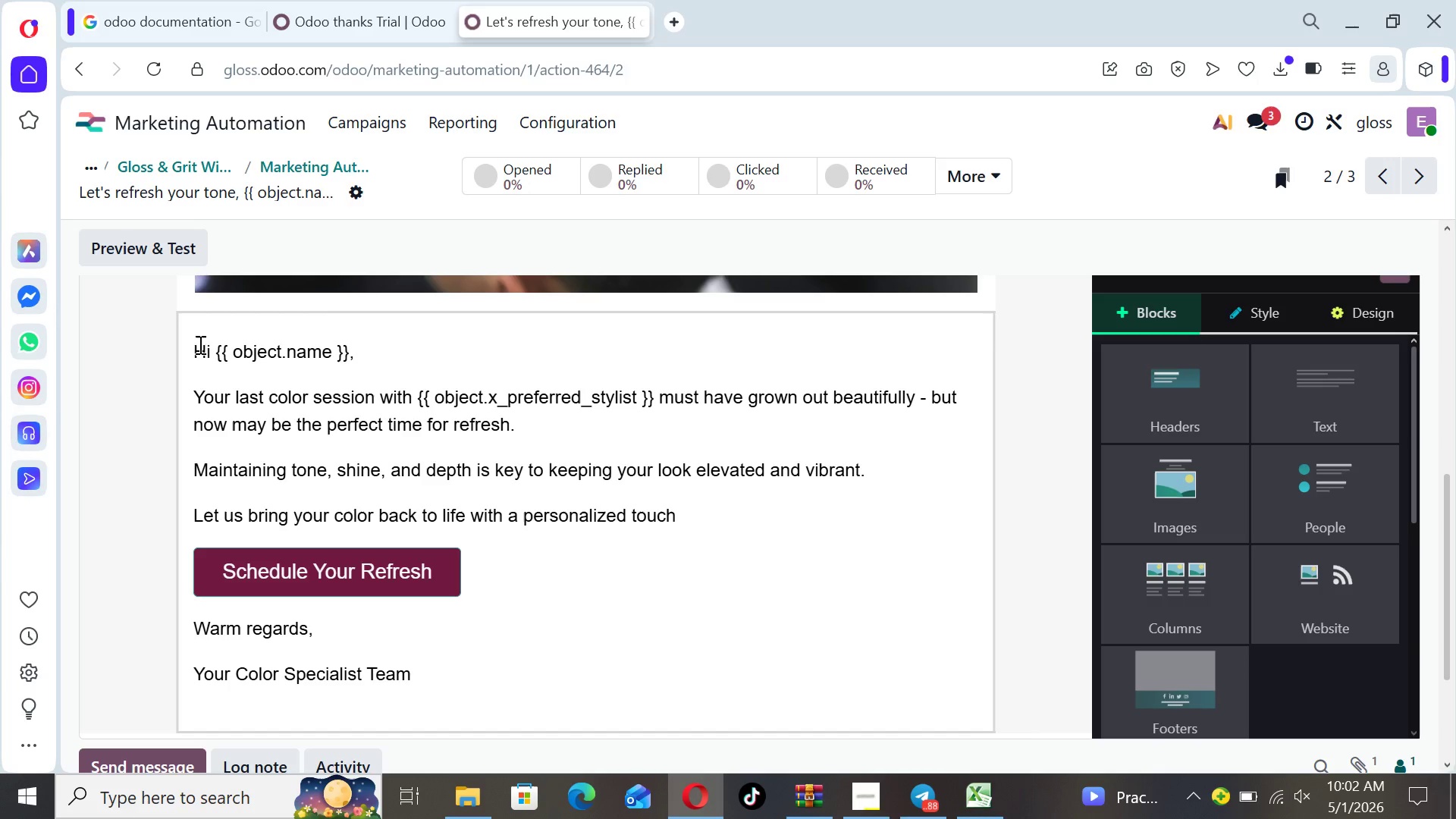 
left_click_drag(start_coordinate=[193, 346], to_coordinate=[477, 645])
 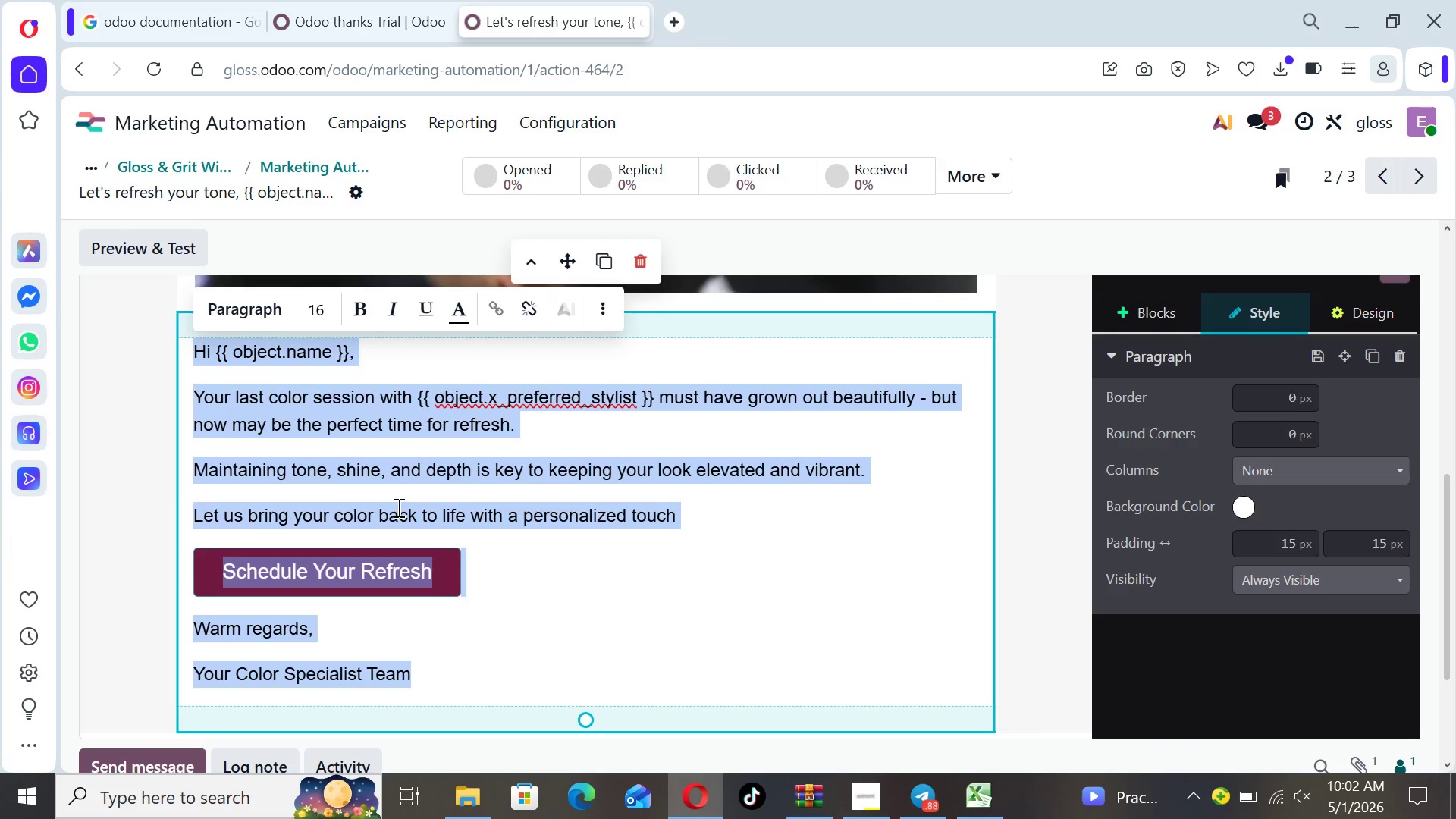 
right_click([397, 507])
 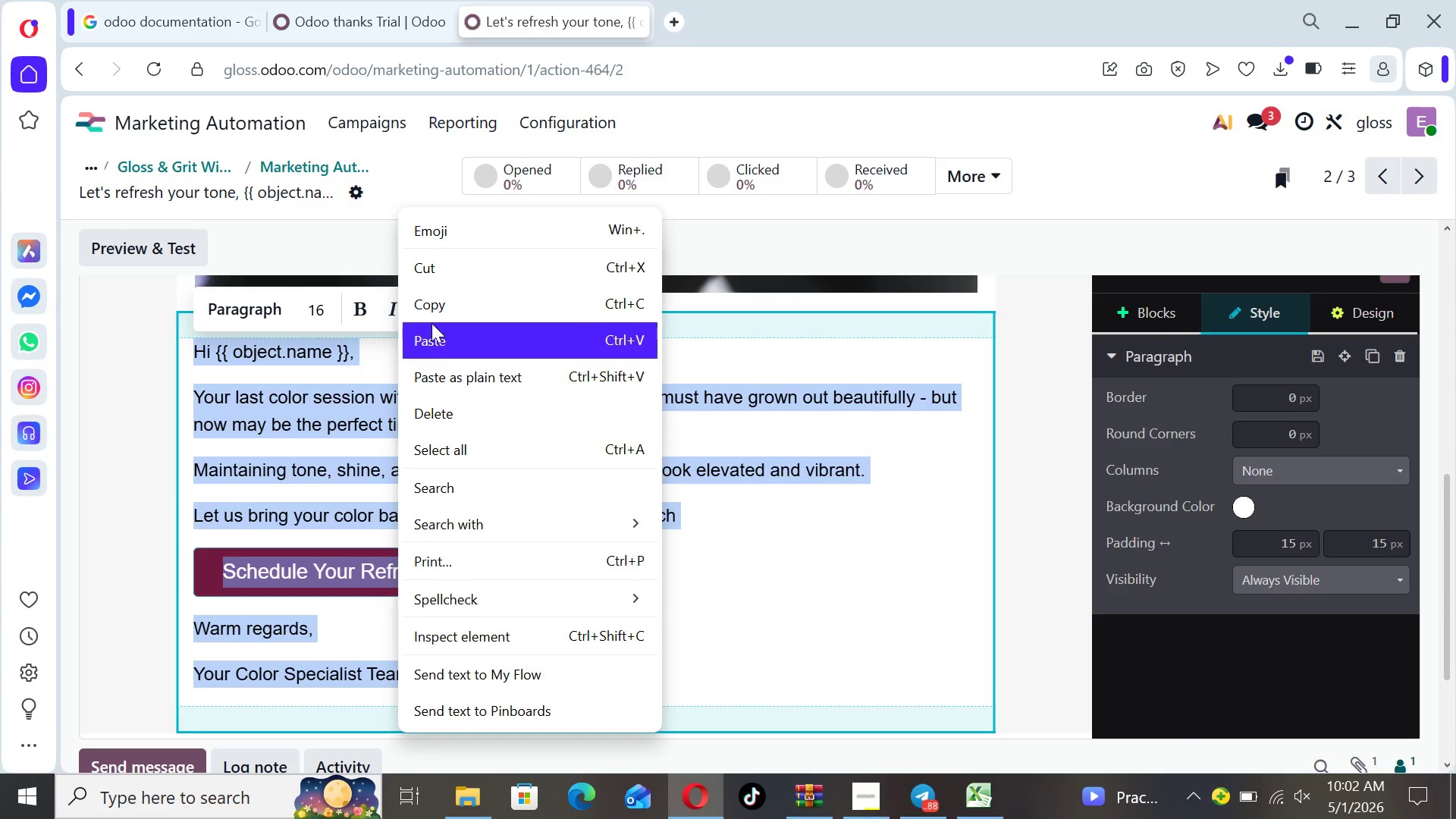 
left_click([425, 304])
 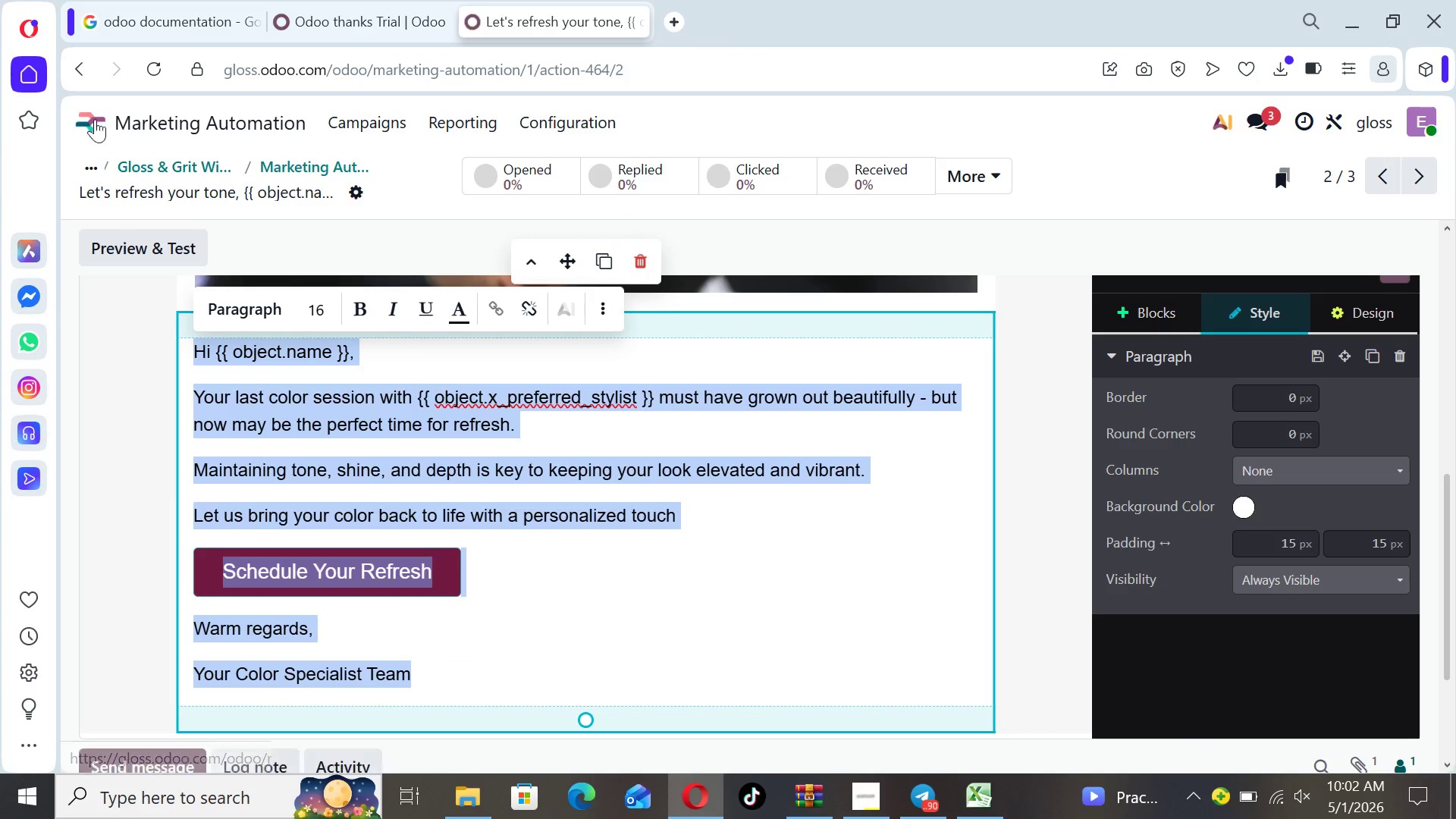 
left_click([85, 111])
 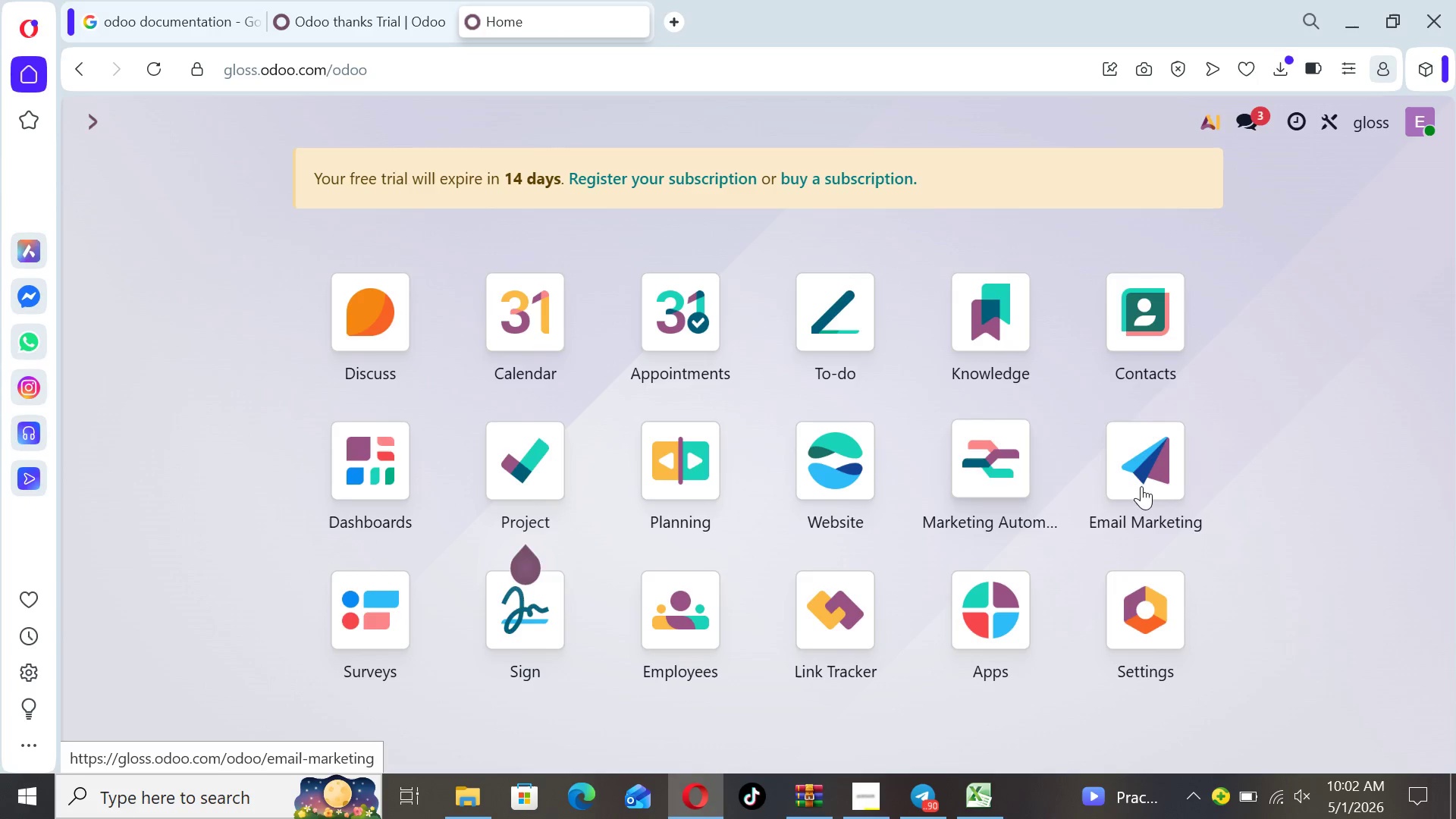 
left_click([1159, 489])
 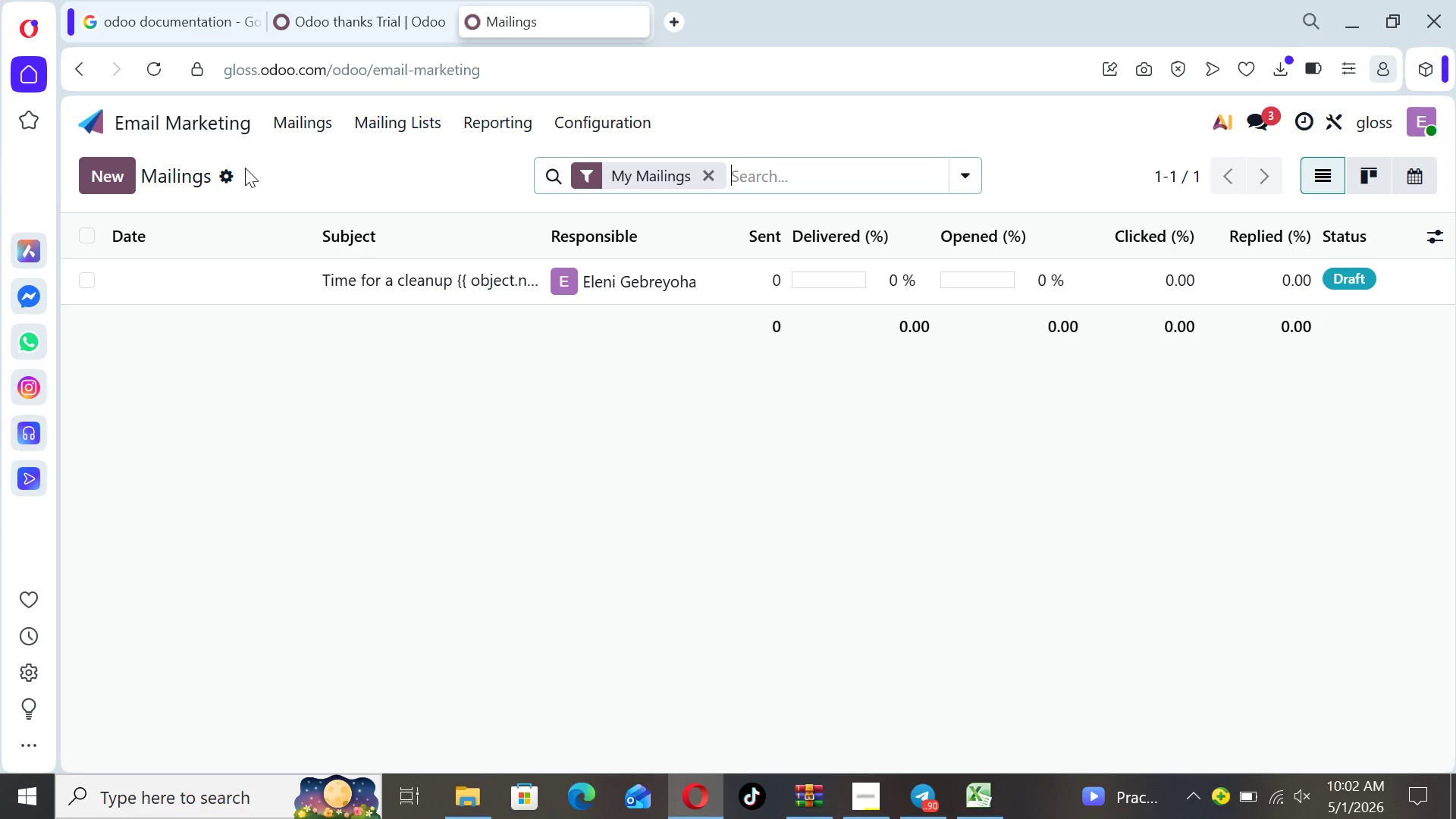 
left_click([120, 177])
 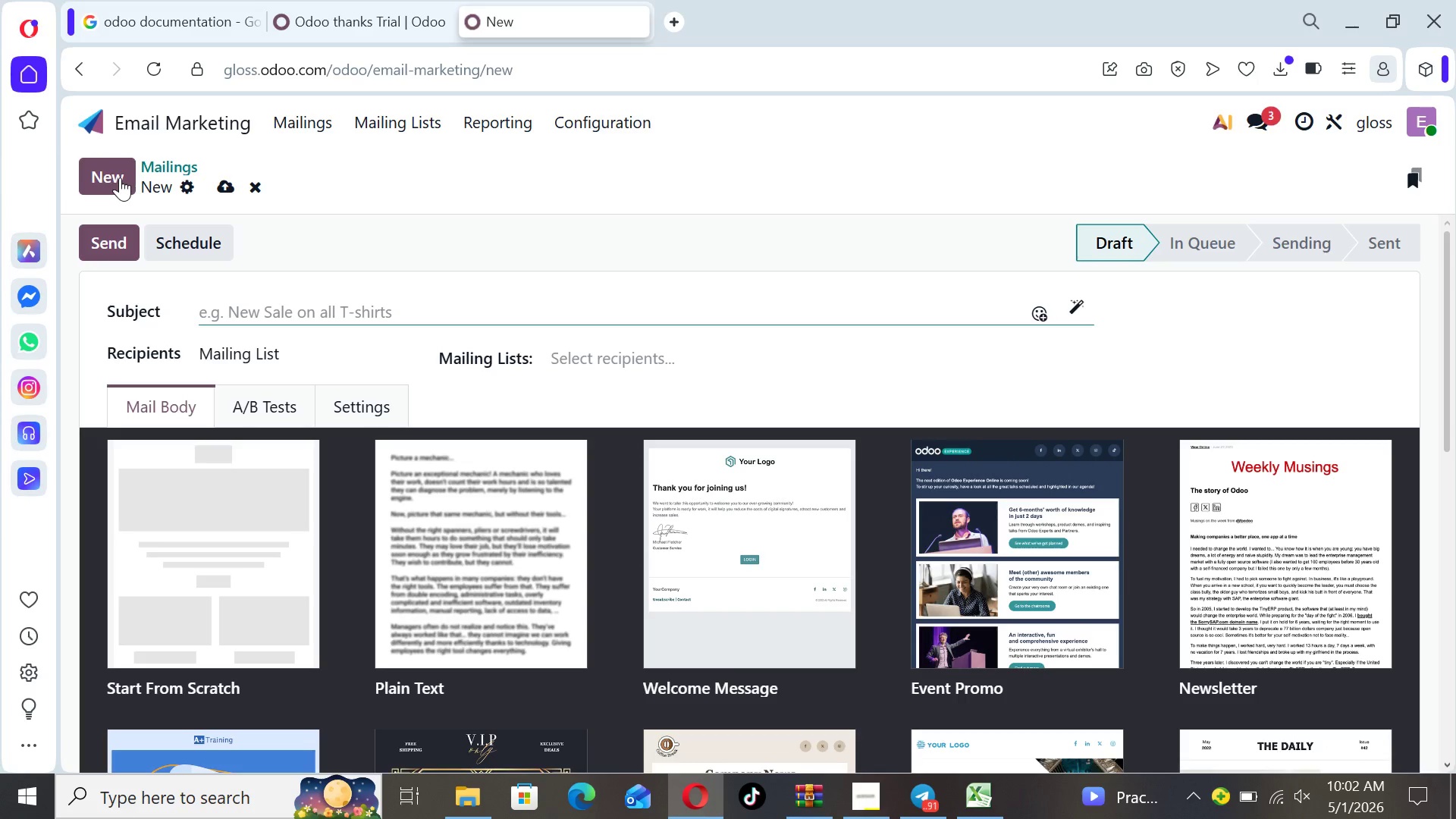 
wait(6.94)
 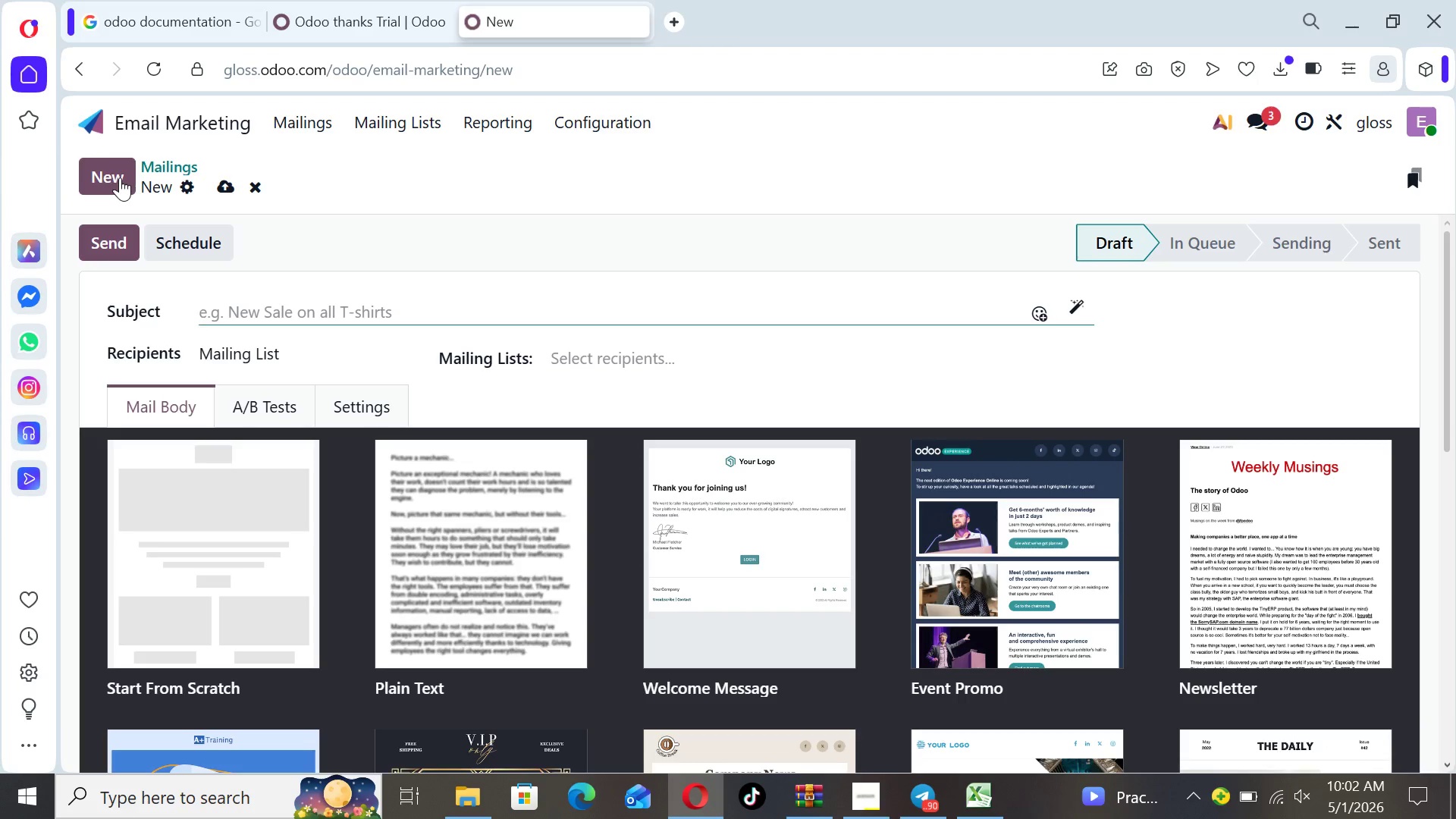 
type(Let's refresh your tone {{ object.name {{)
key(Backspace)
key(Backspace)
type(}})
 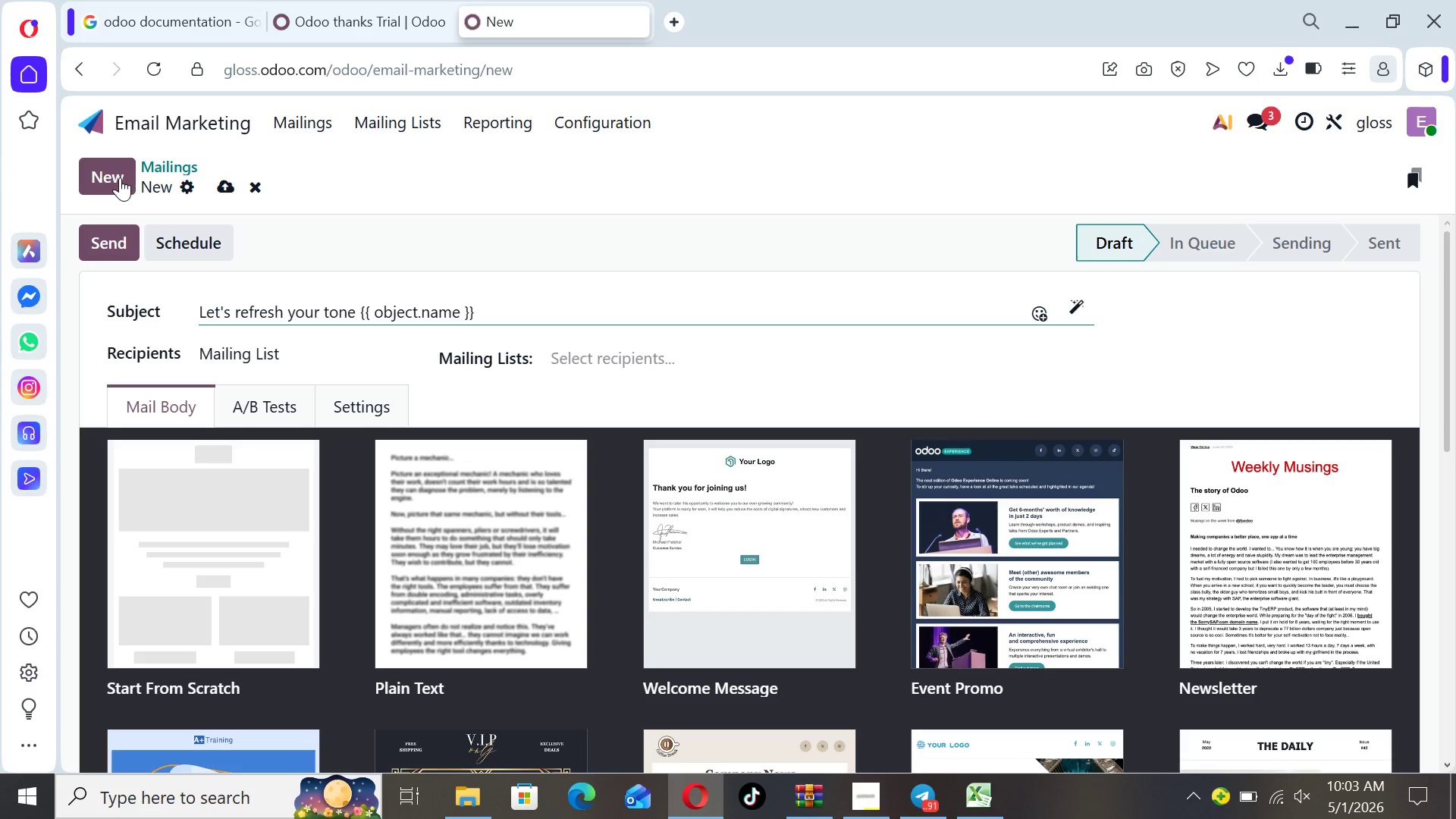 
left_click([648, 359])
 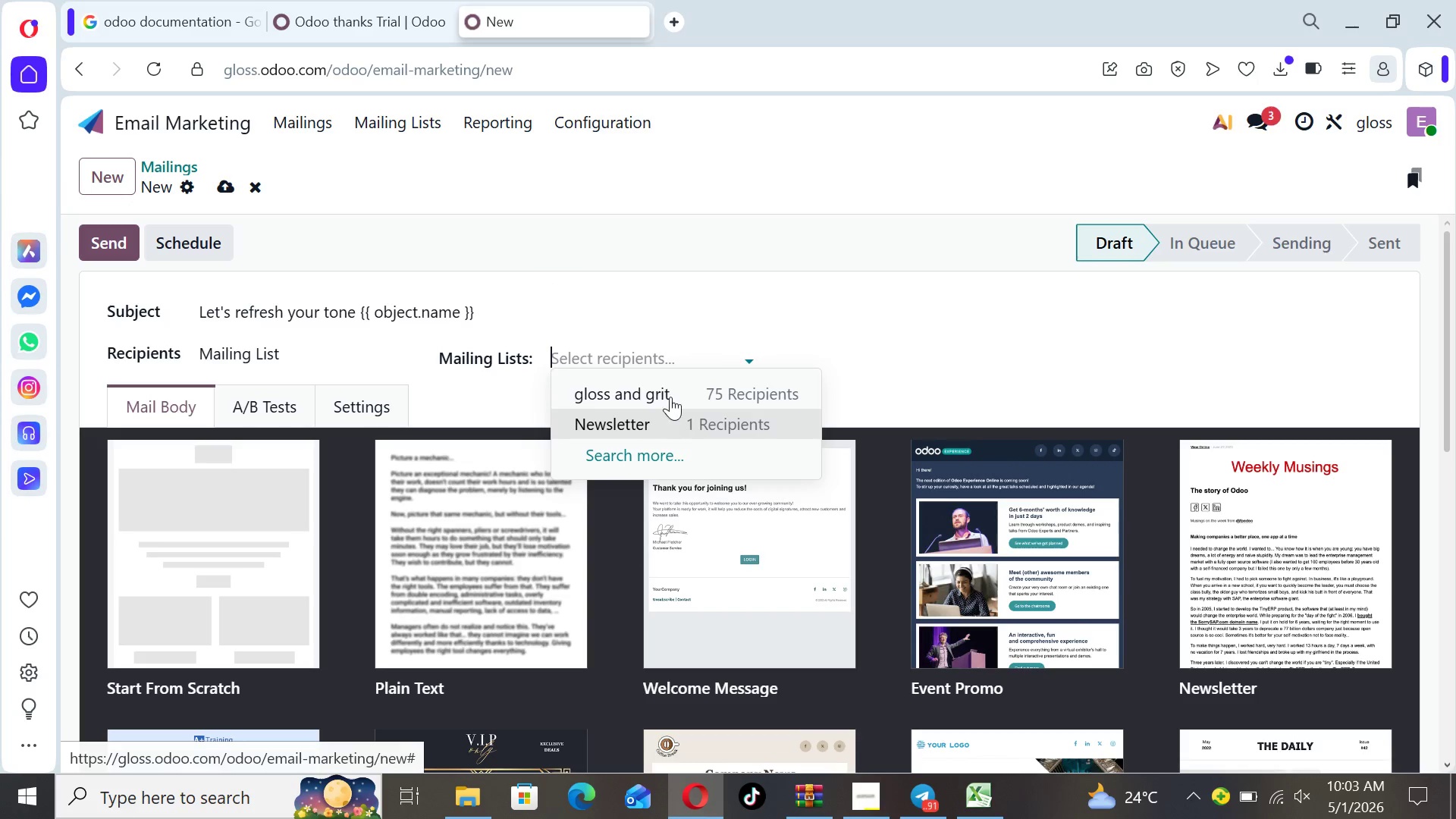 
left_click([668, 391])
 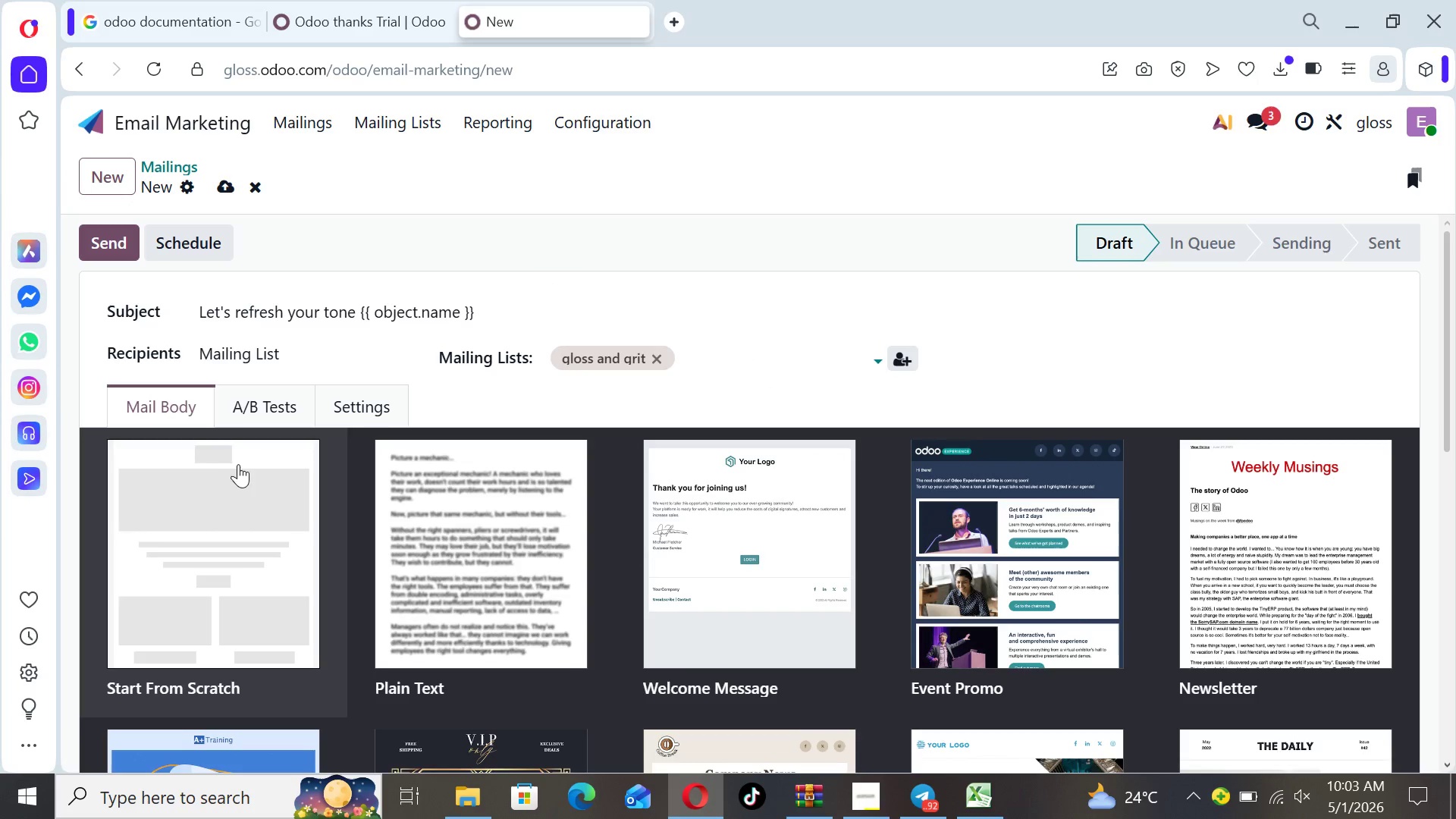 
left_click([208, 495])
 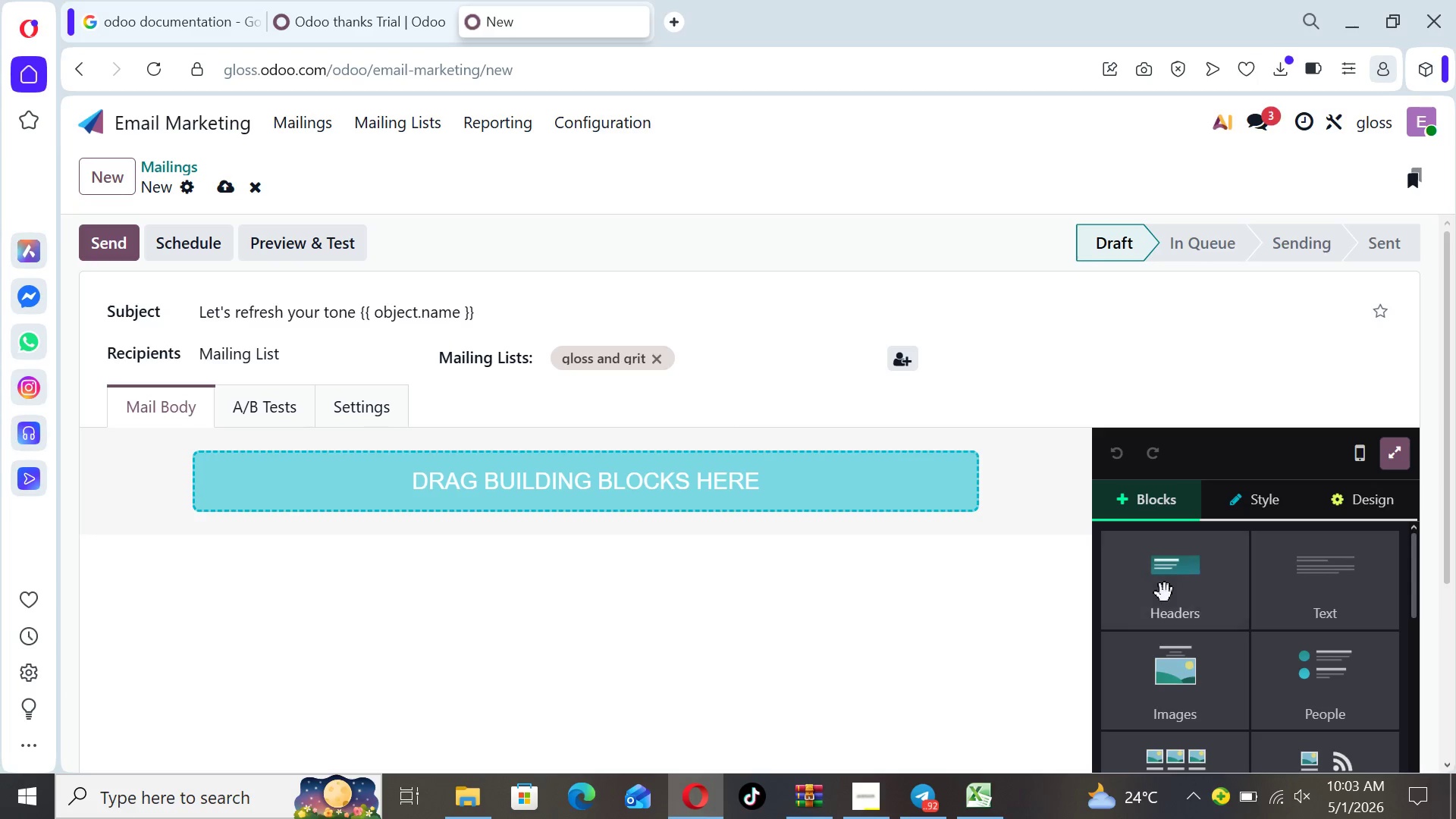 
left_click([1209, 701])
 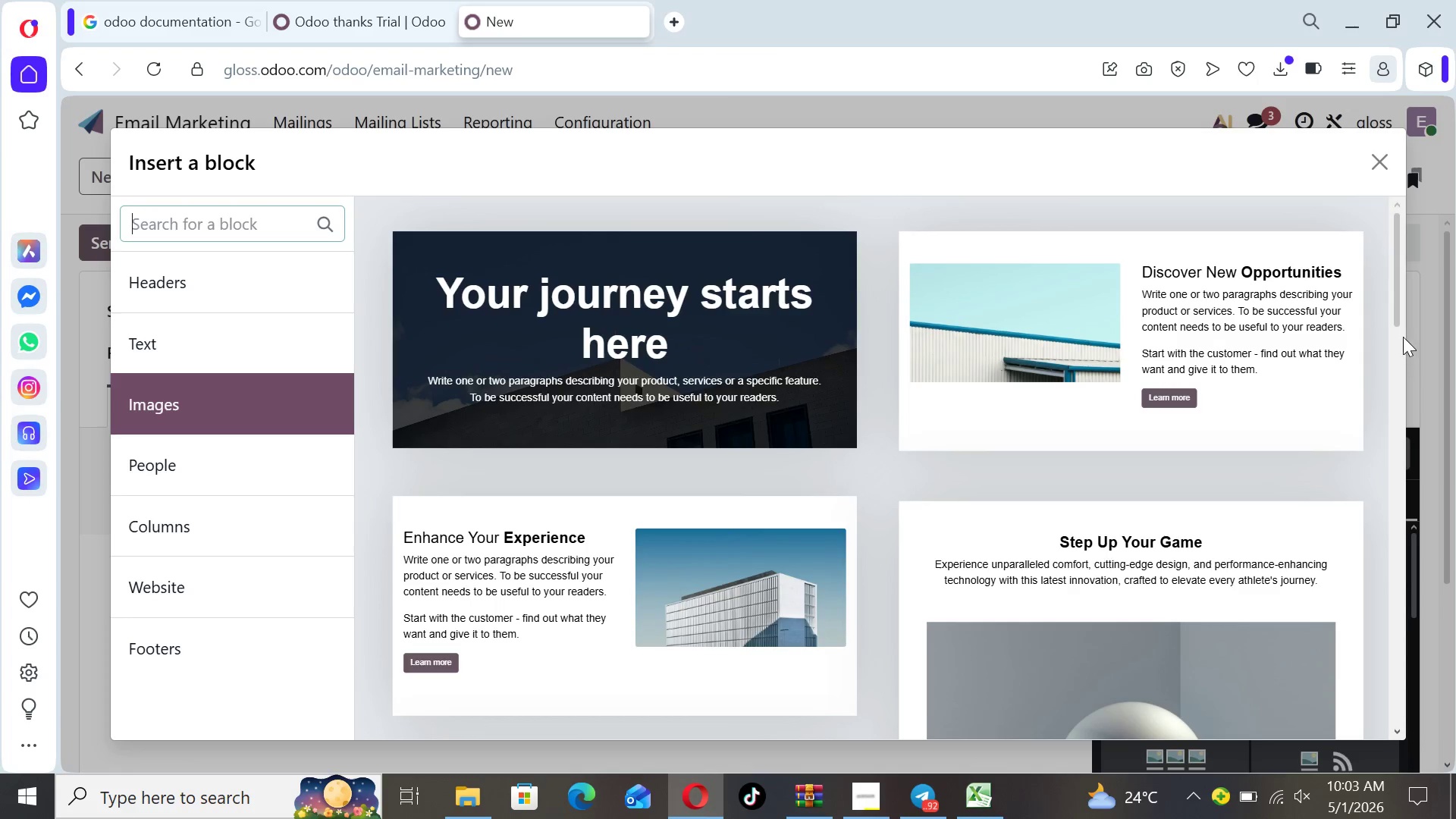 
left_click_drag(start_coordinate=[1407, 308], to_coordinate=[1396, 298])
 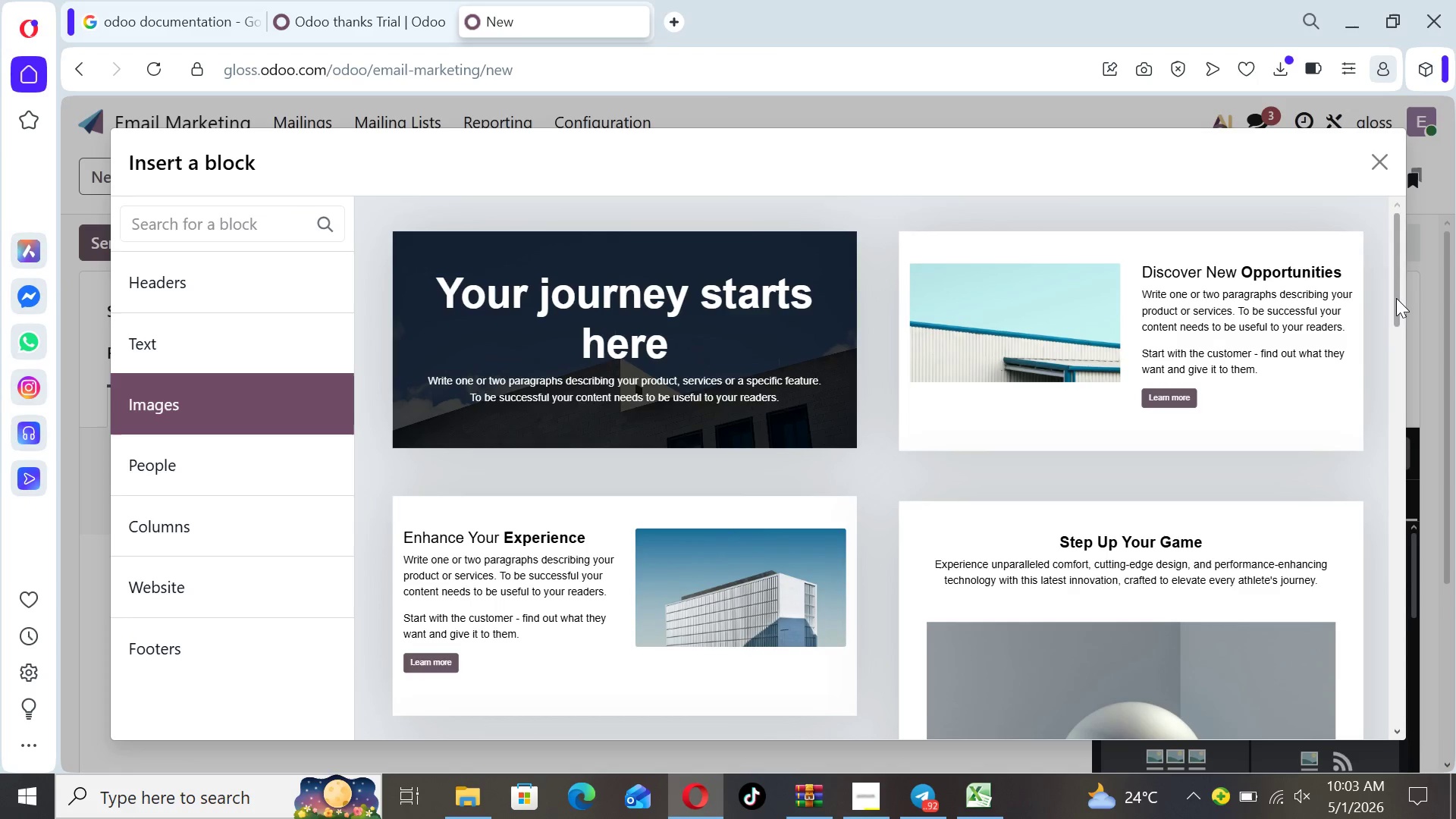 
left_click_drag(start_coordinate=[1396, 298], to_coordinate=[1392, 429])
 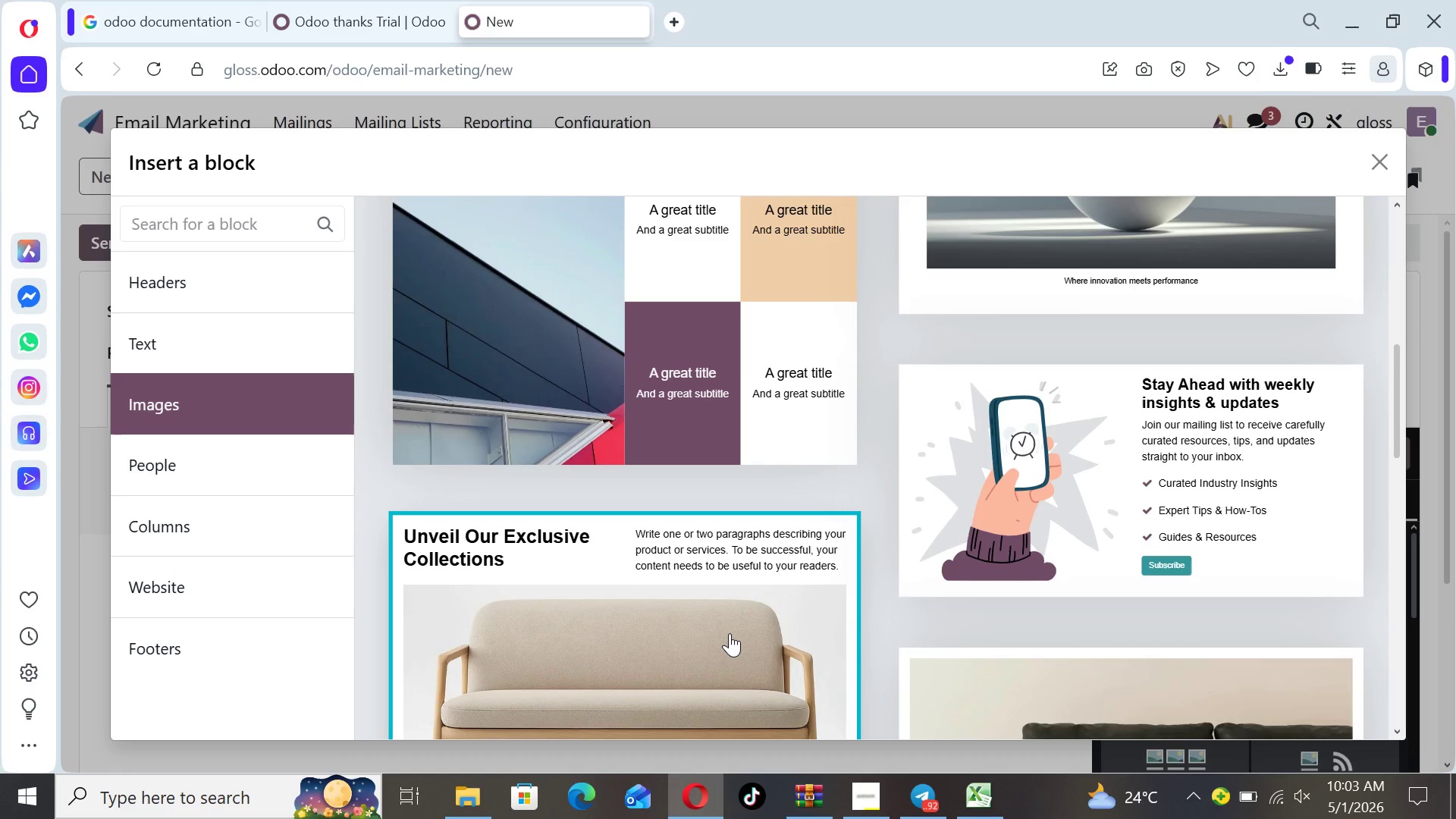 
left_click([730, 633])
 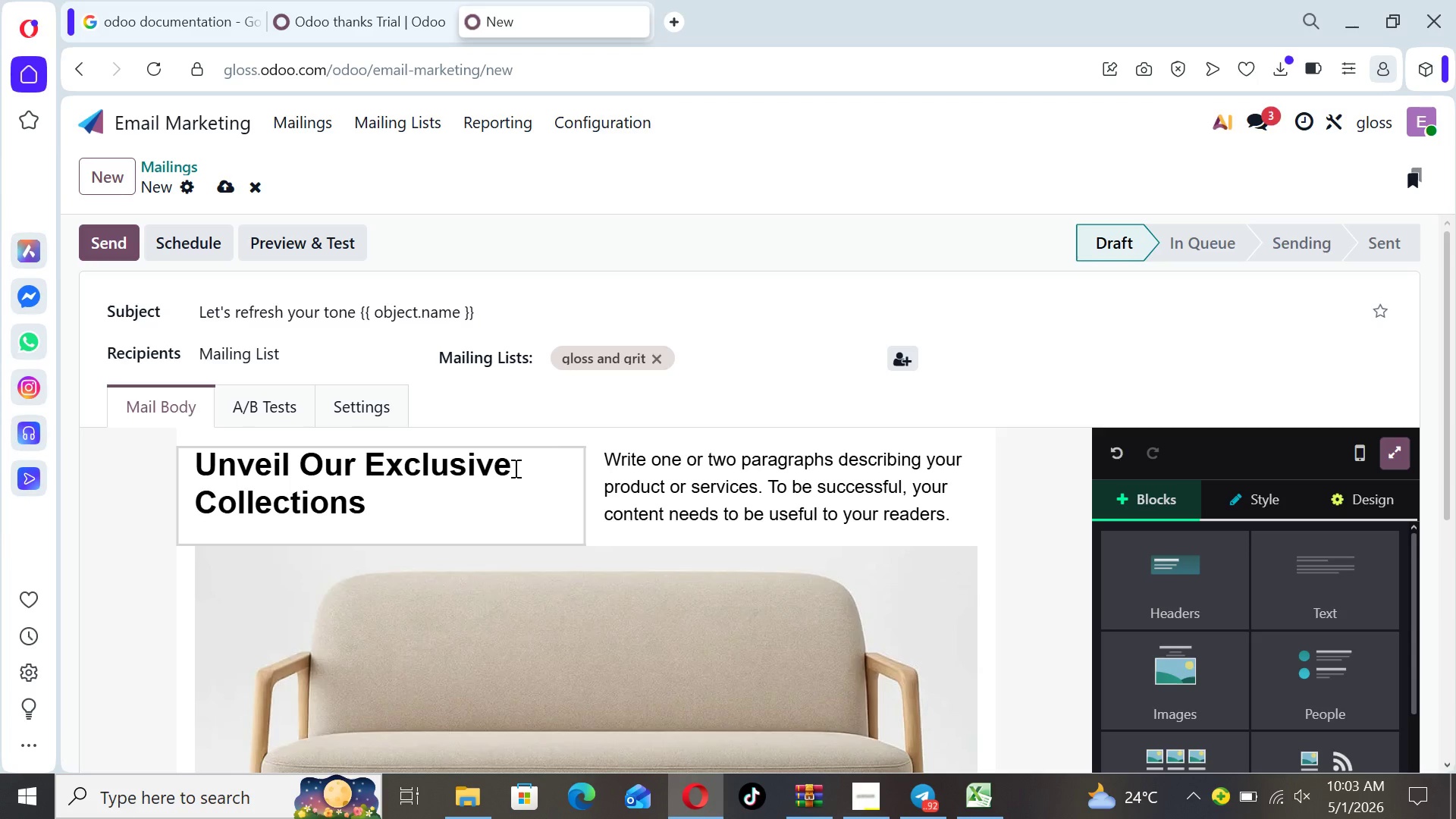 
left_click([488, 491])
 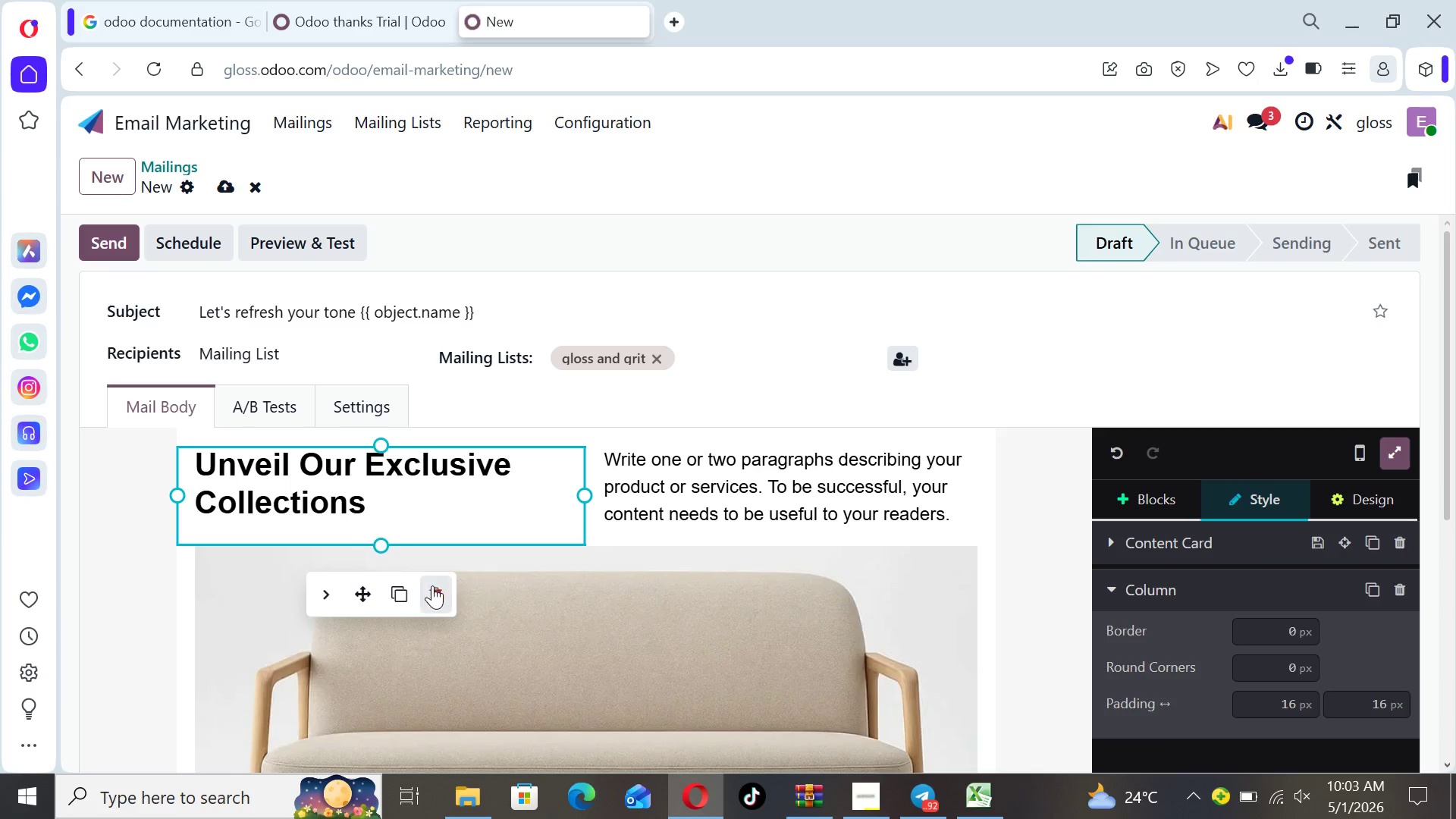 
left_click([434, 588])
 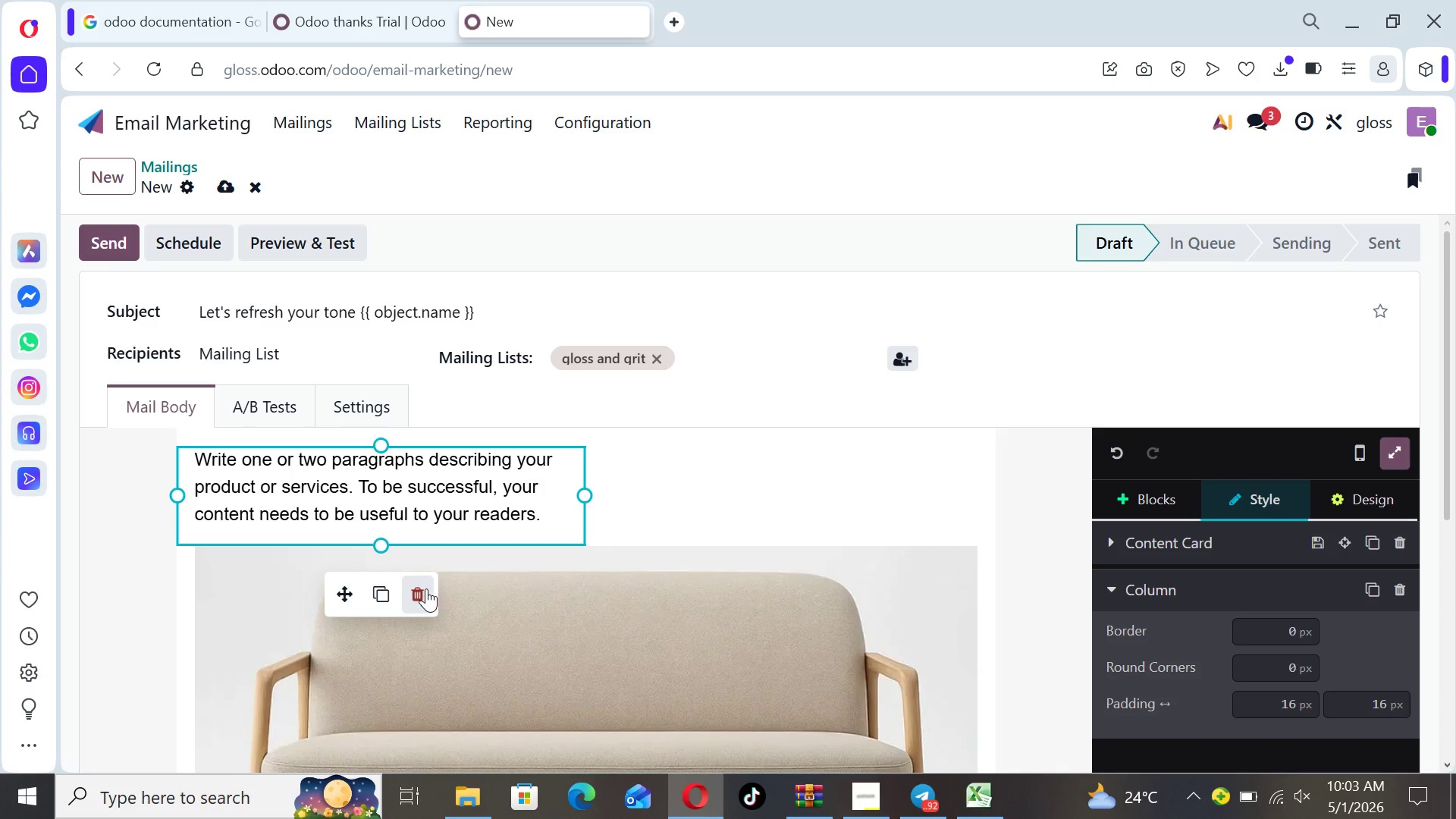 
left_click([424, 588])
 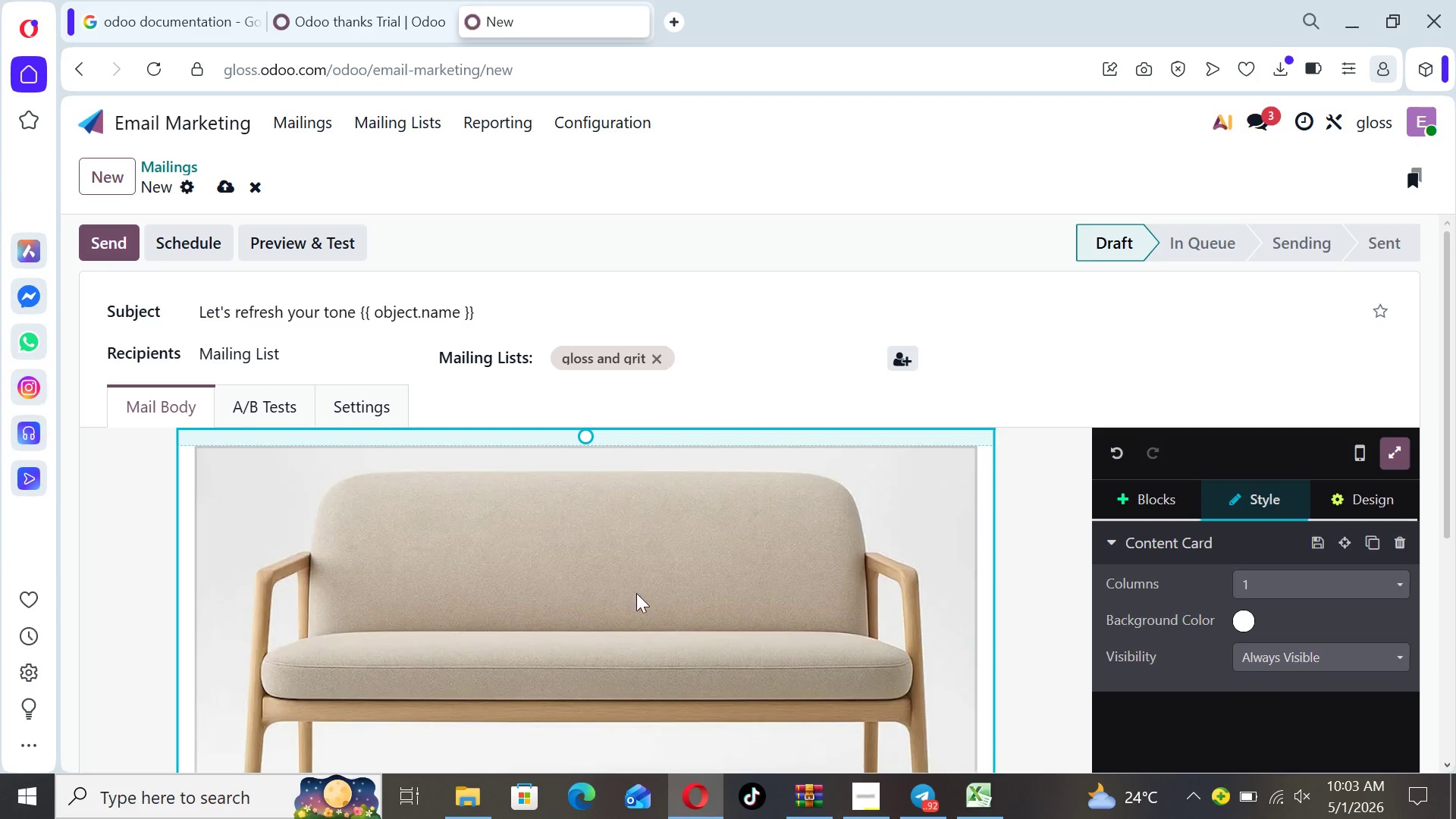 
left_click([643, 595])
 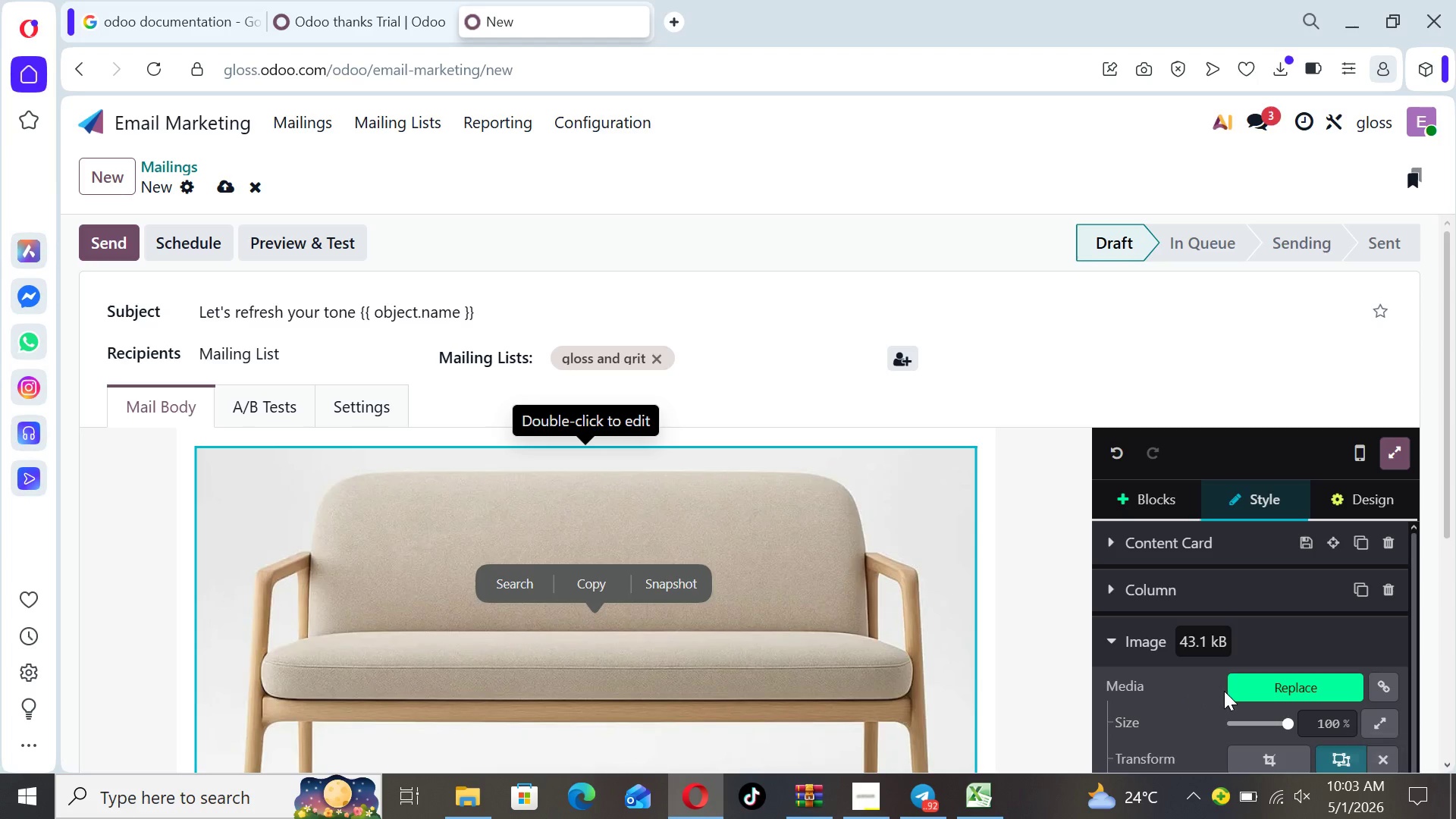 
left_click([1241, 691])
 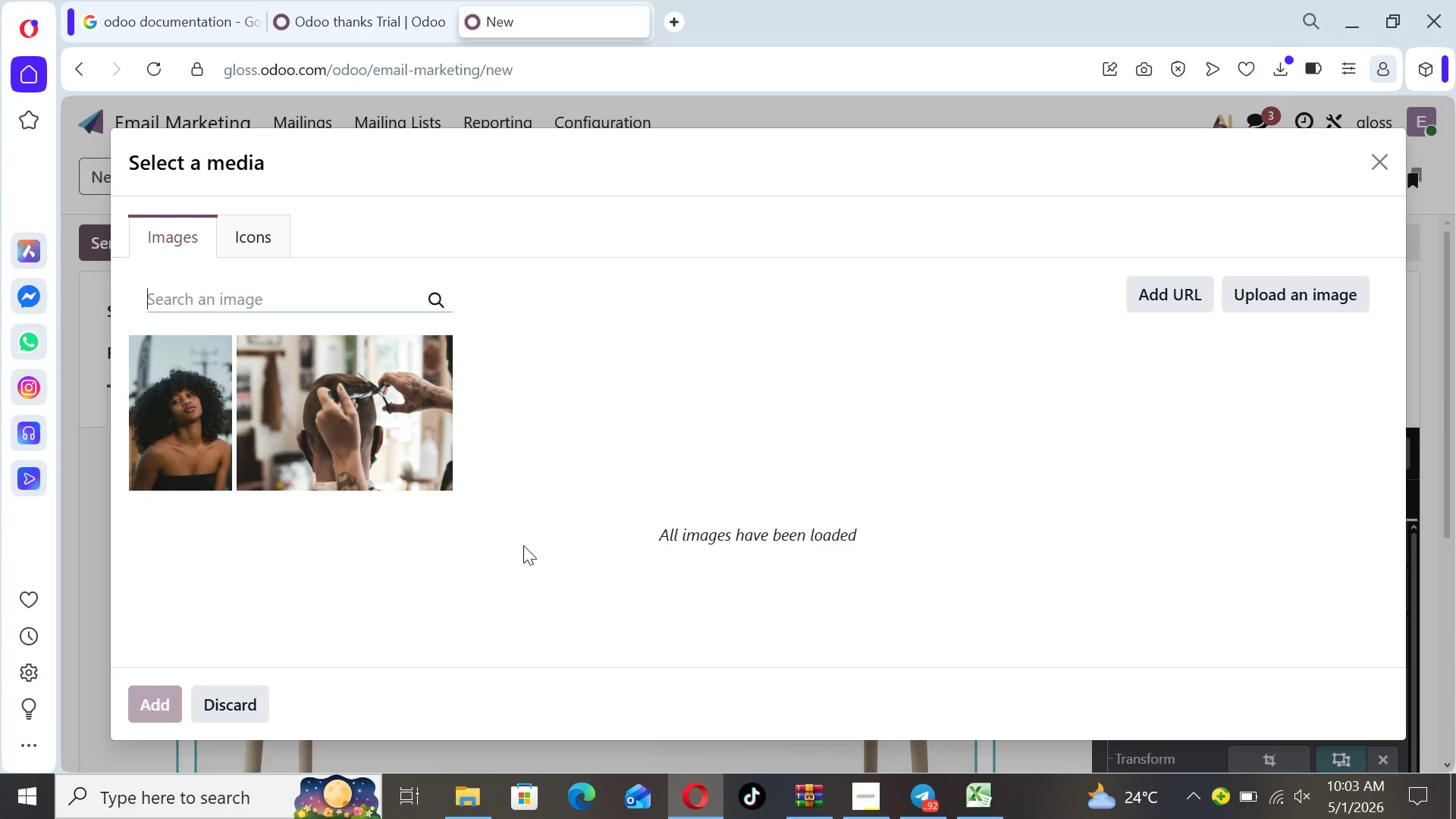 
wait(7.98)
 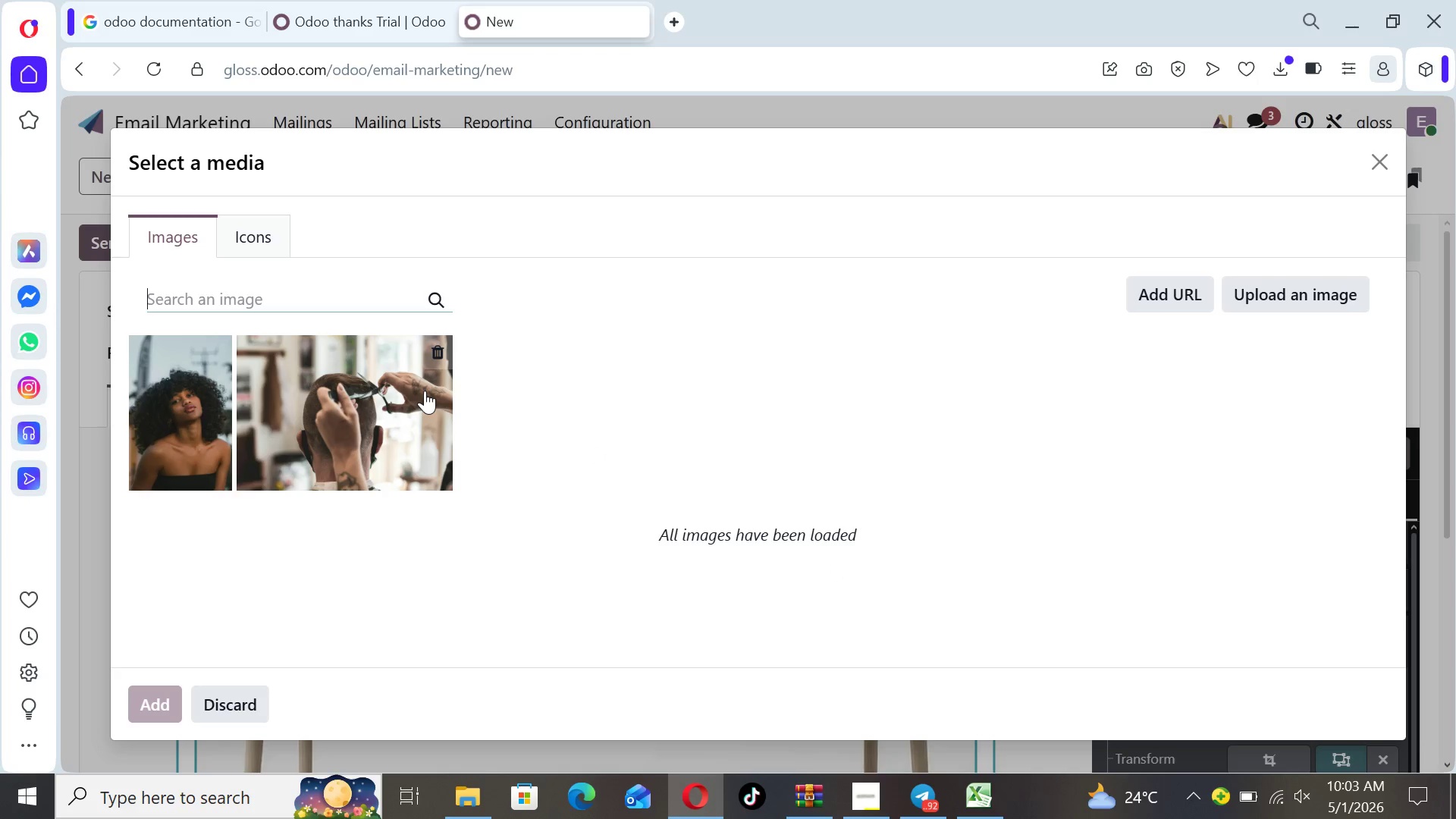 
left_click([565, 551])
 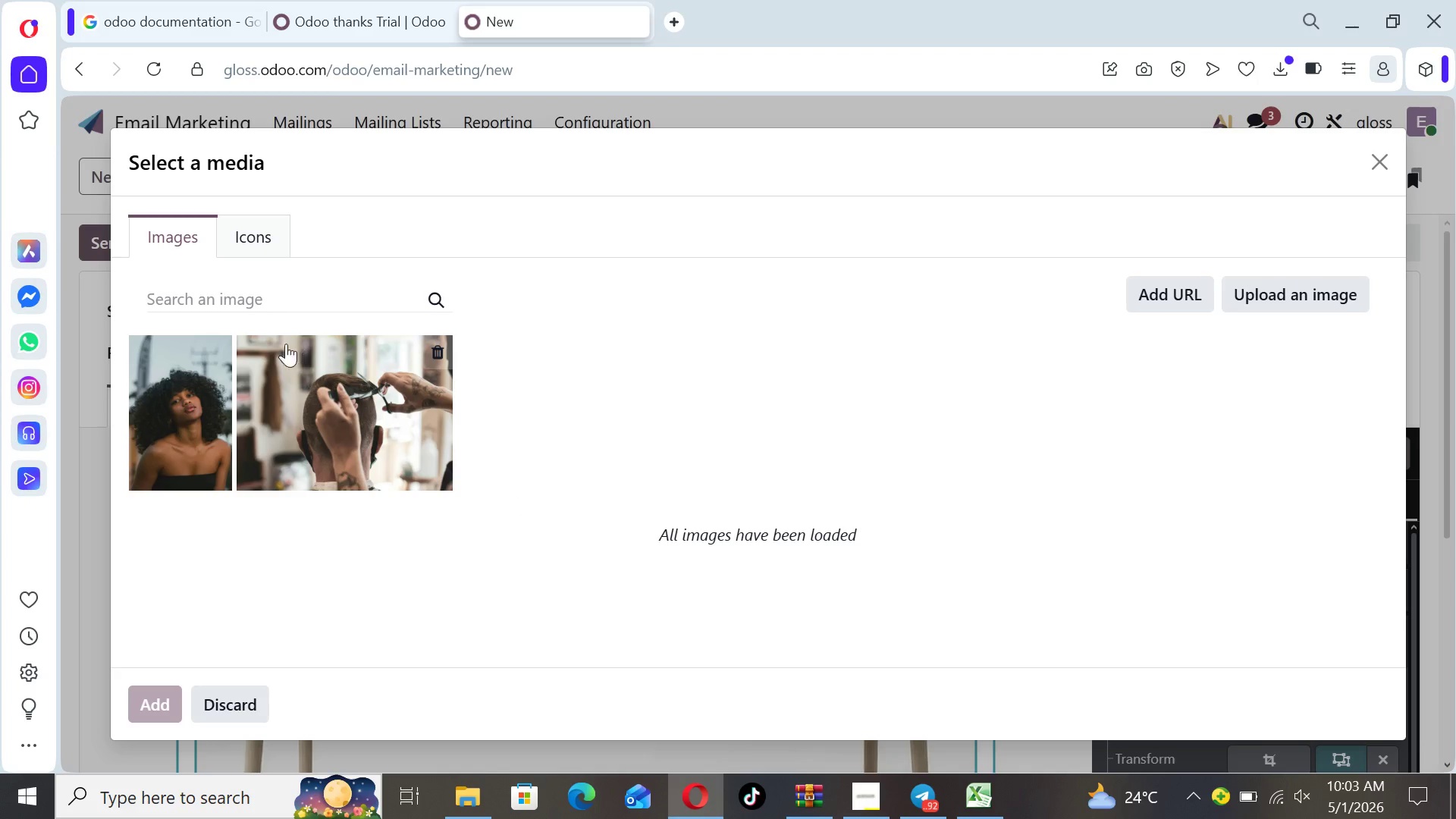 
left_click([224, 298])
 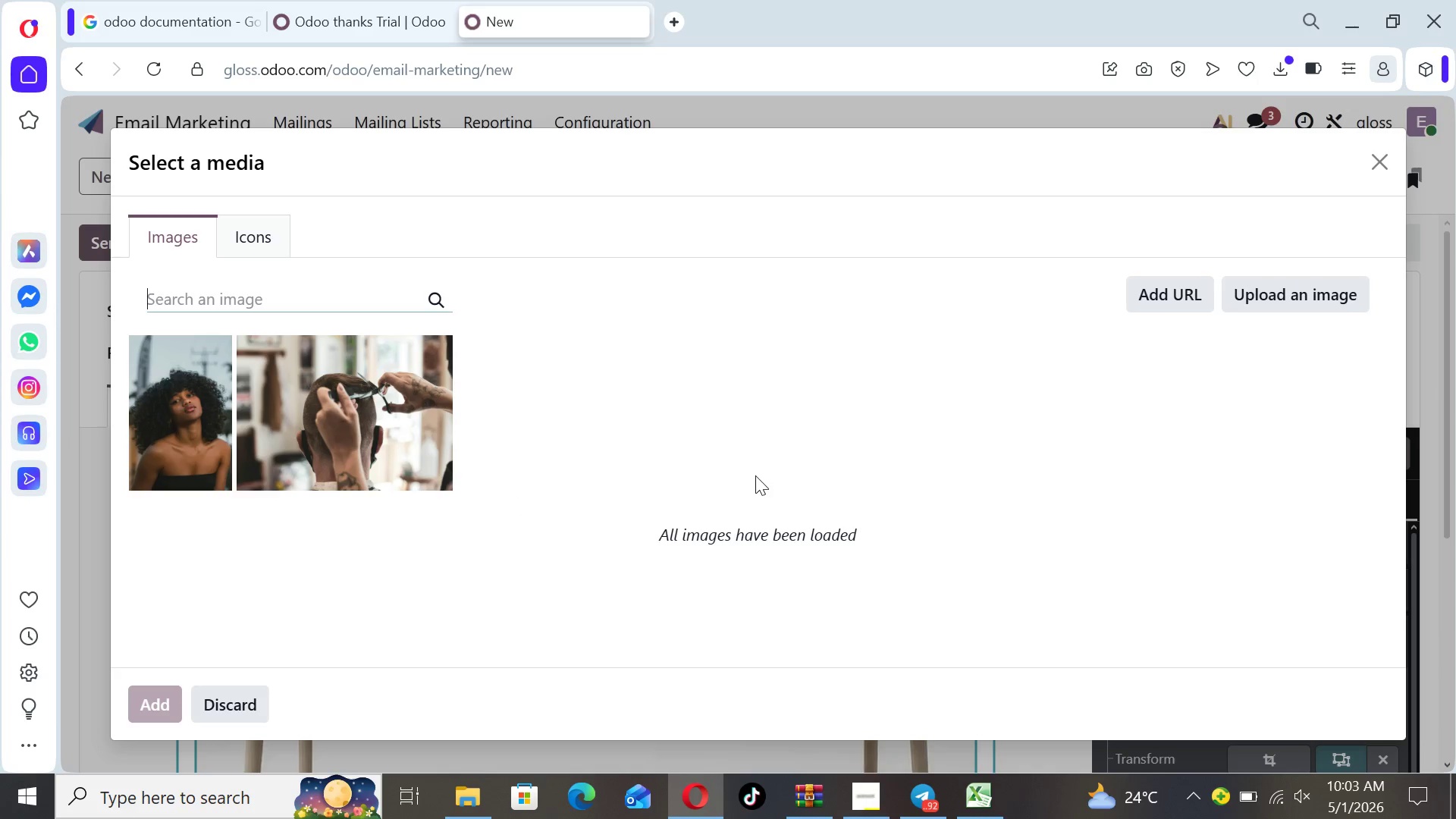 
left_click([900, 623])
 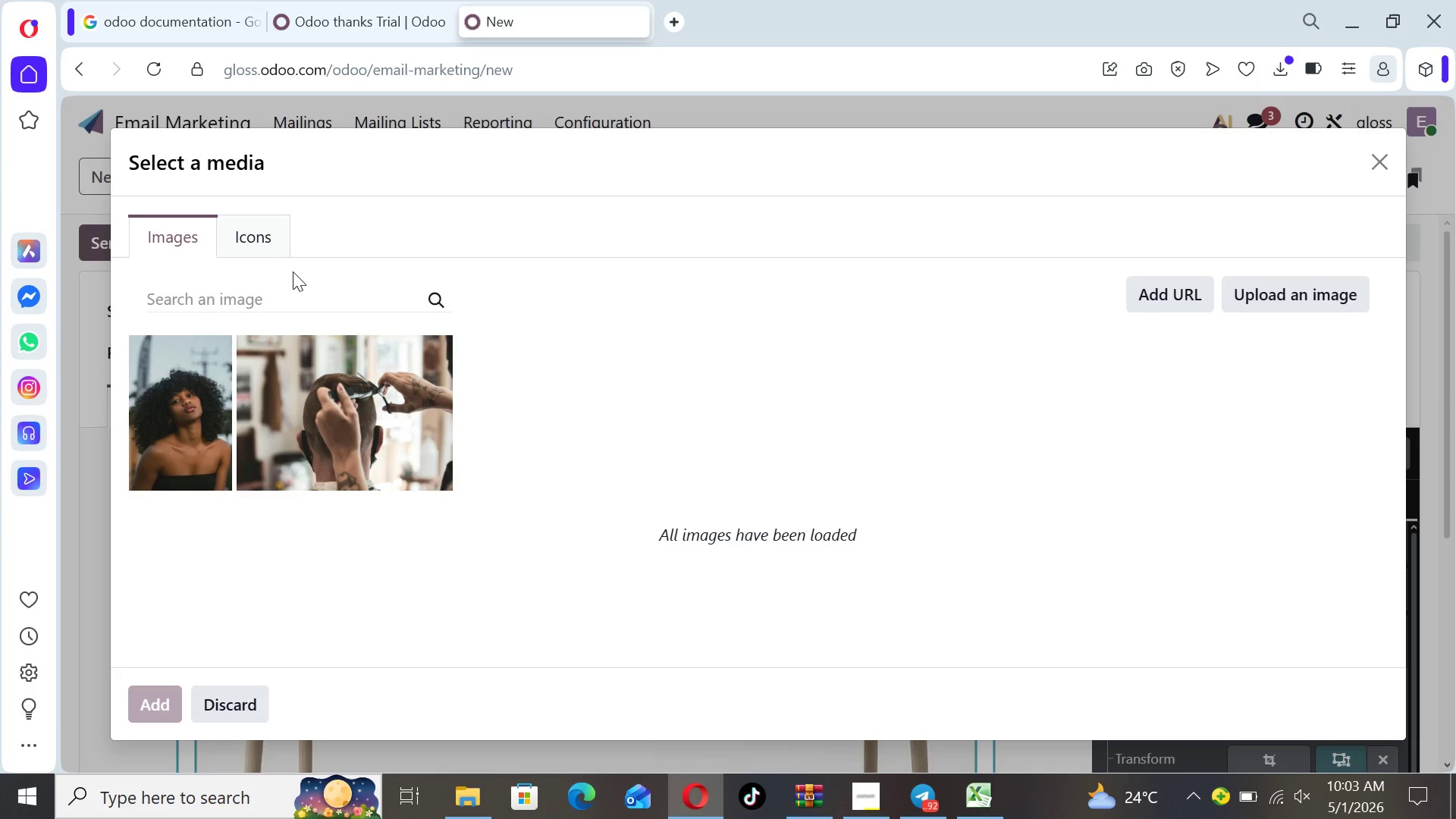 
left_click([278, 304])
 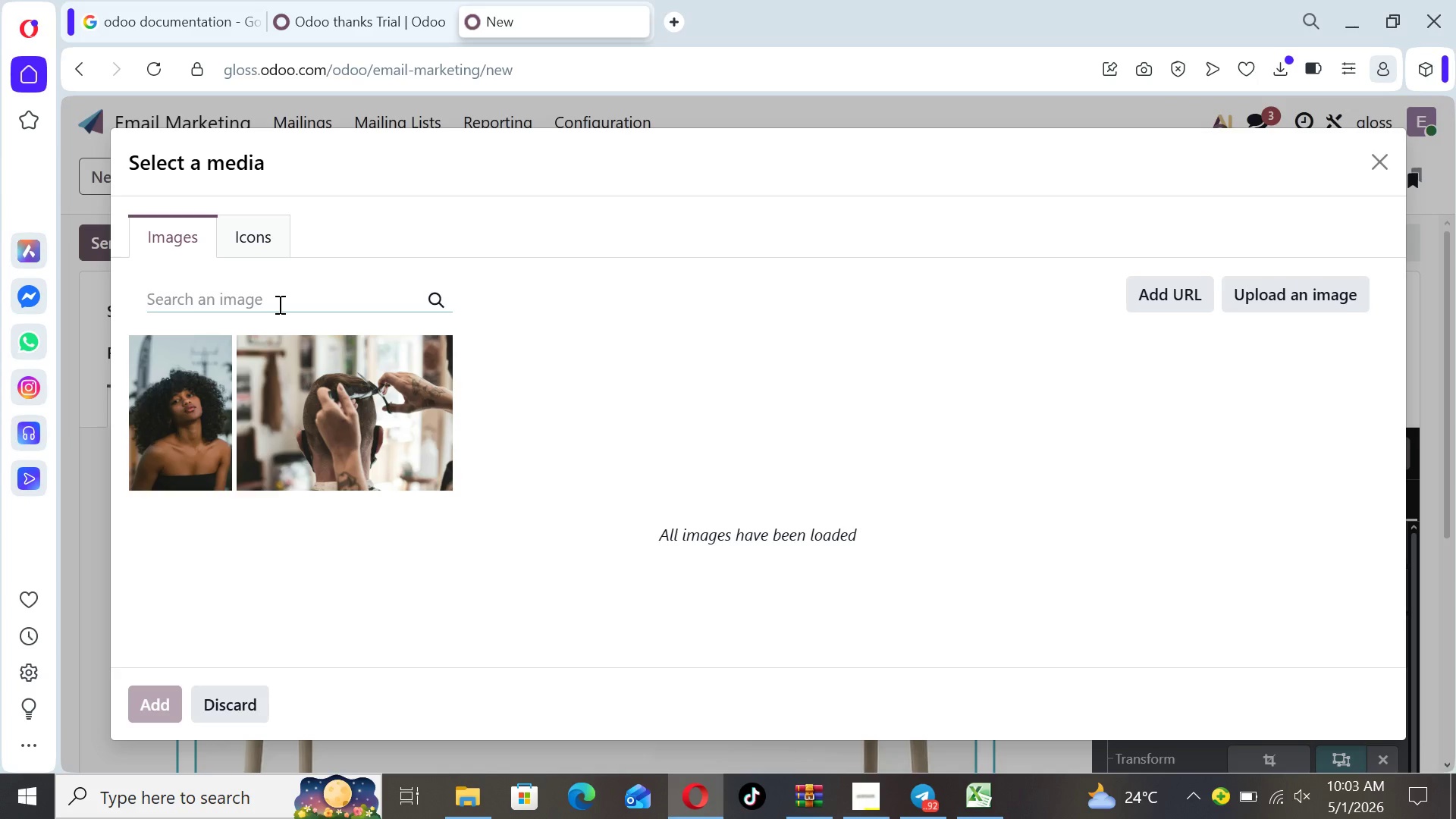 
wait(5.16)
 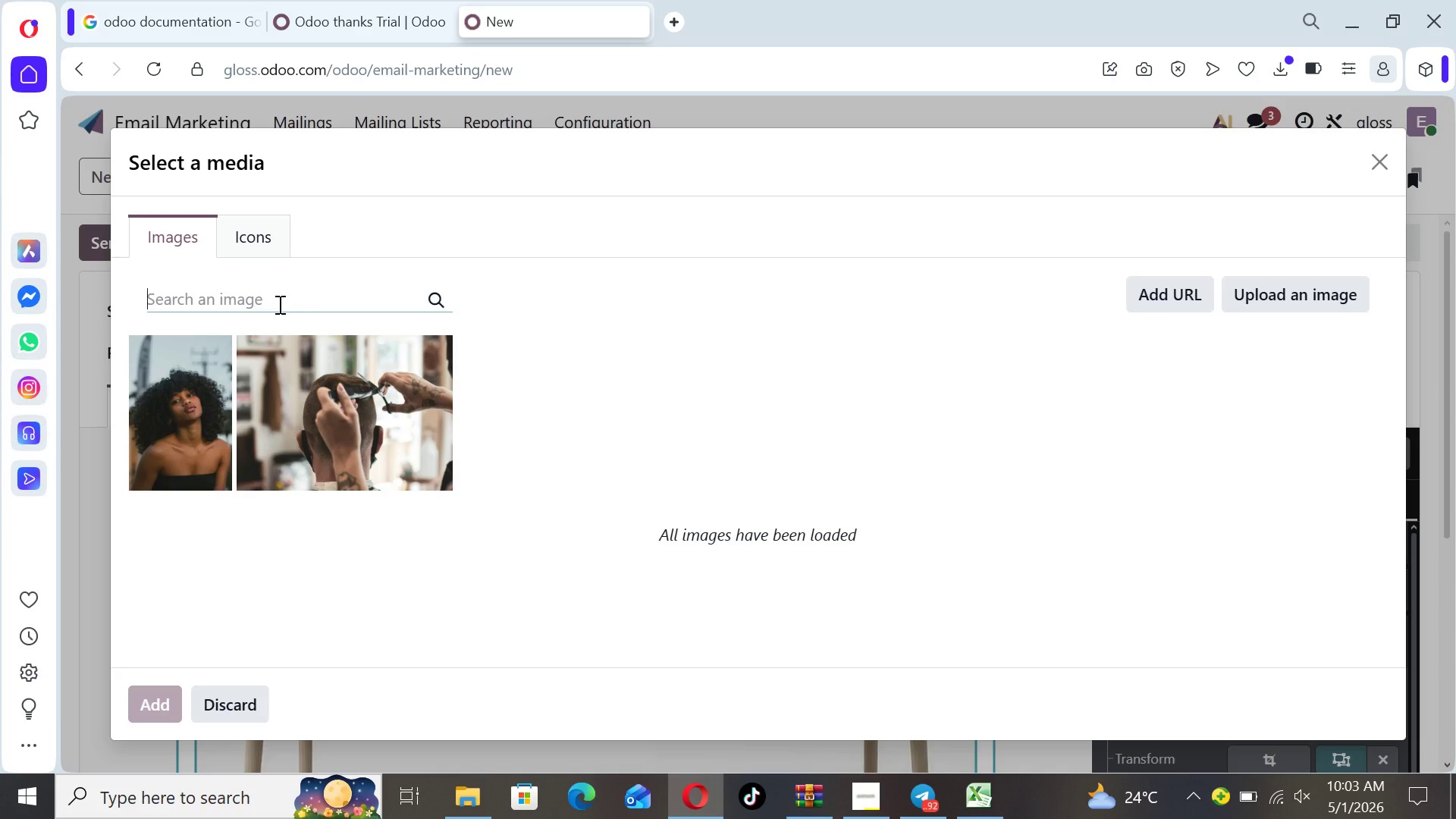 
type(men hair color transformation)
 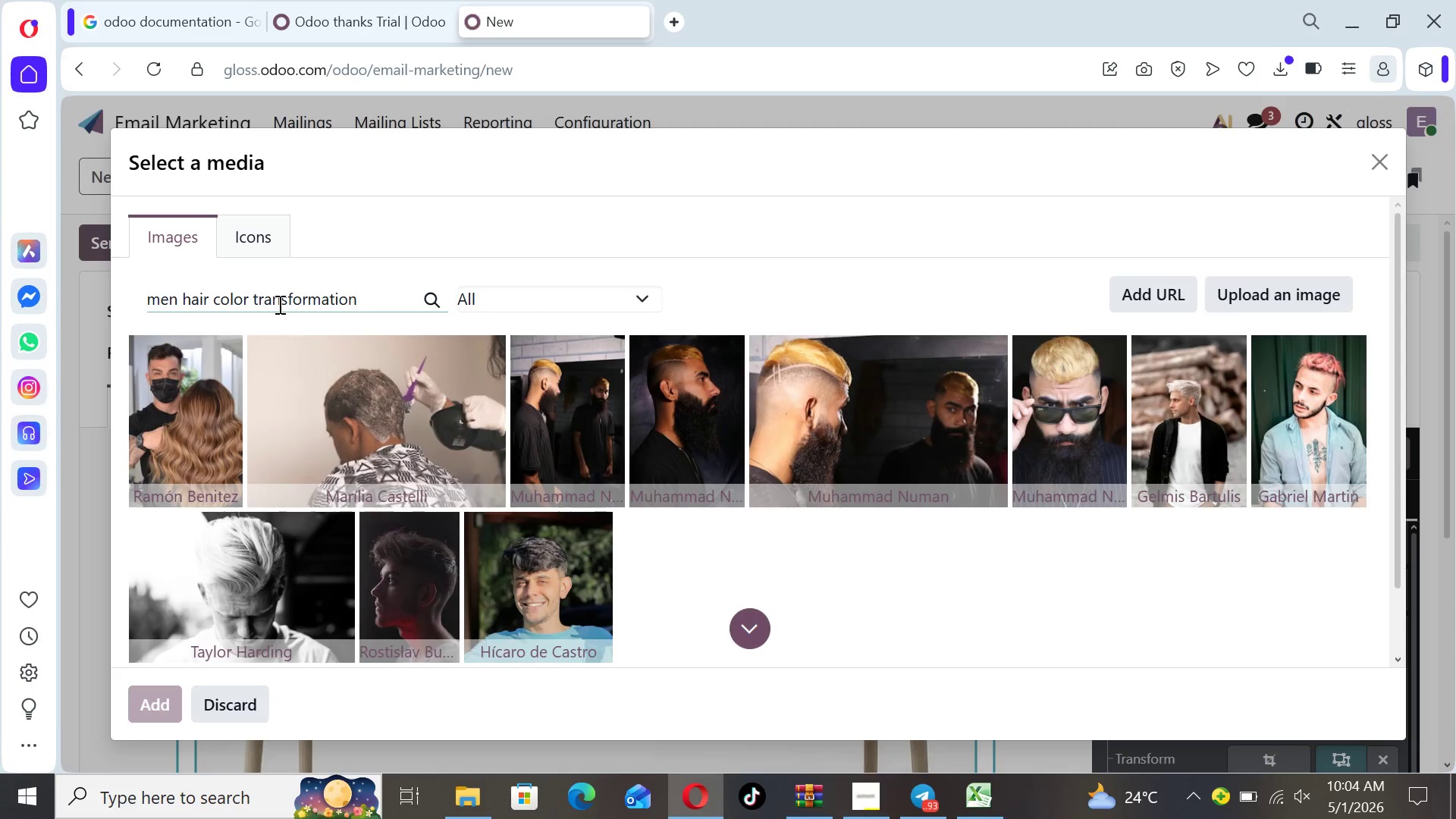 
wait(8.77)
 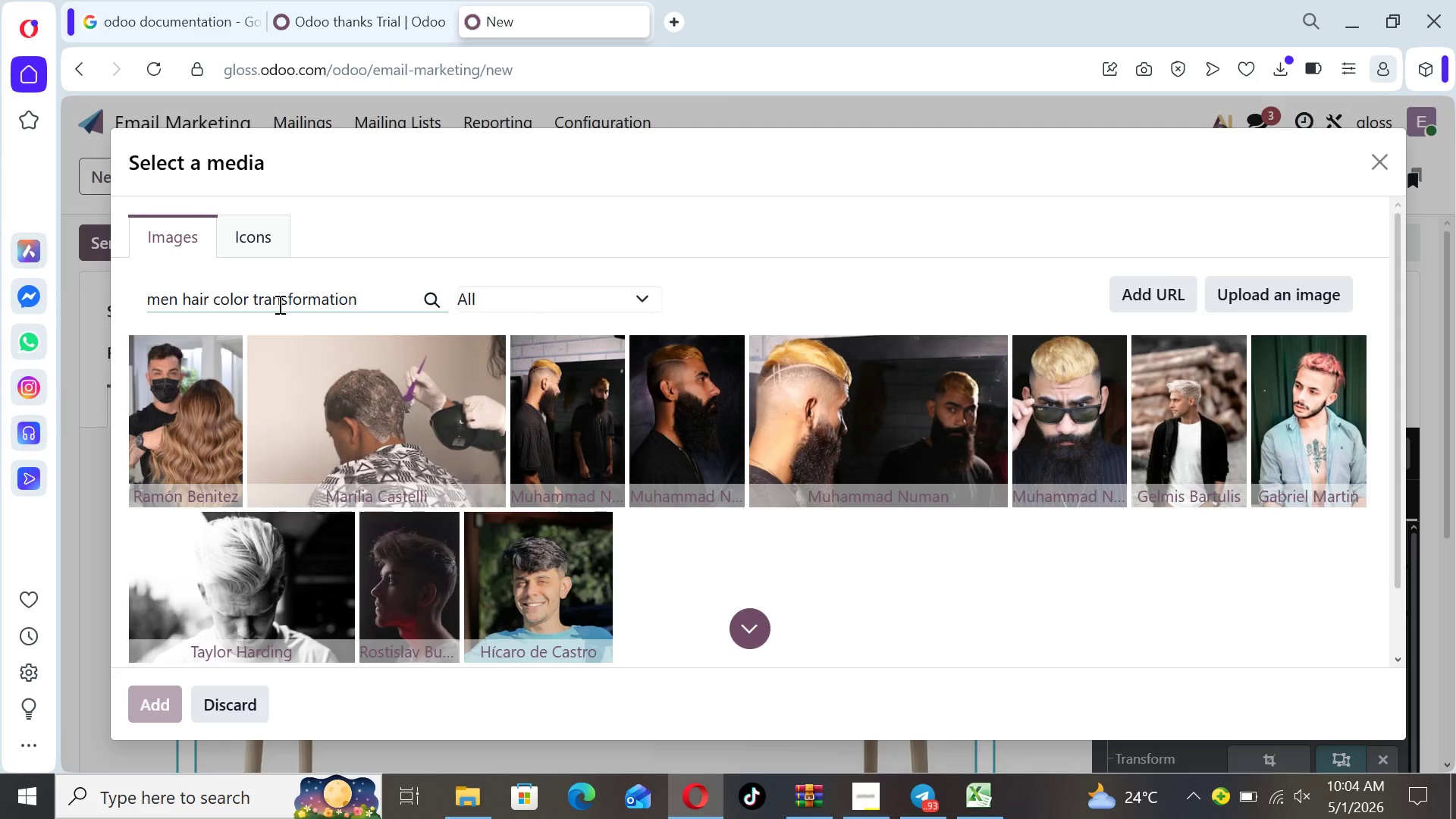 
left_click_drag(start_coordinate=[1405, 420], to_coordinate=[1410, 416])
 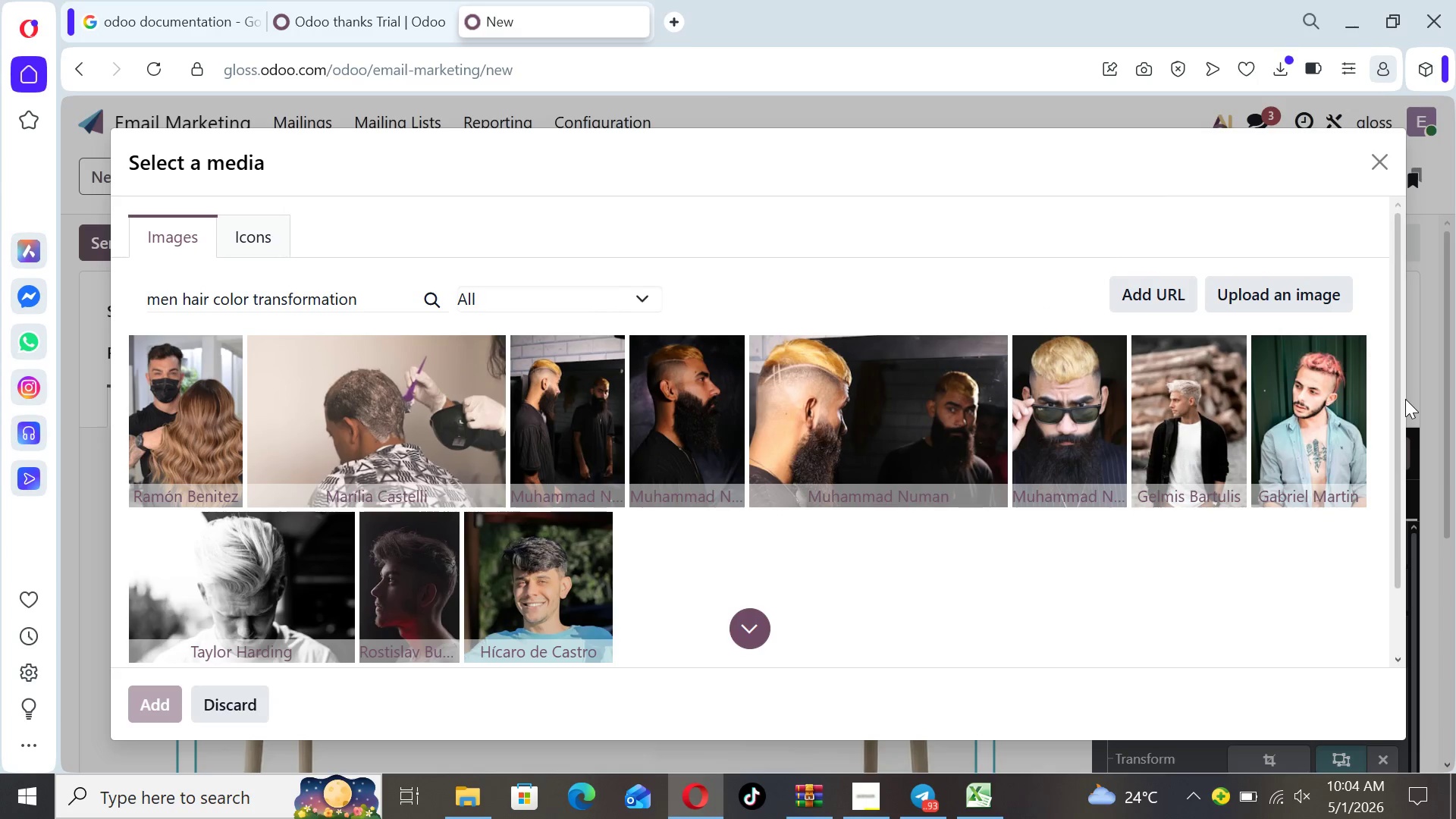 
left_click_drag(start_coordinate=[1405, 399], to_coordinate=[1392, 391])
 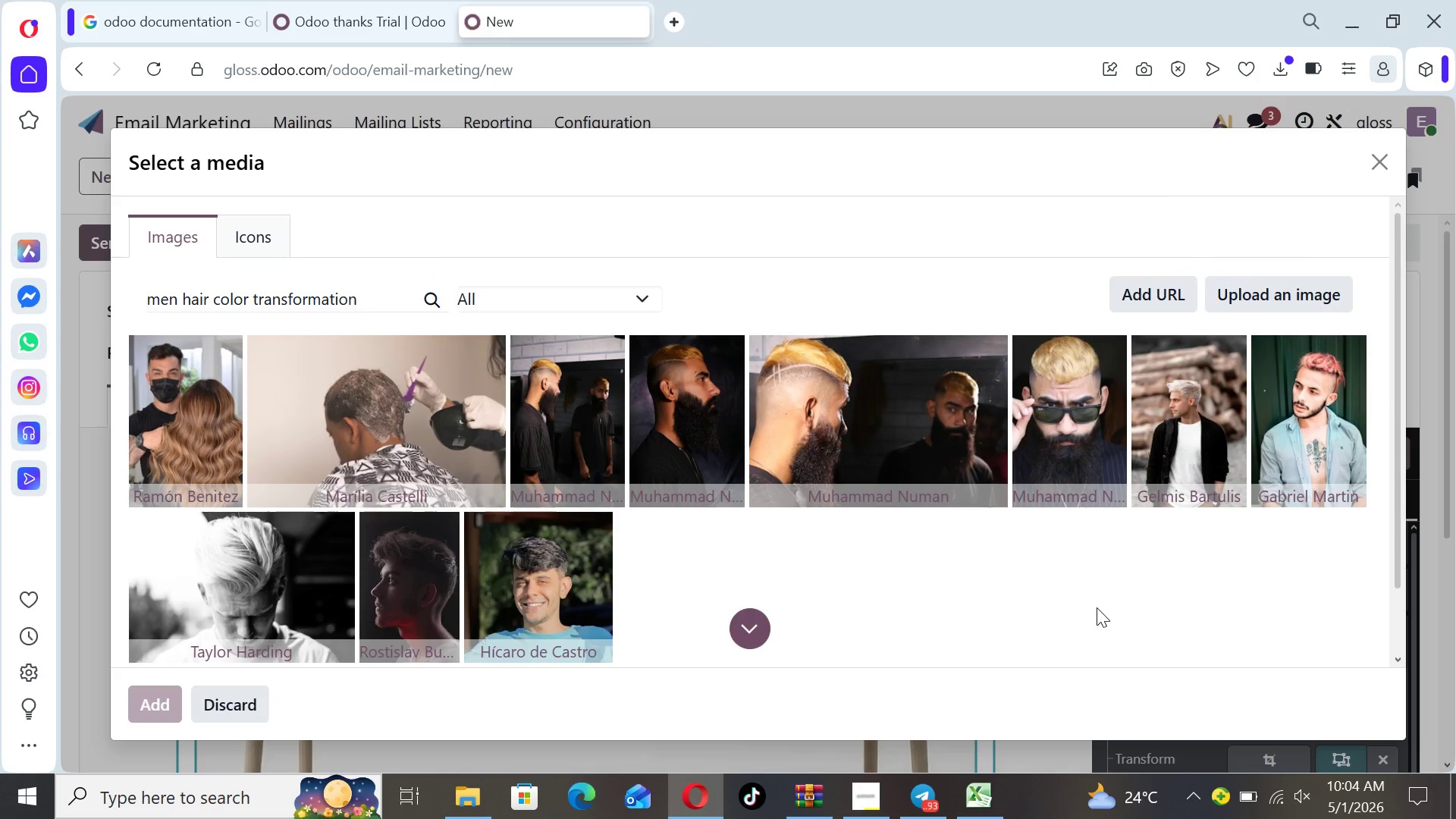 
left_click([1097, 607])
 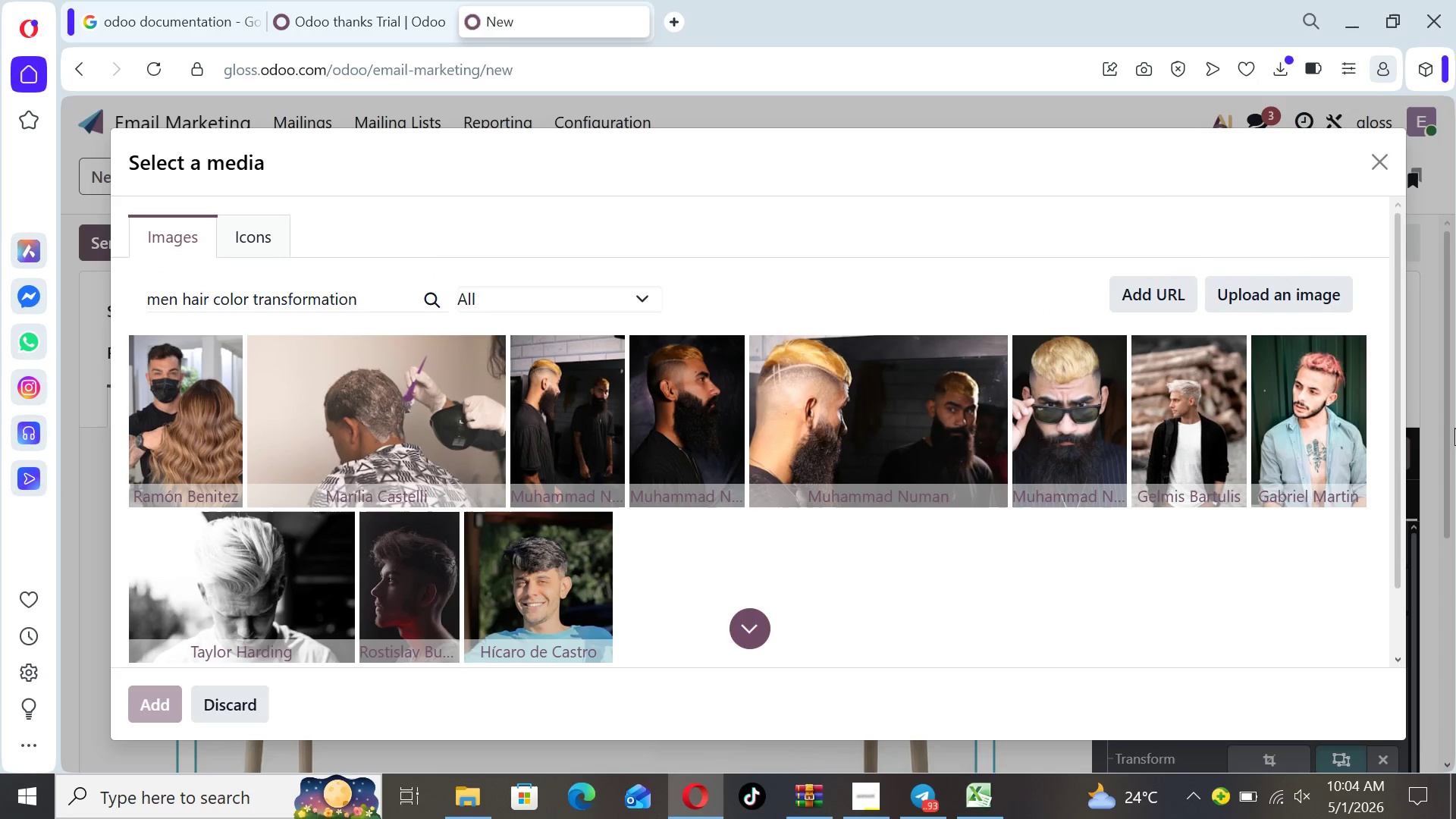 
wait(5.34)
 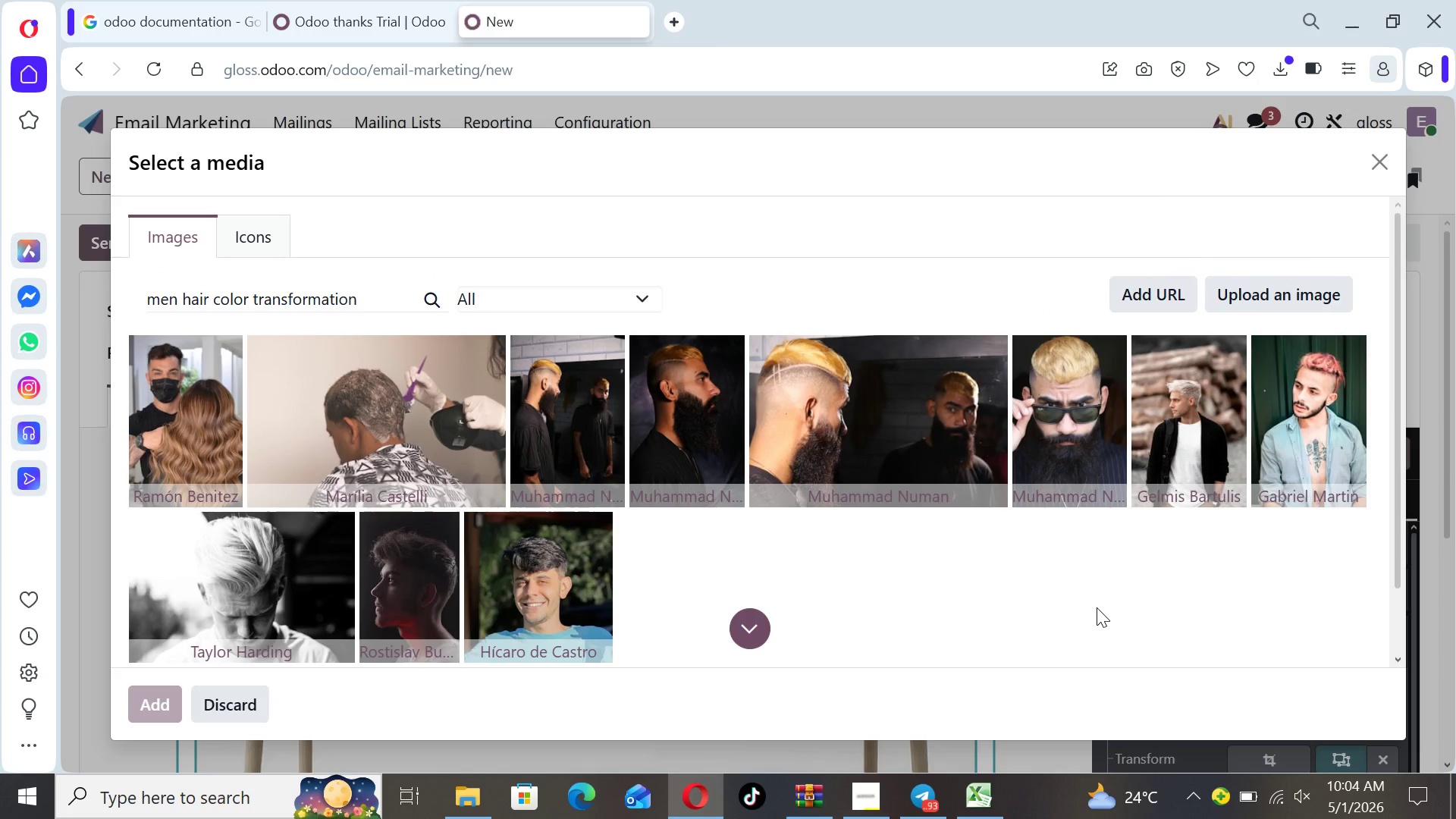 
left_click_drag(start_coordinate=[1401, 422], to_coordinate=[1399, 495])
 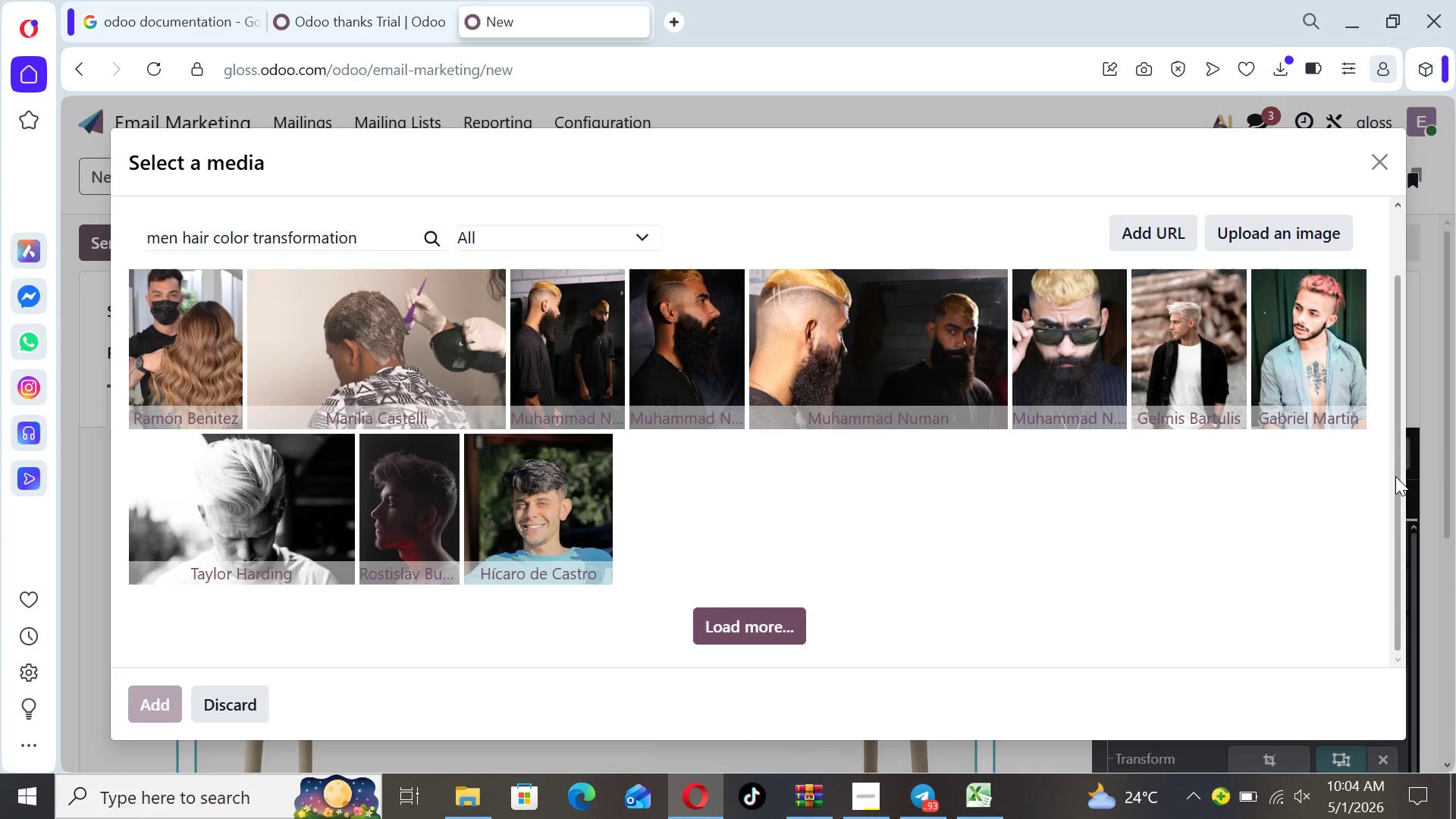 
left_click_drag(start_coordinate=[1395, 476], to_coordinate=[1399, 488])
 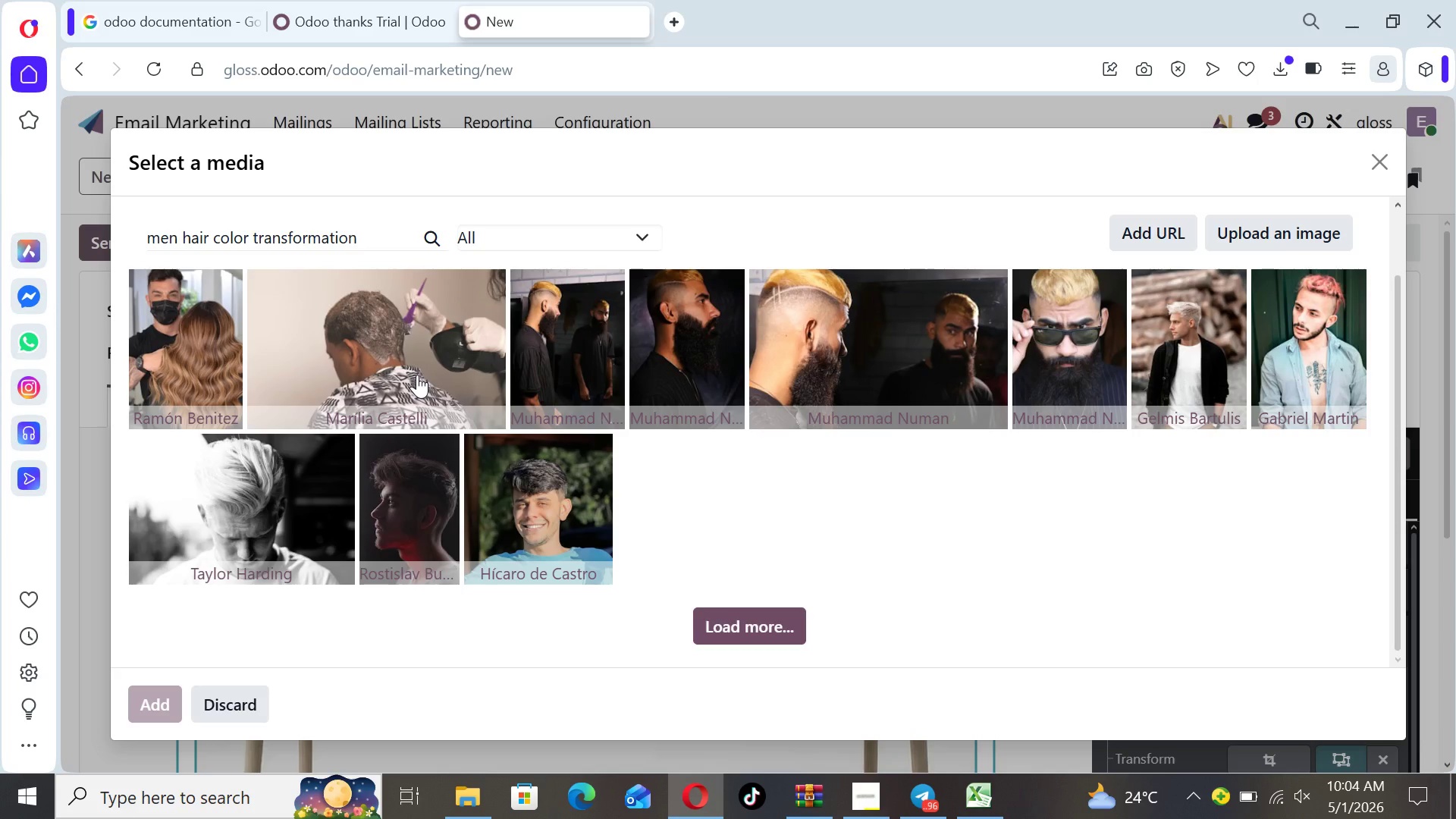 
wait(20.34)
 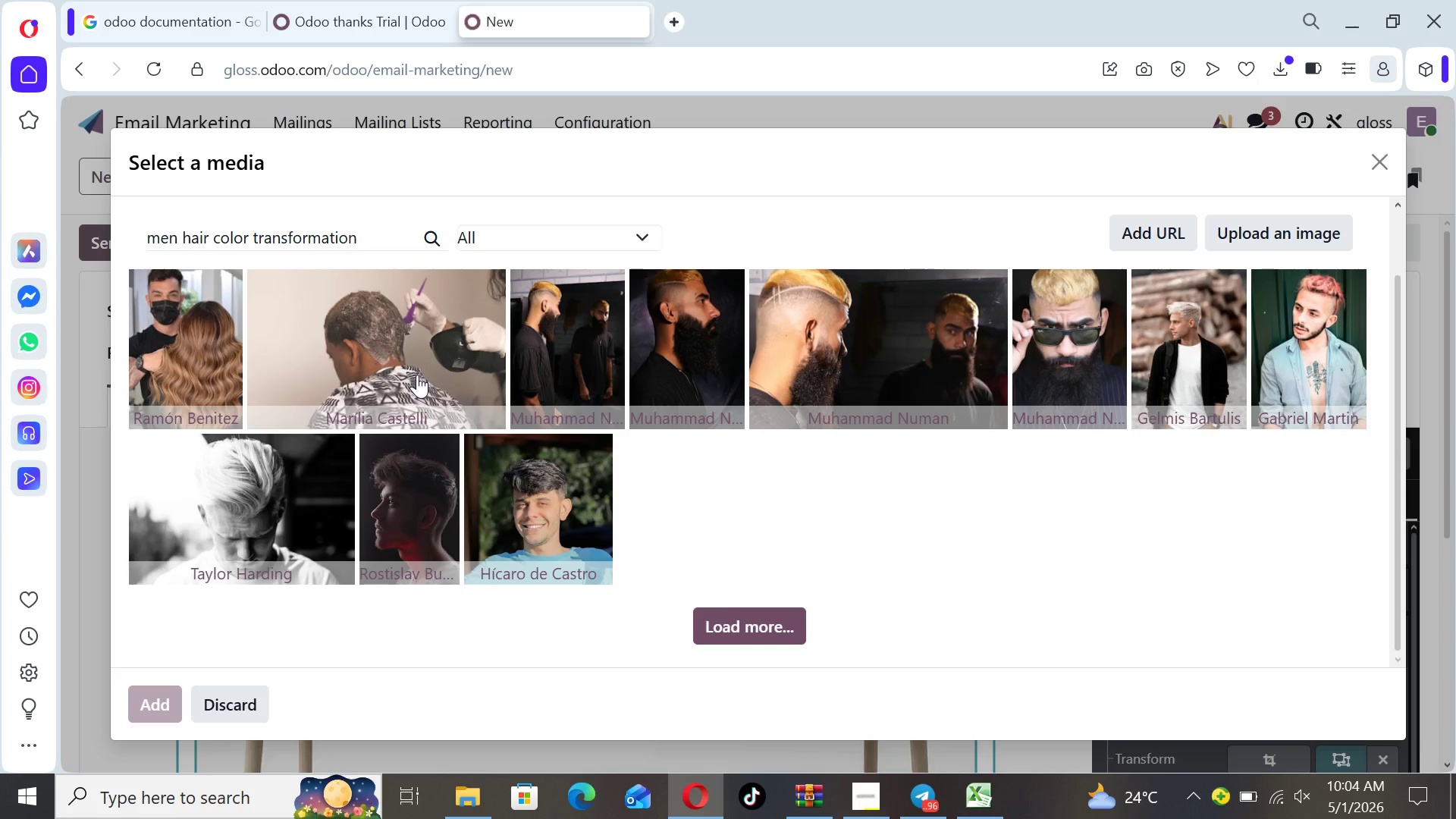 
left_click([443, 338])
 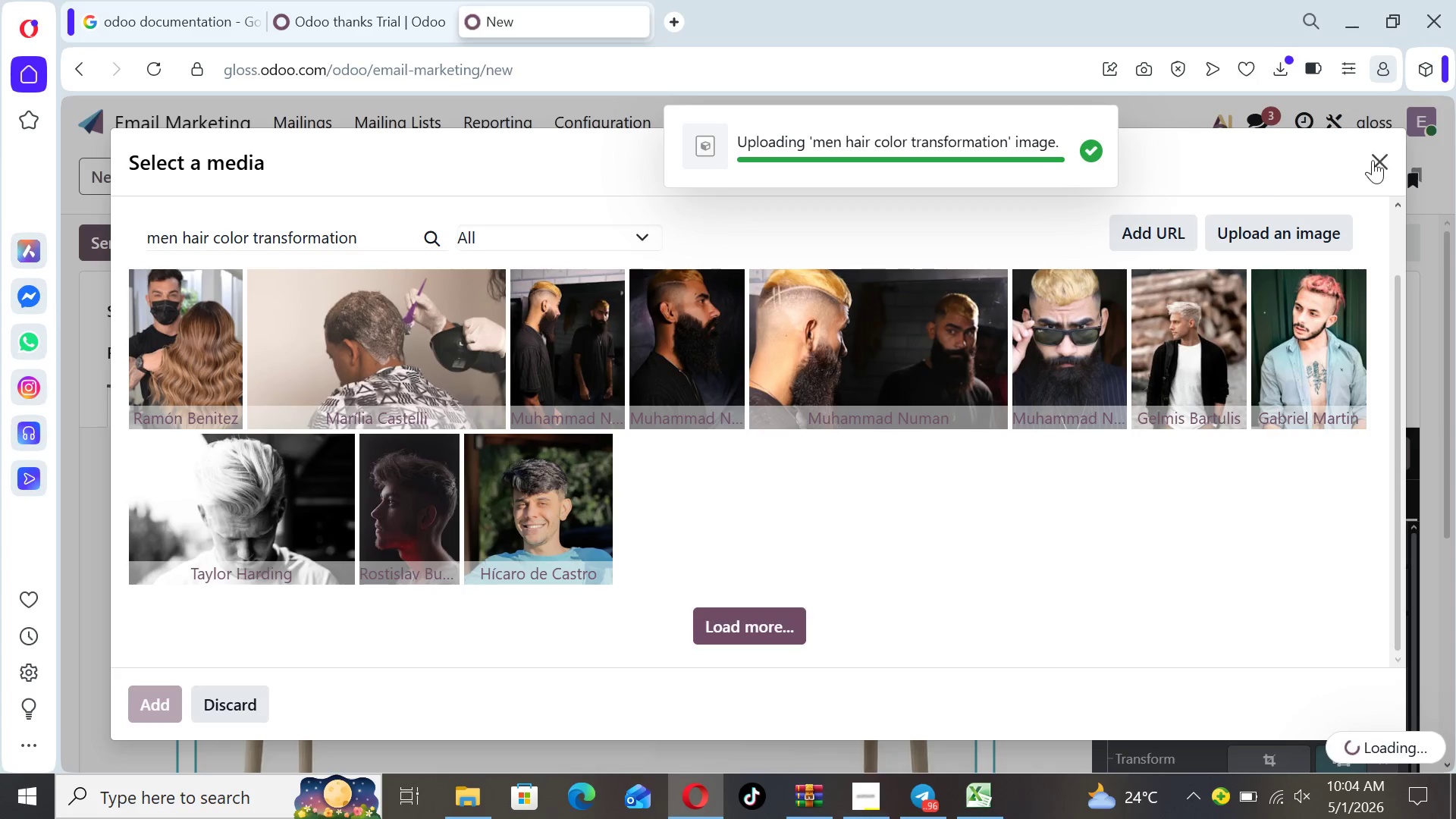 
left_click([1376, 162])
 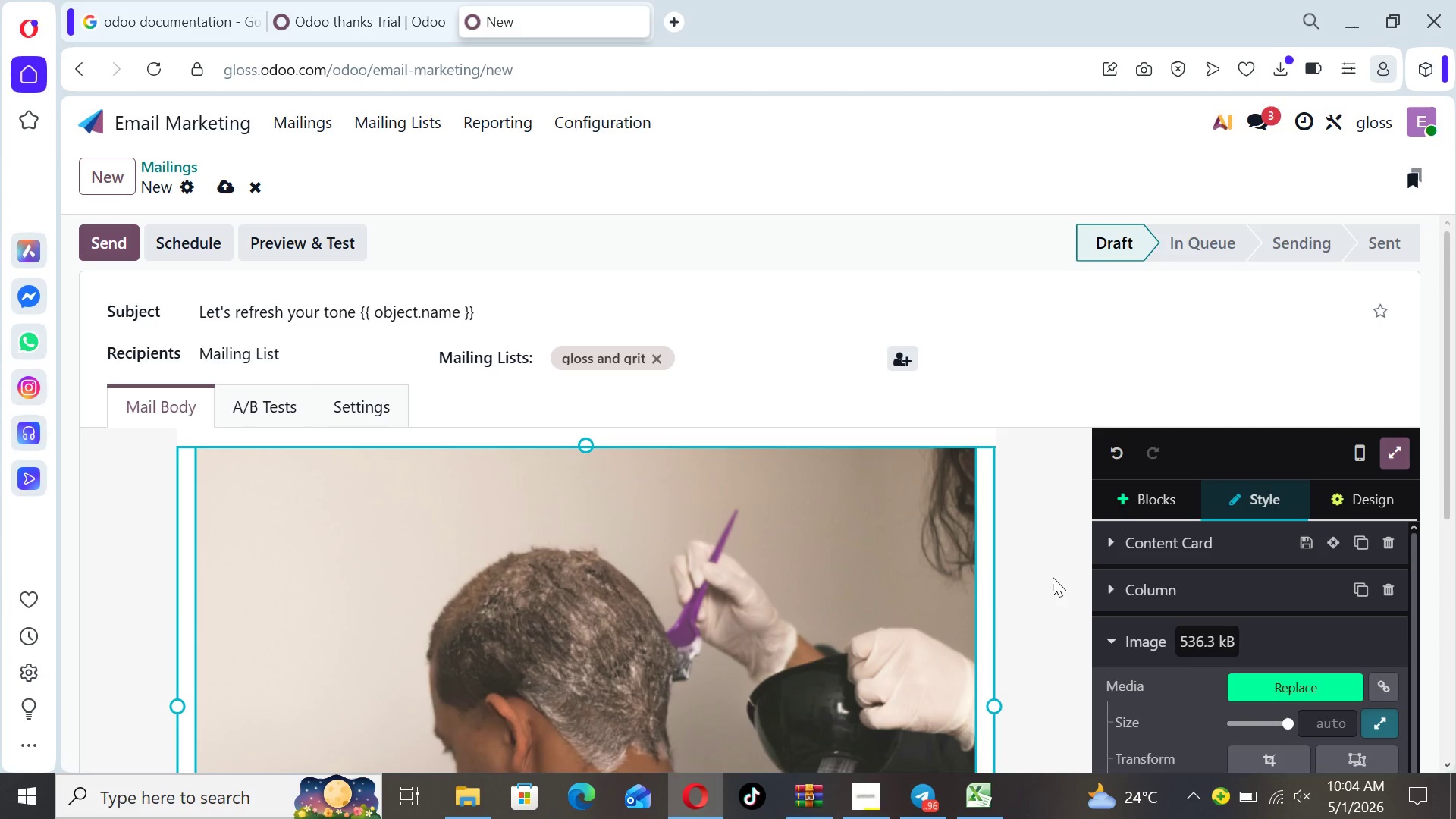 
left_click([1053, 577])
 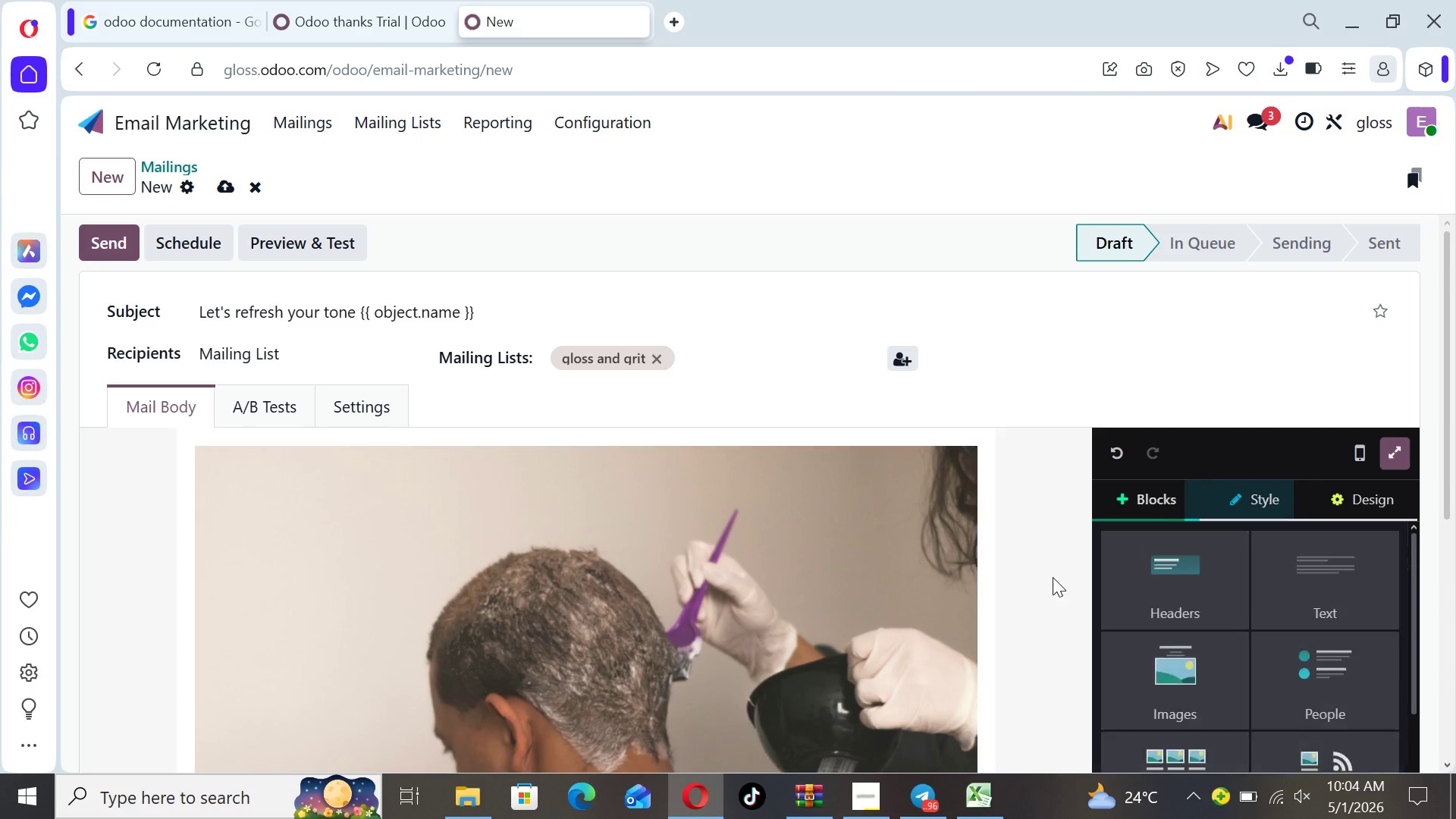 
key(ArrowDown)
 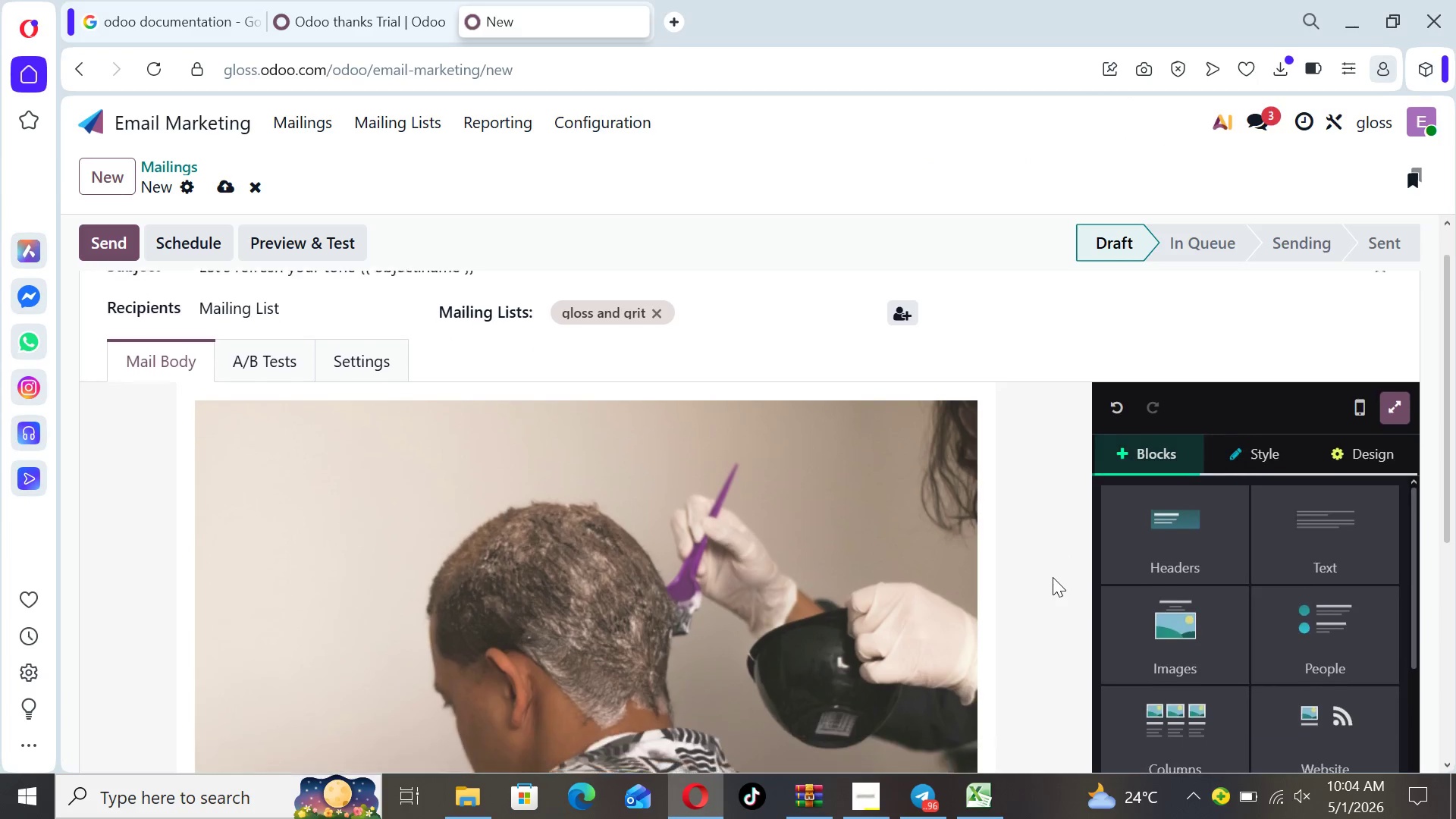 
key(ArrowDown)
 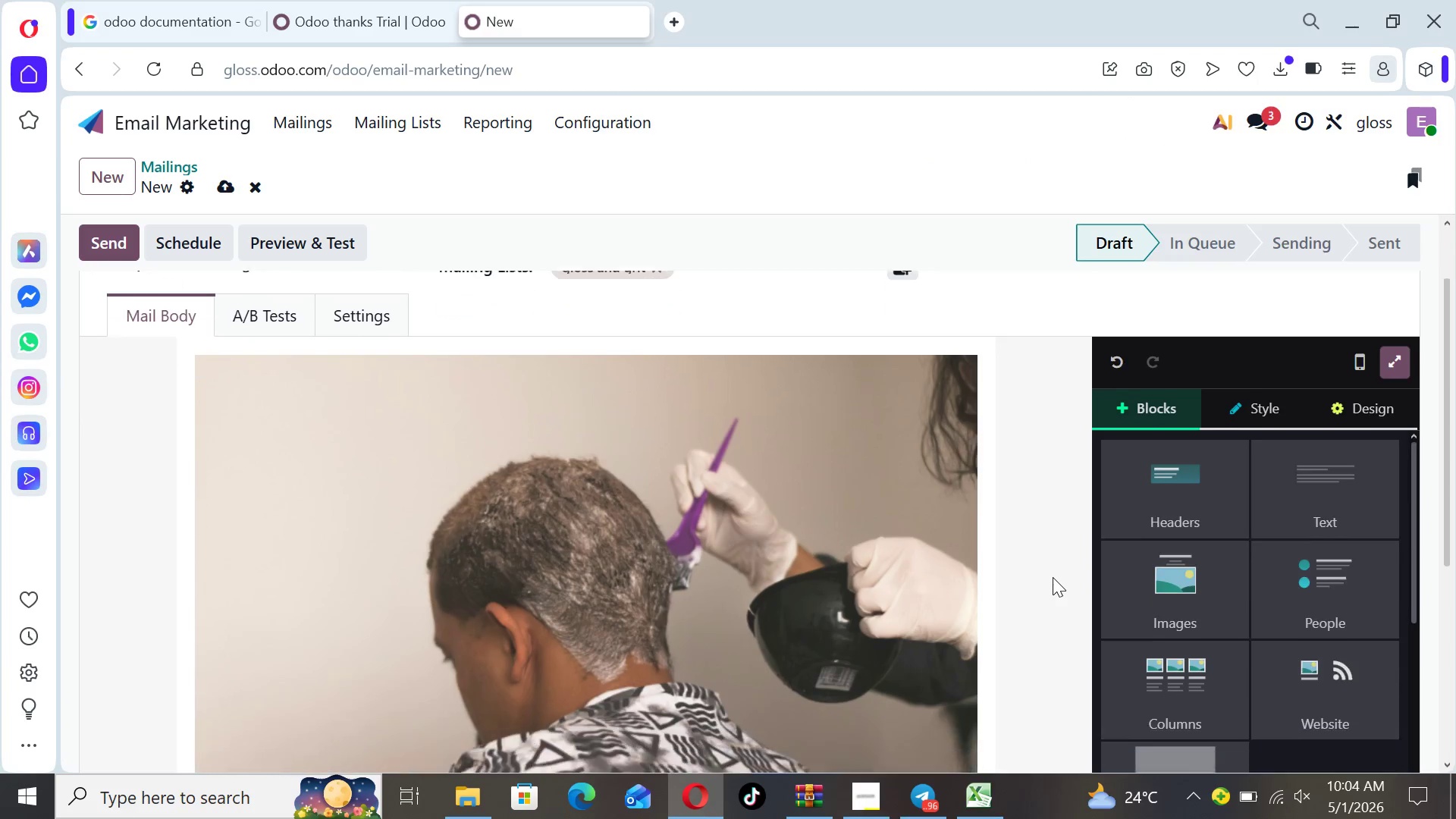 
key(ArrowDown)
 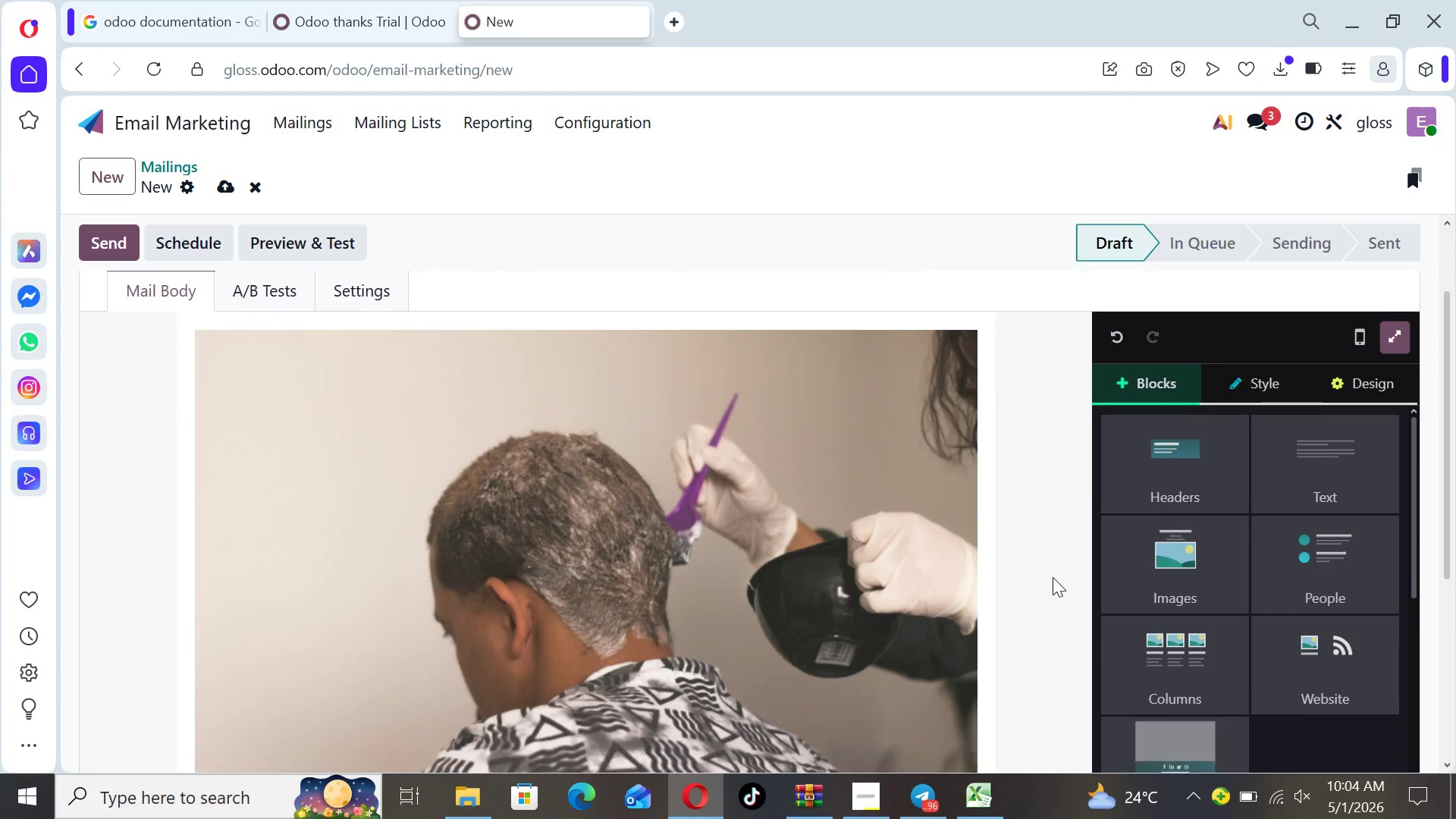 
key(ArrowDown)
 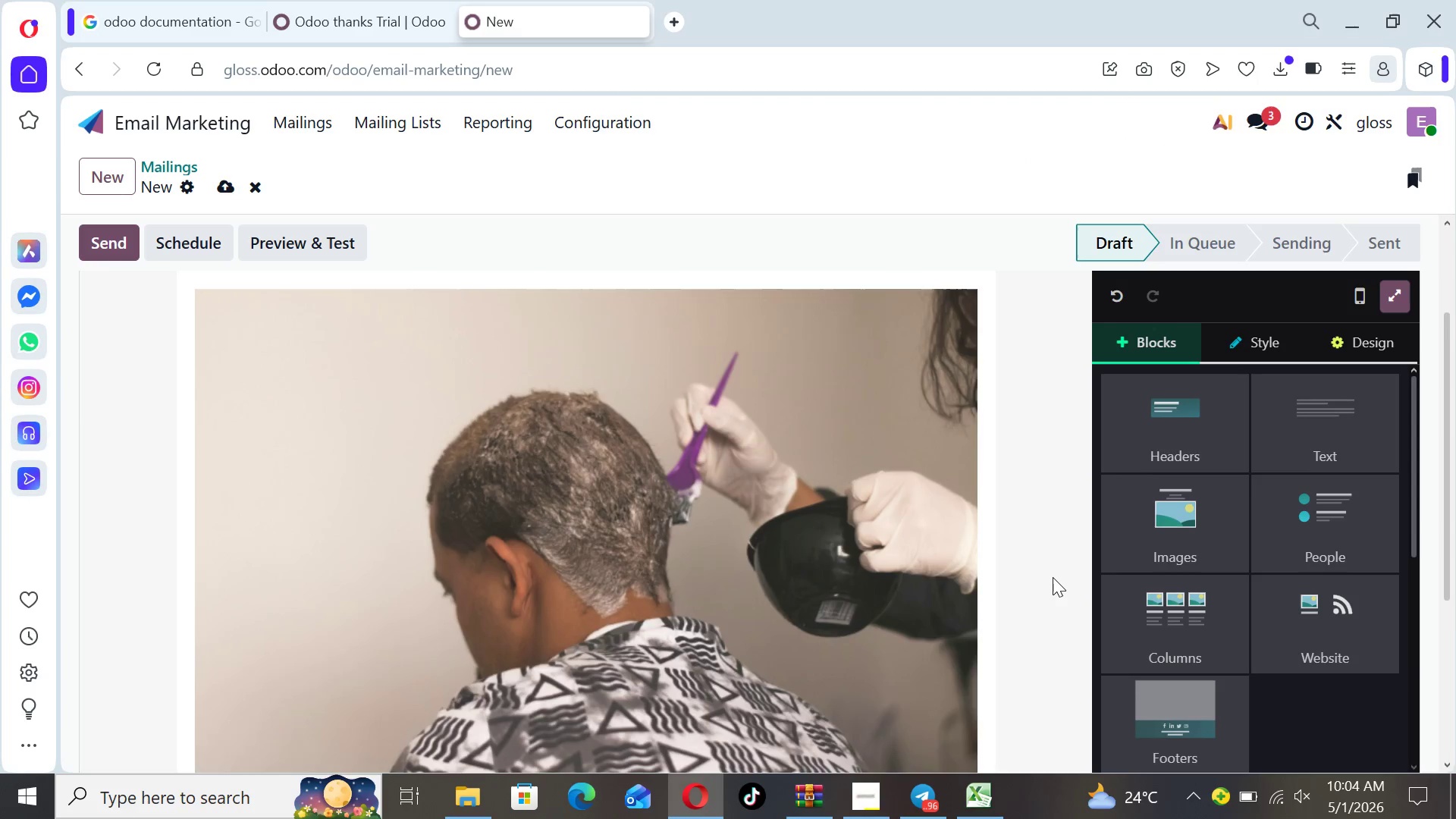 
key(ArrowDown)
 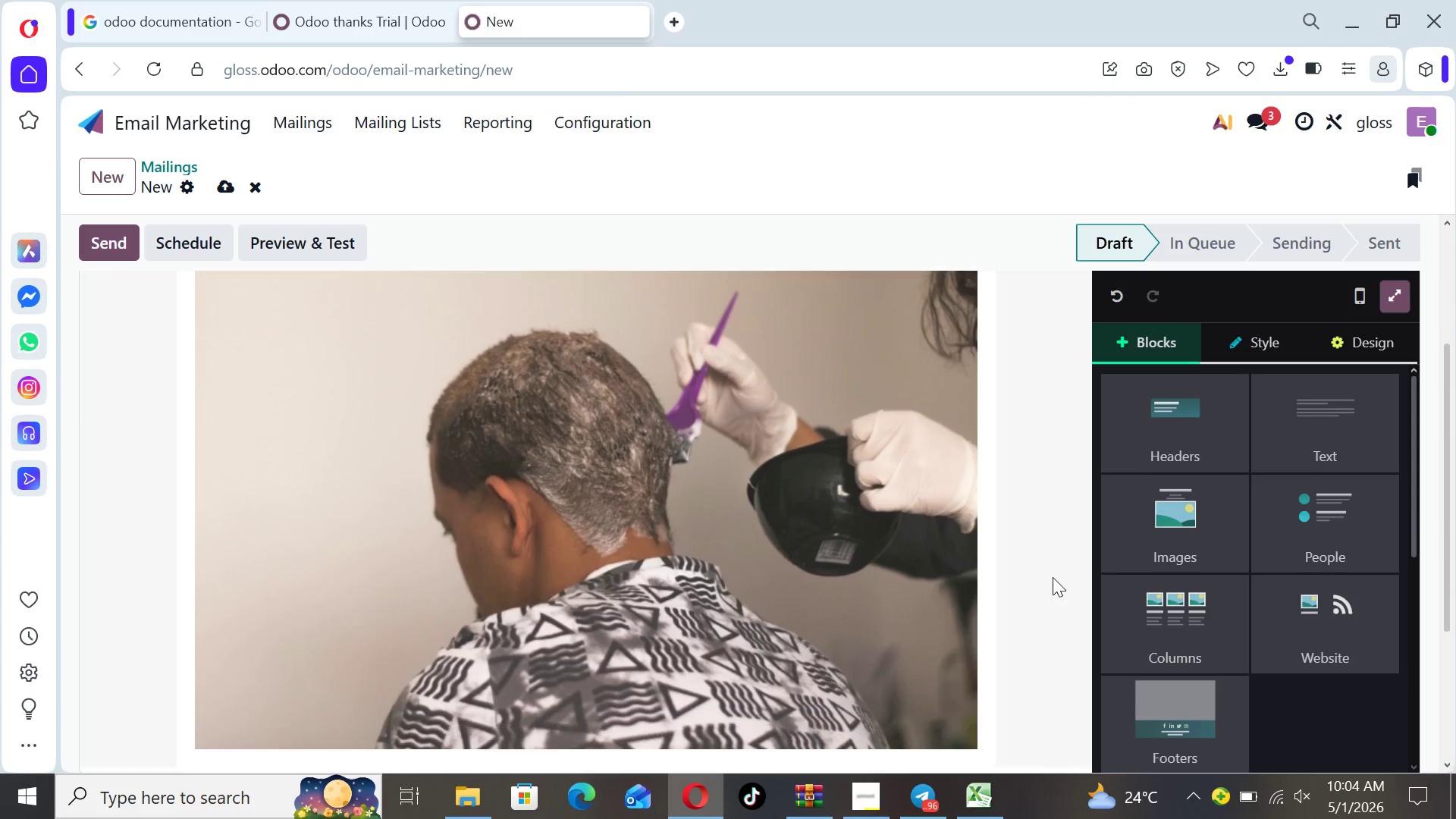 
key(ArrowDown)
 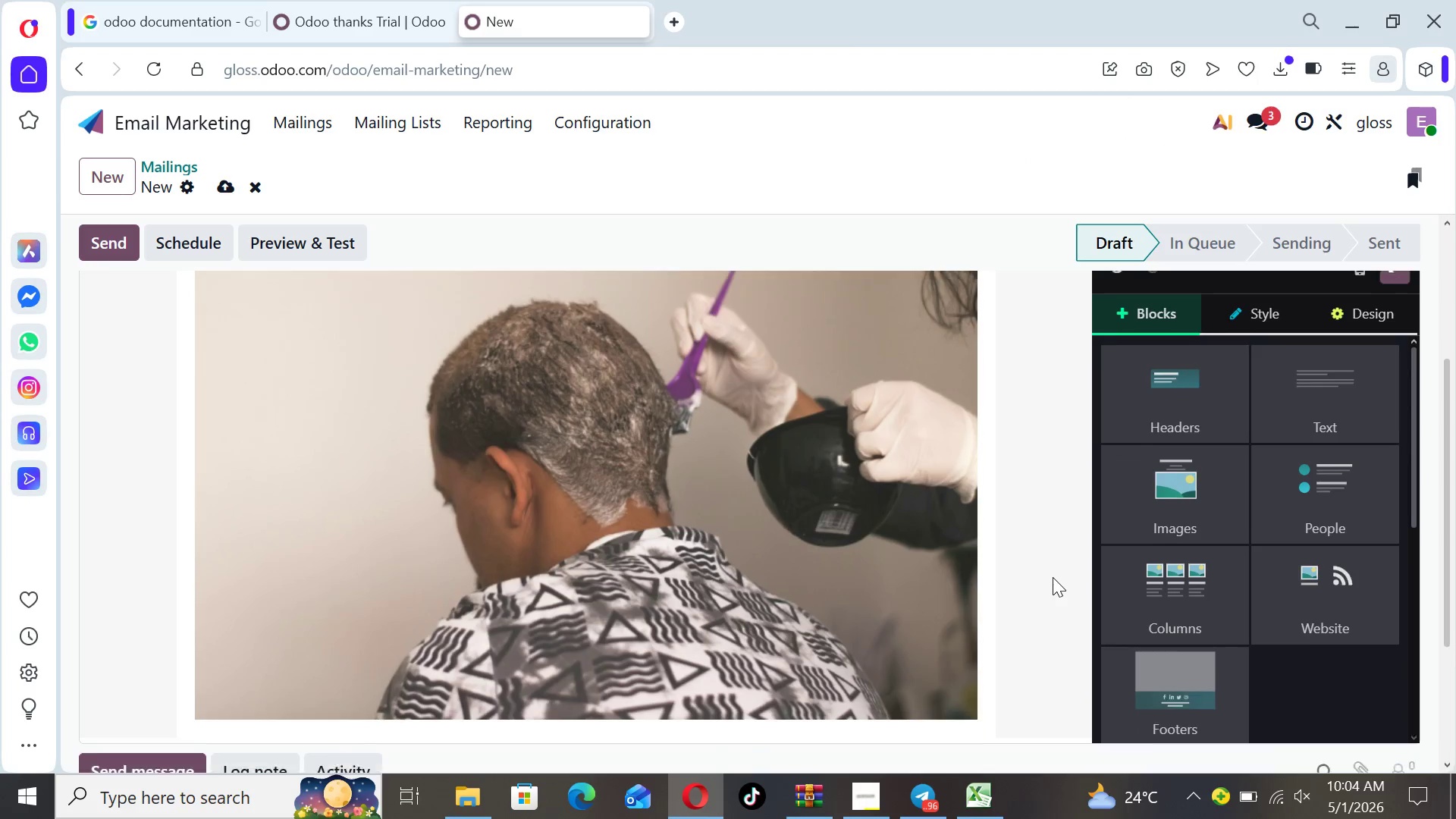 
key(ArrowDown)
 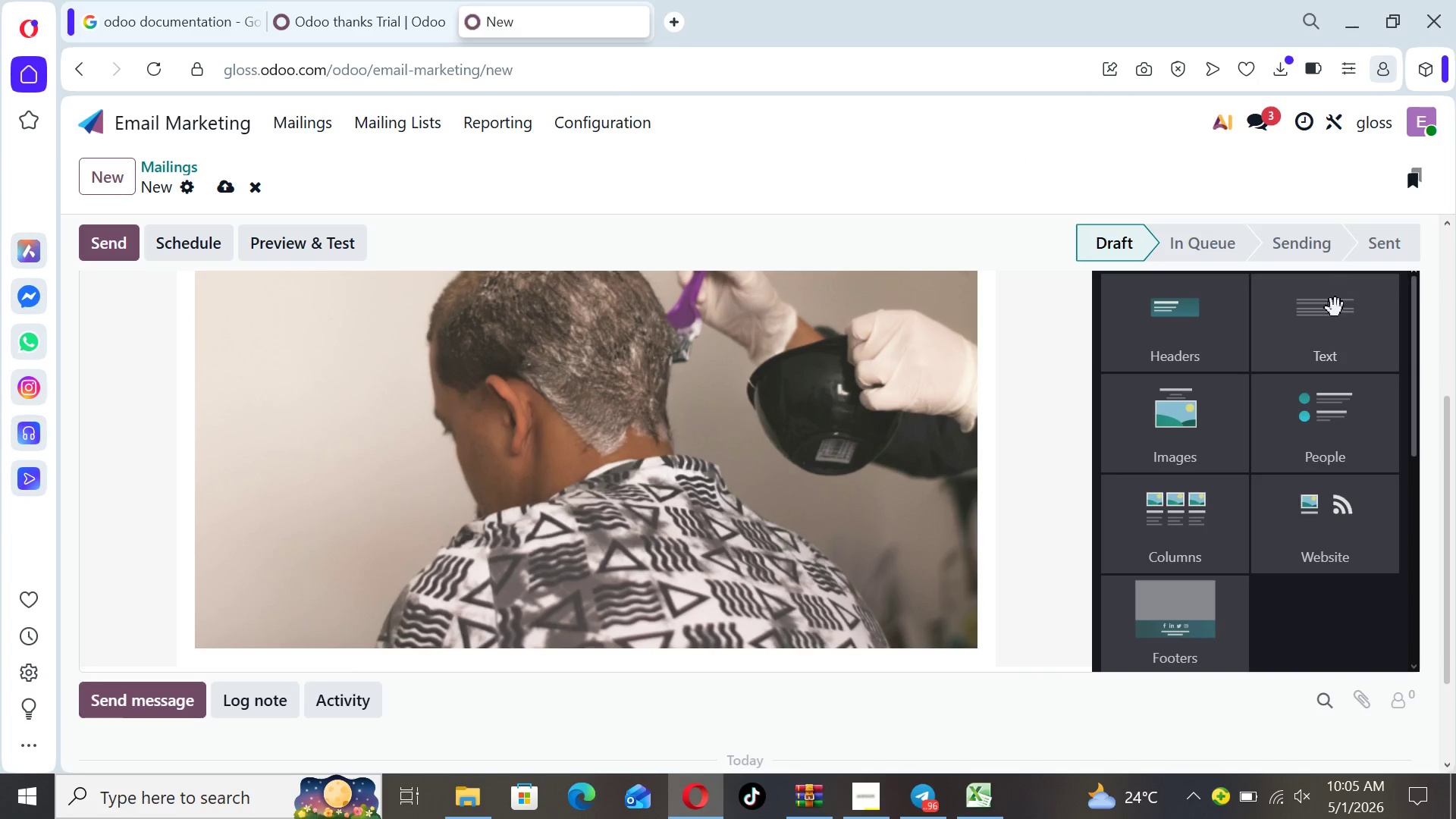 
left_click([1320, 338])
 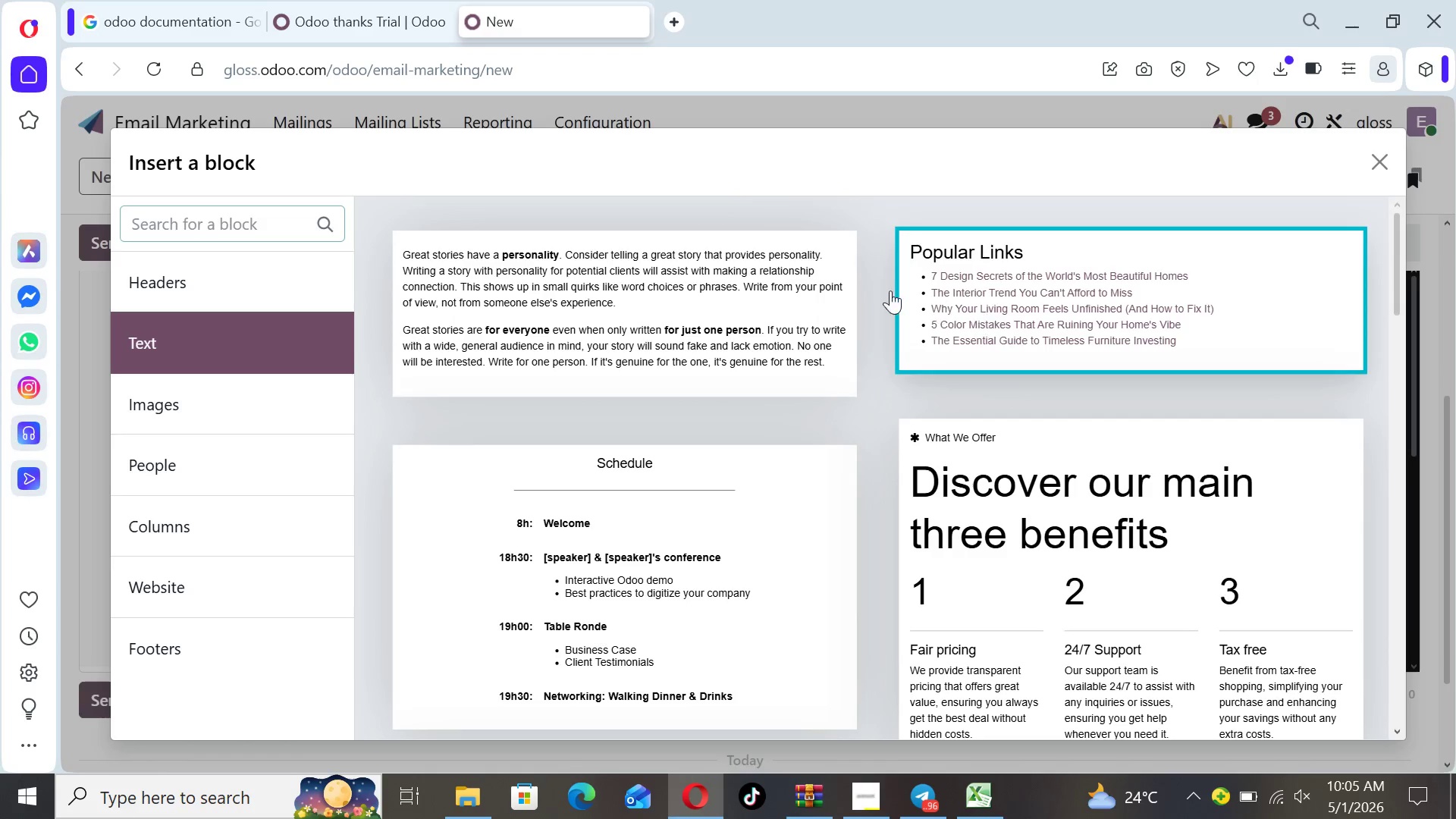 
left_click([821, 299])
 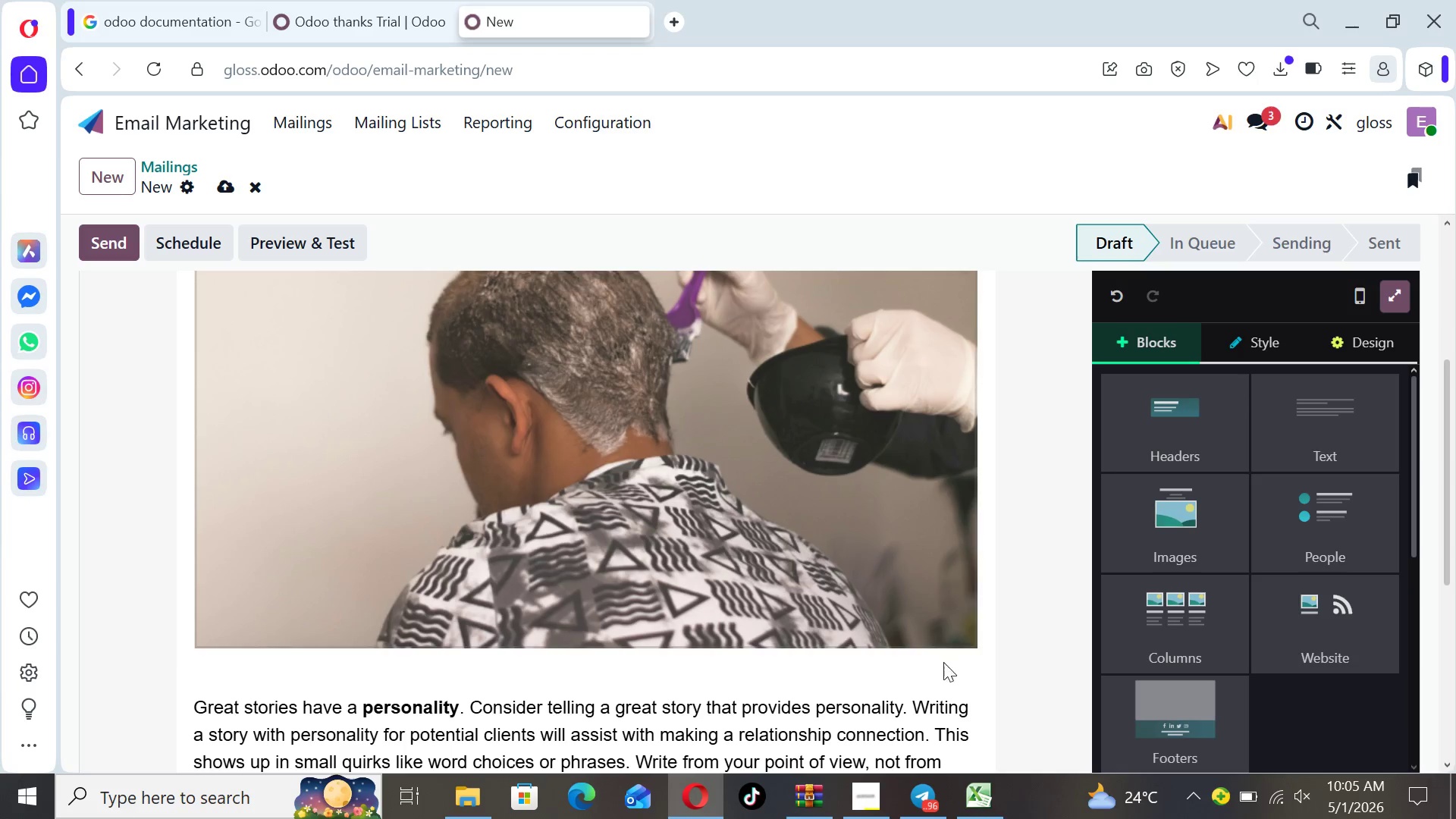 
left_click([1029, 654])
 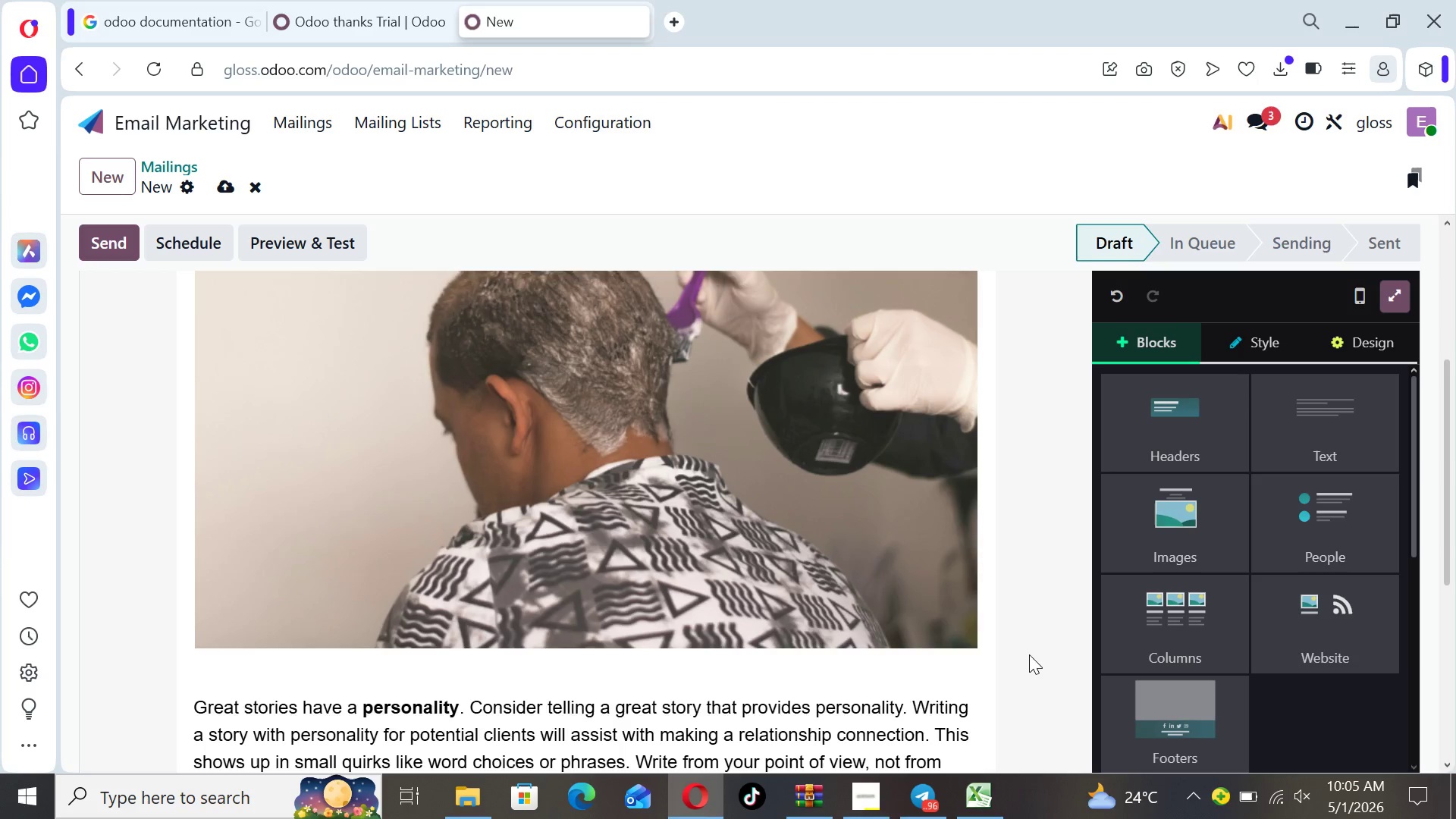 
key(ArrowDown)
 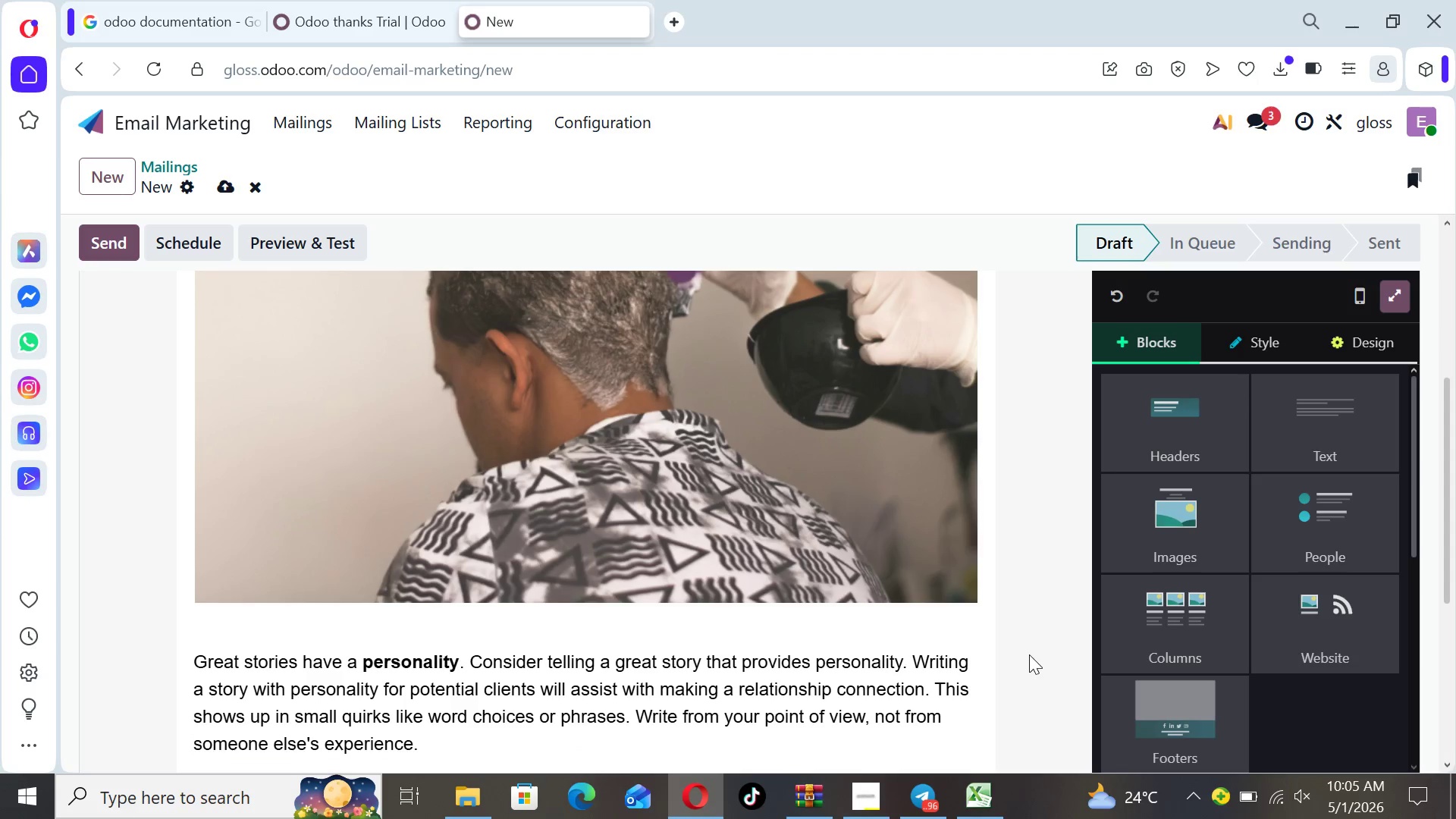 
key(ArrowDown)
 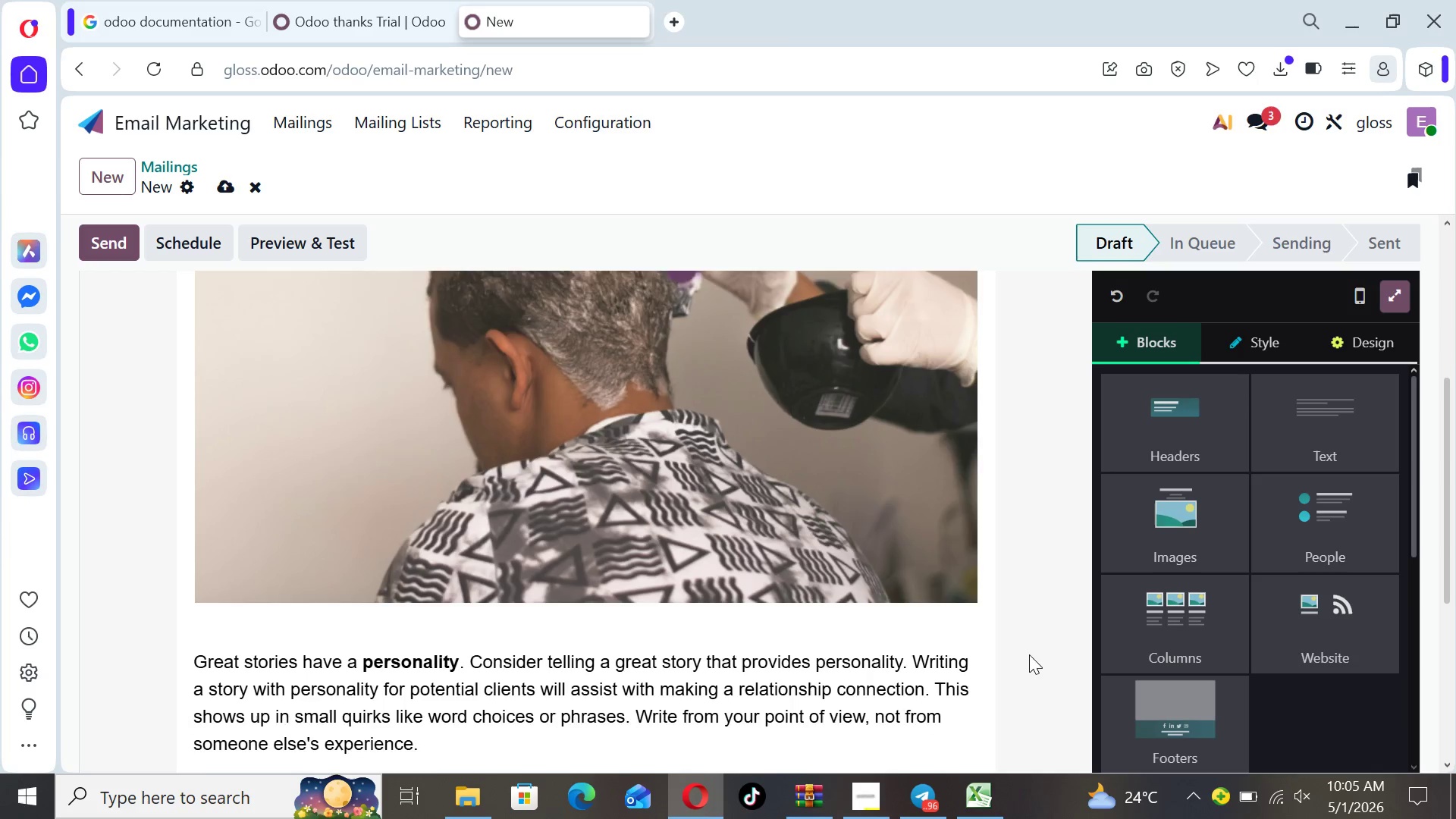 
key(ArrowDown)
 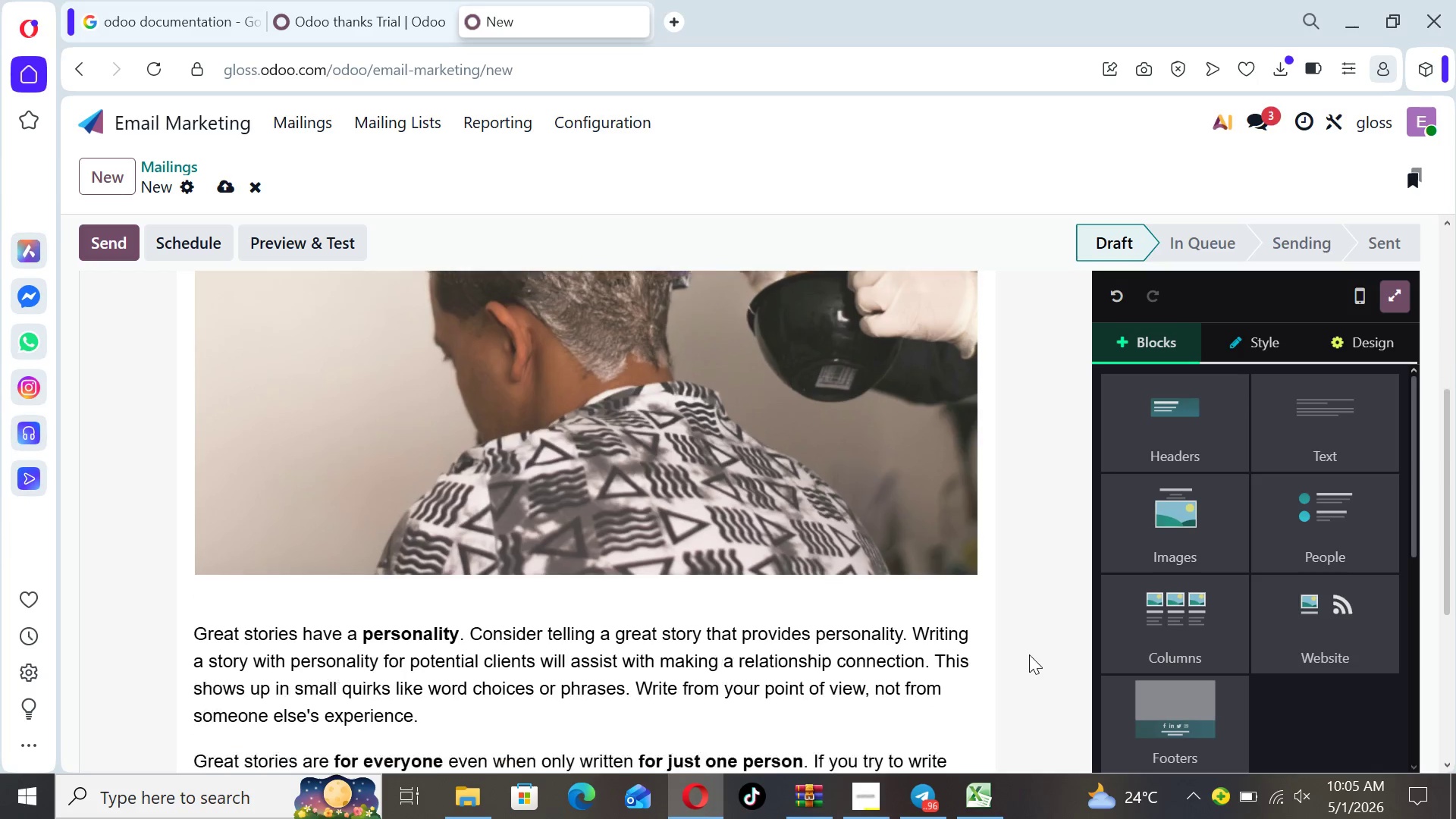 
key(ArrowDown)
 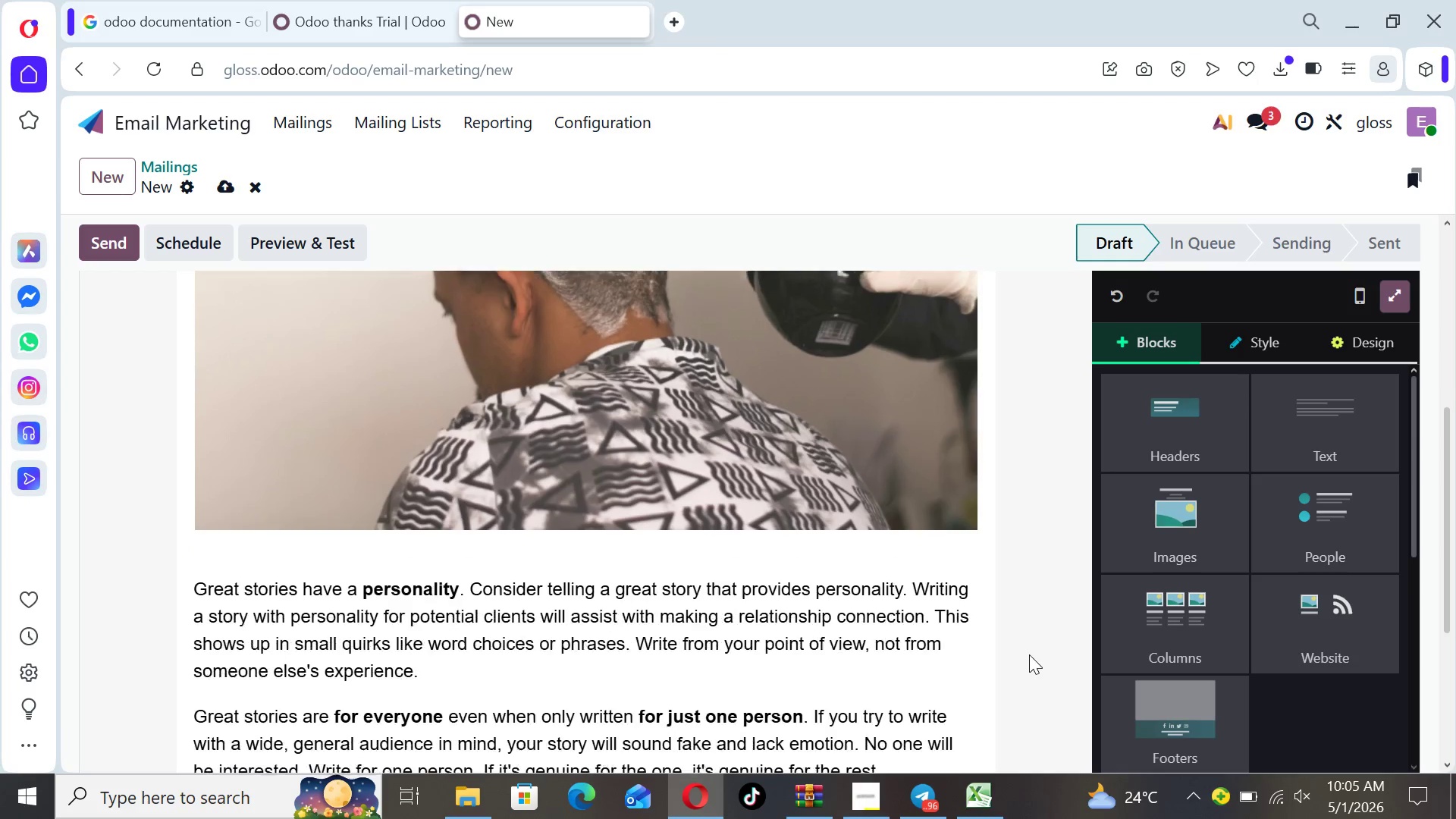 
key(ArrowDown)
 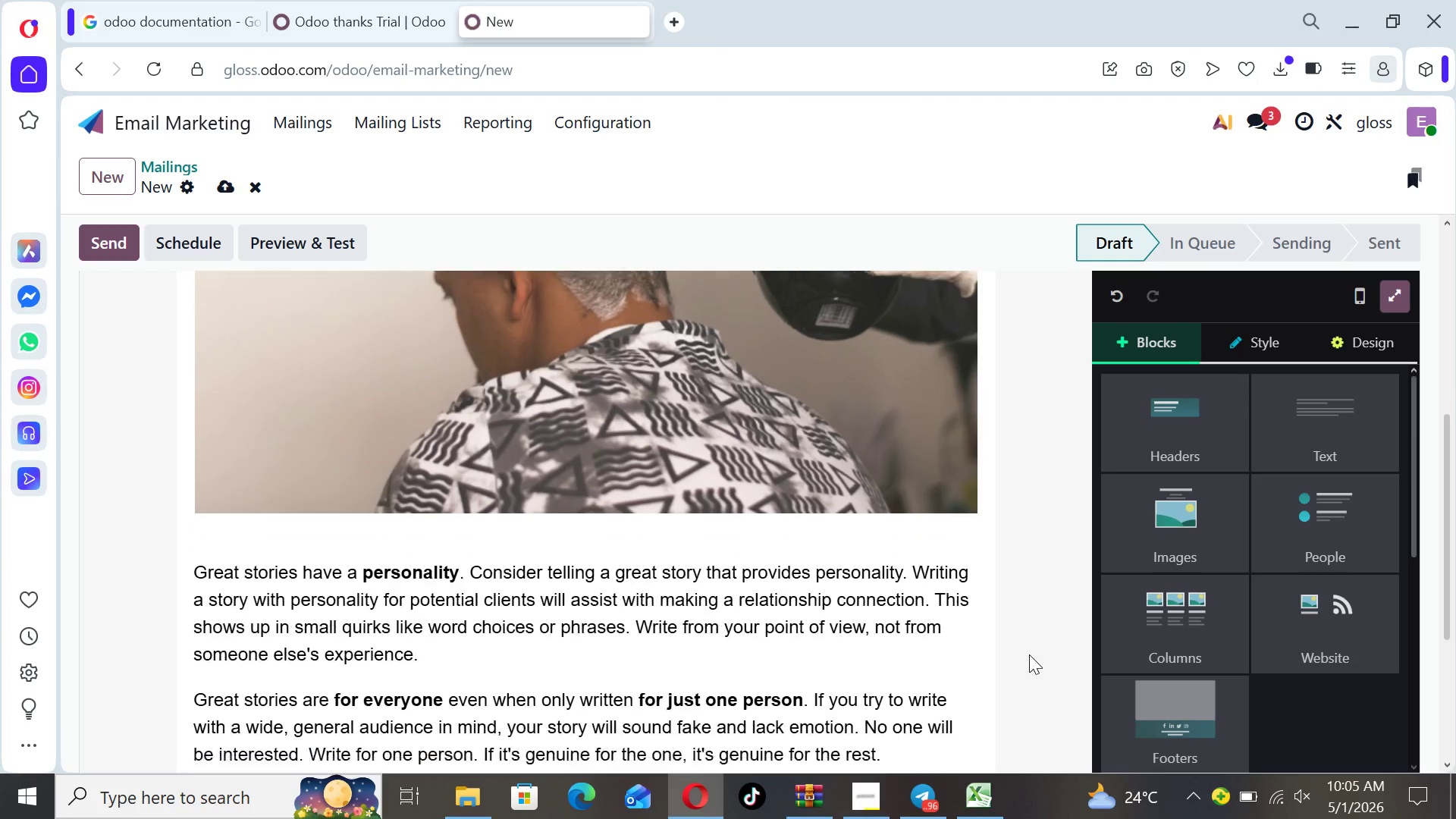 
key(ArrowDown)
 